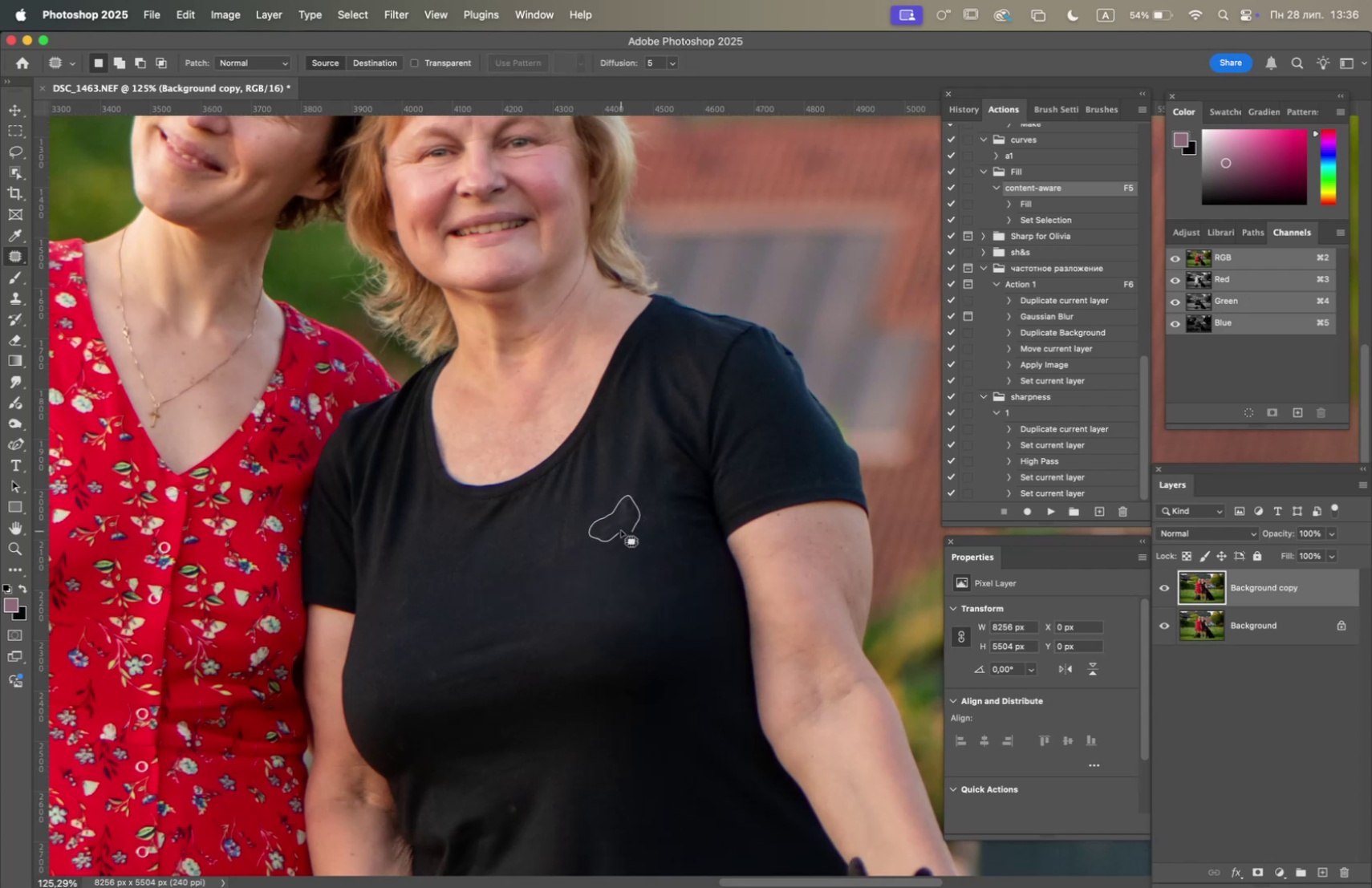 
key(F5)
 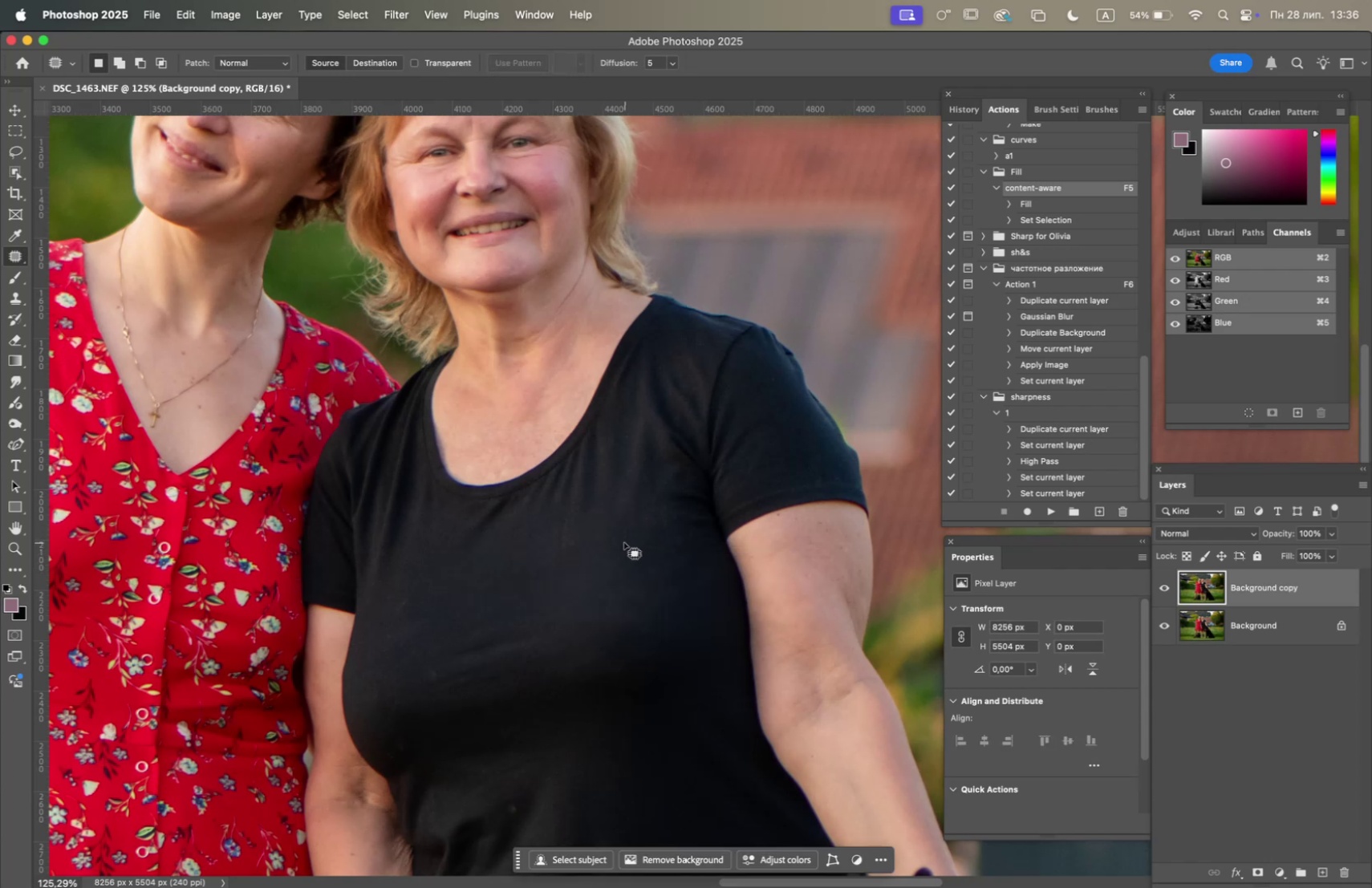 
left_click_drag(start_coordinate=[617, 536], to_coordinate=[629, 544])
 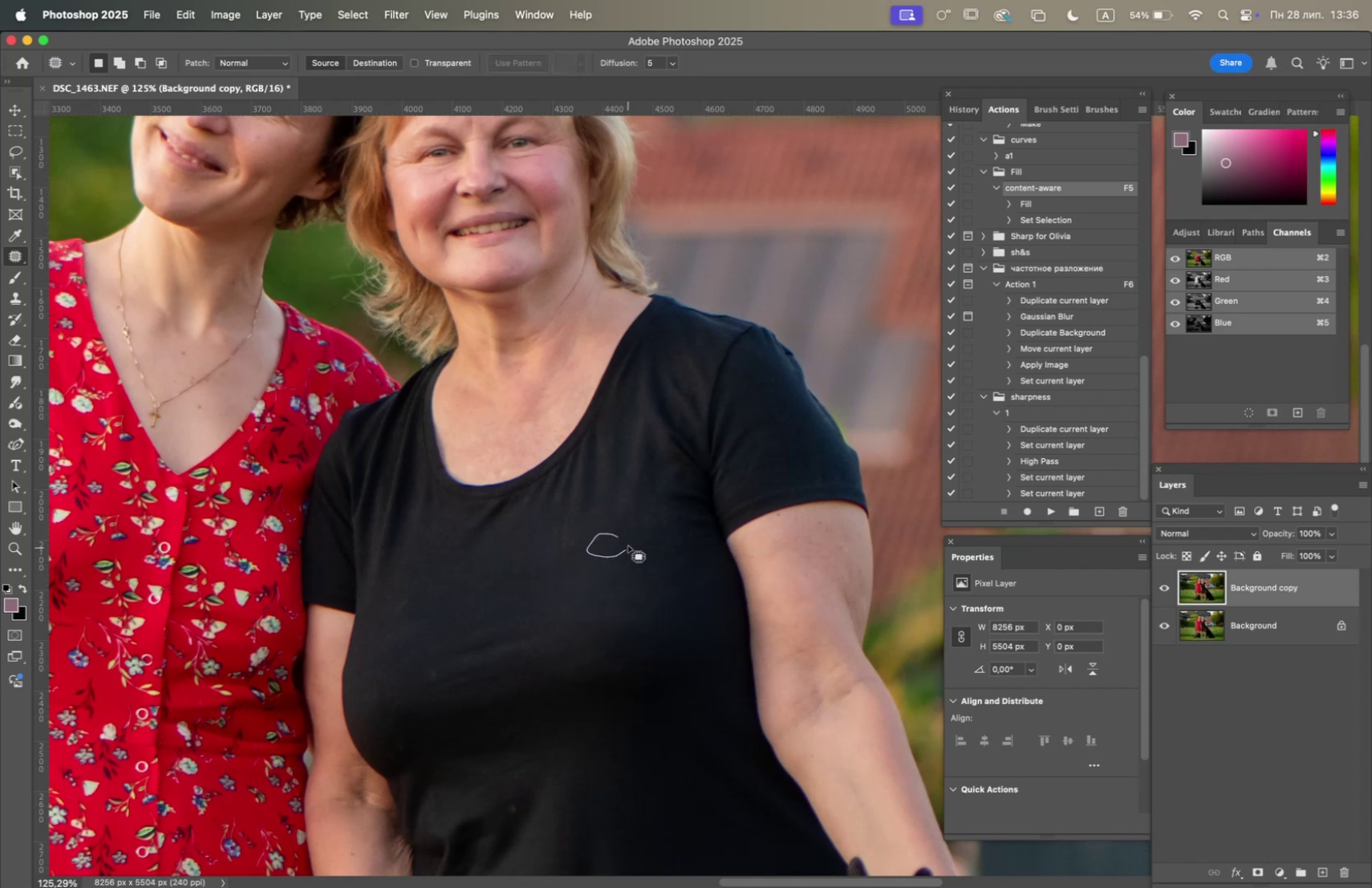 
key(F5)
 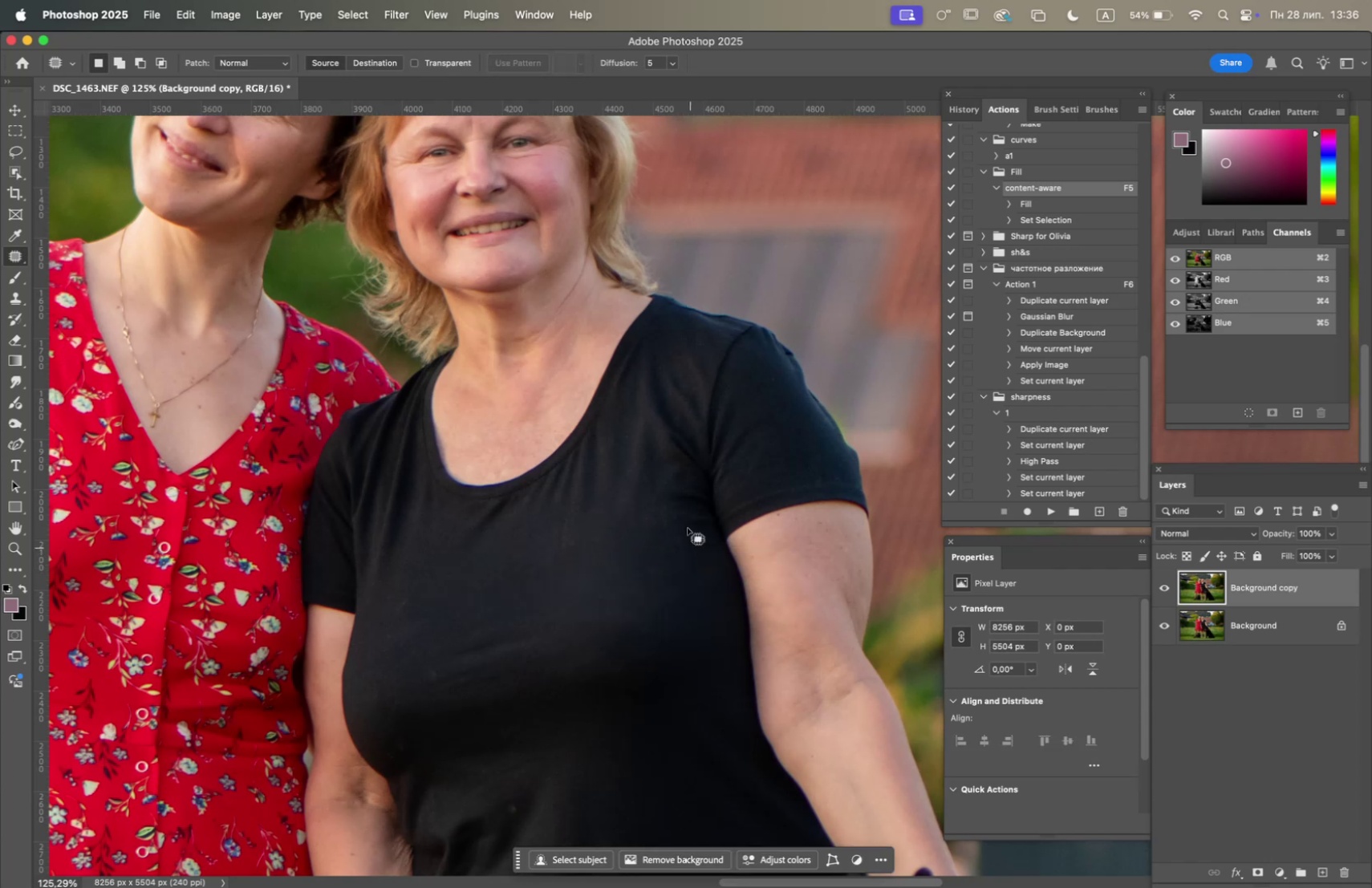 
left_click_drag(start_coordinate=[672, 506], to_coordinate=[663, 505])
 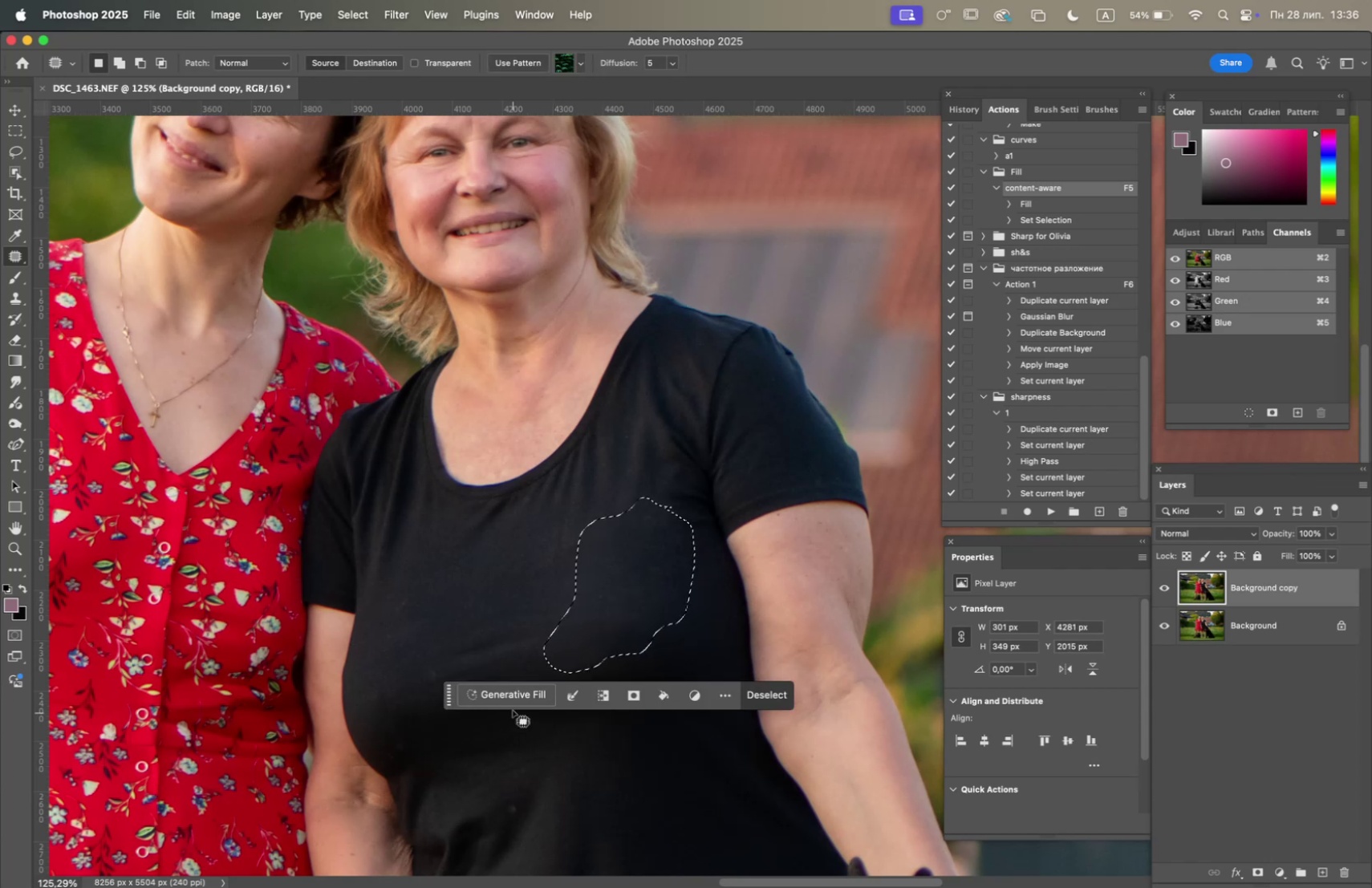 
left_click([513, 696])
 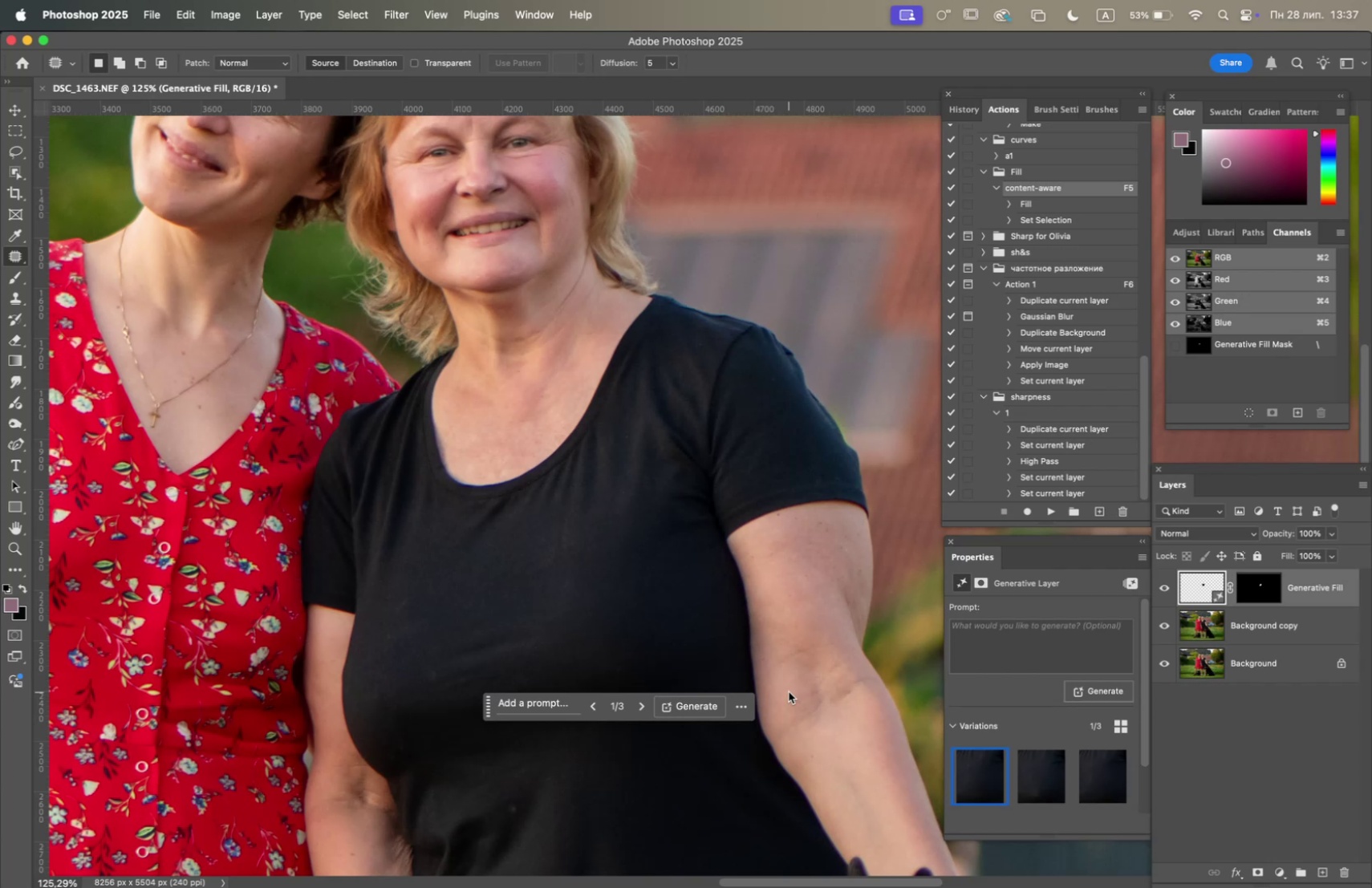 
wait(44.73)
 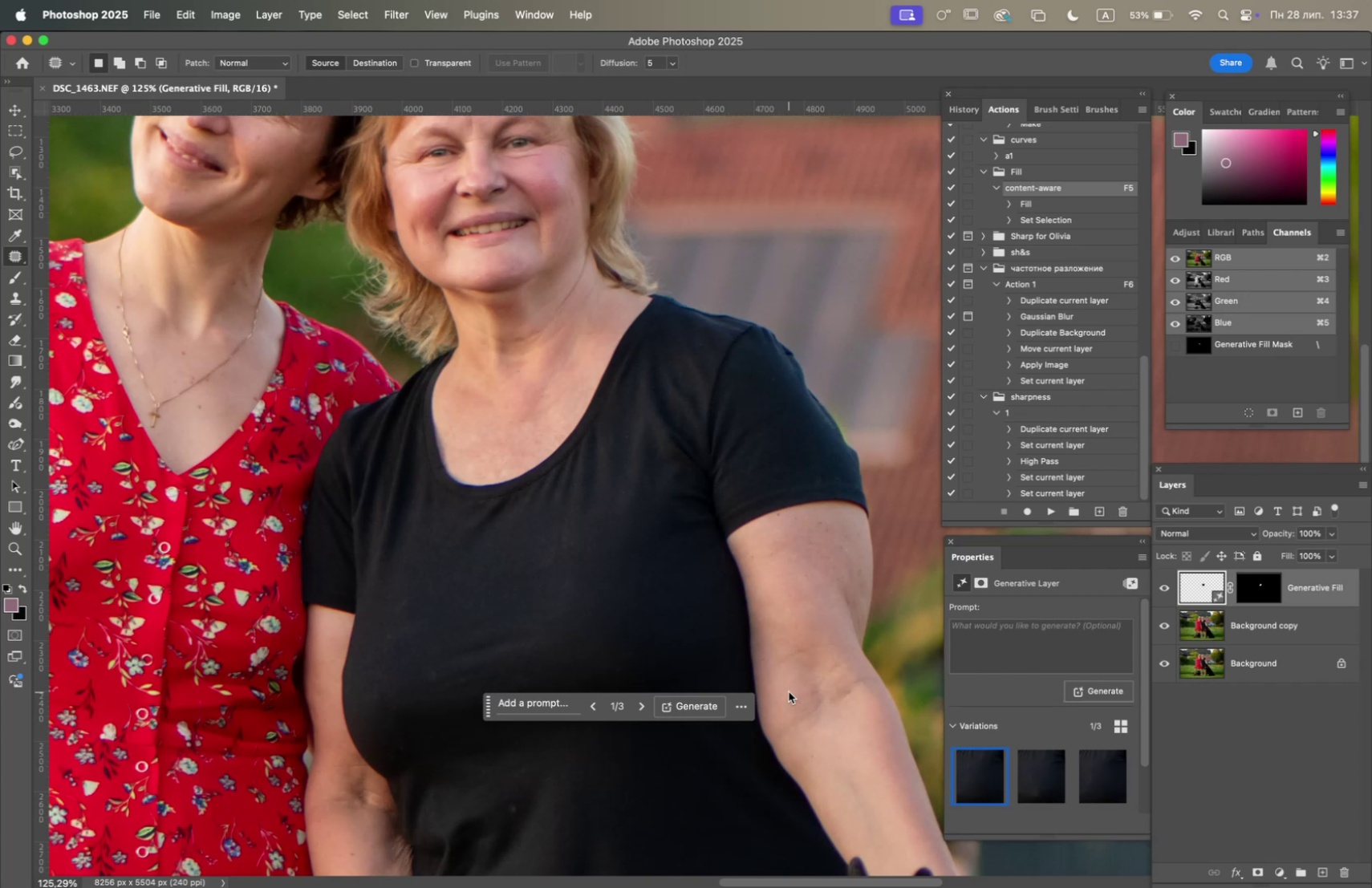 
left_click([1041, 772])
 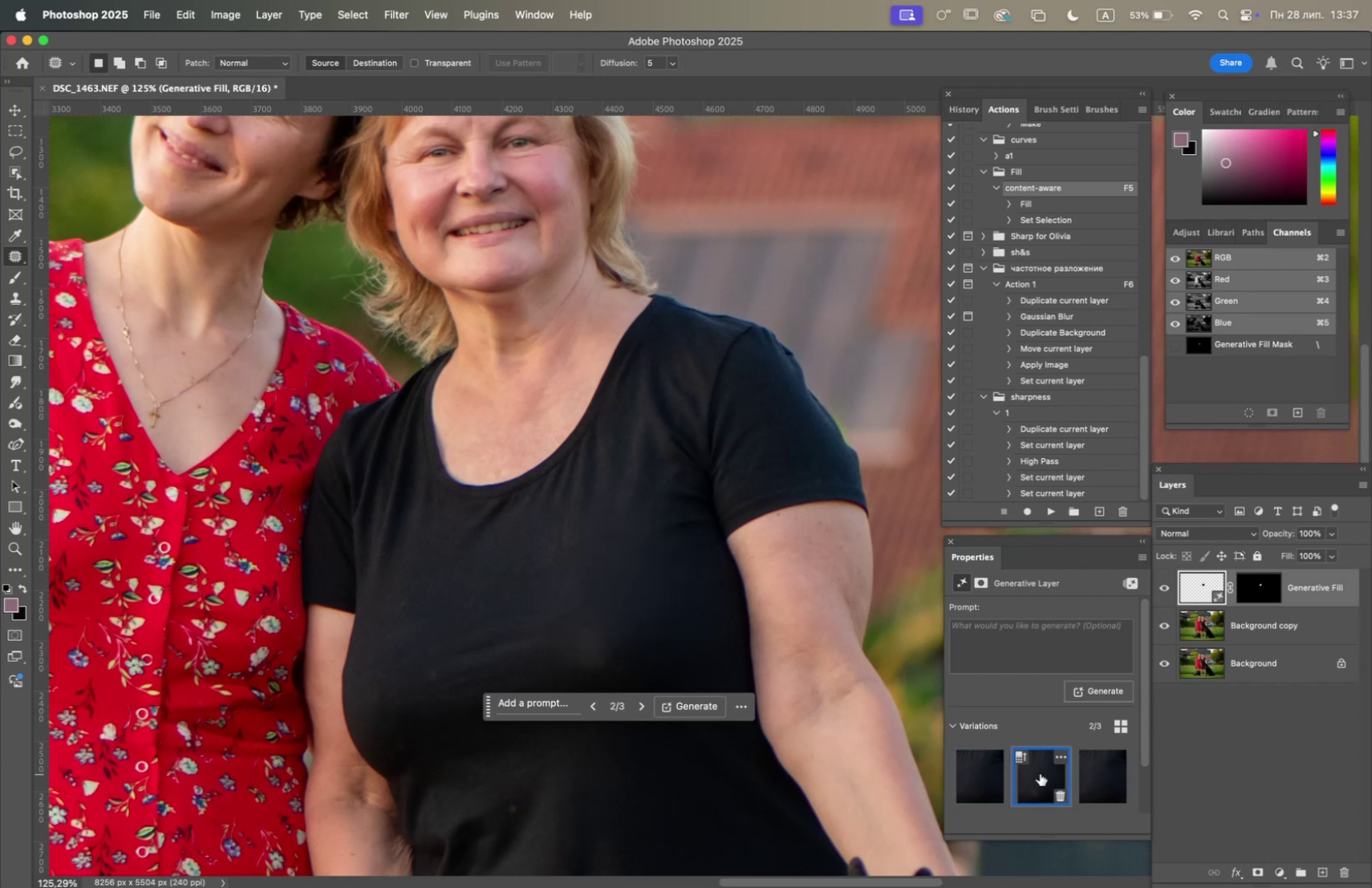 
left_click([1108, 779])
 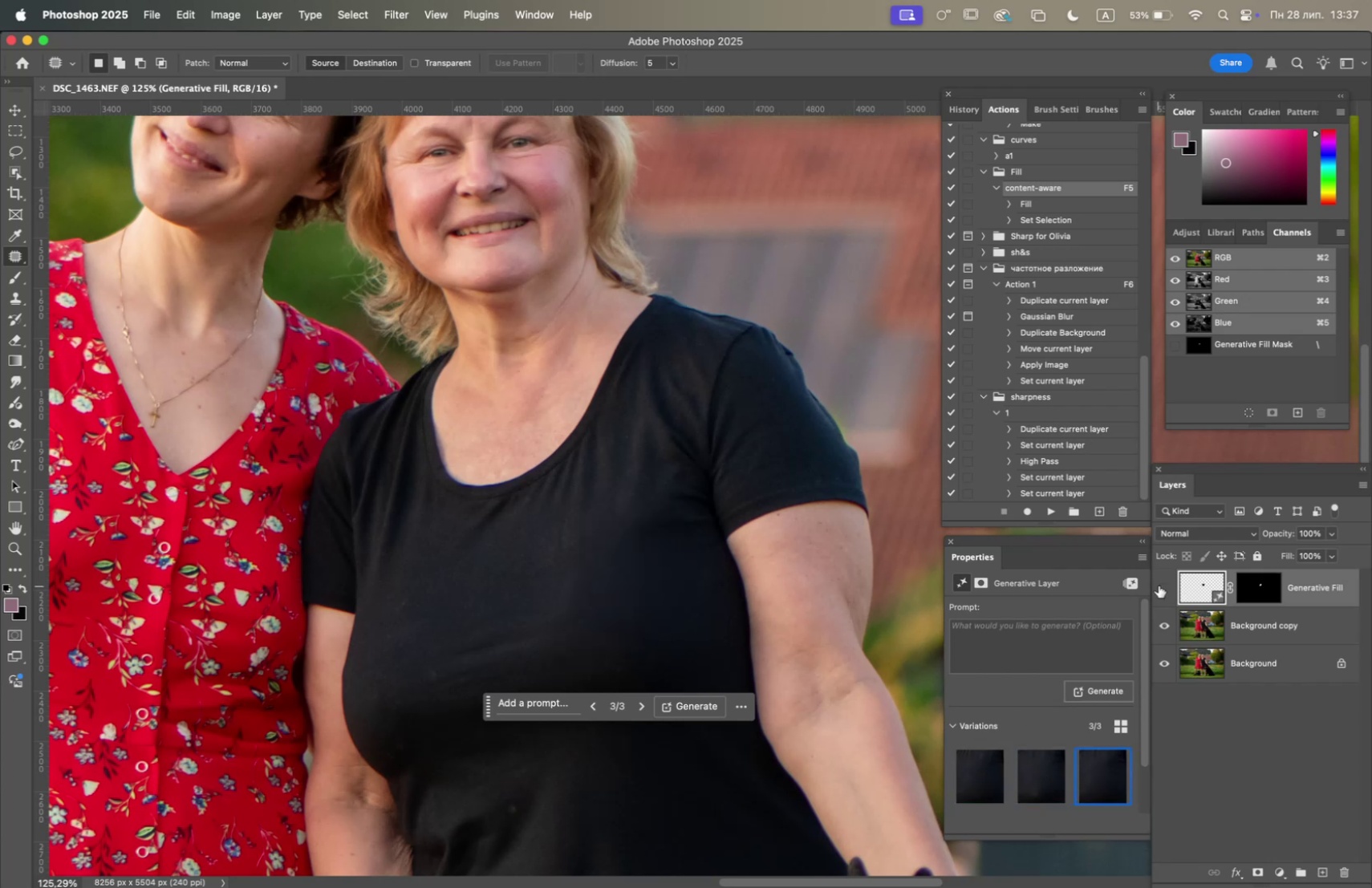 
wait(5.7)
 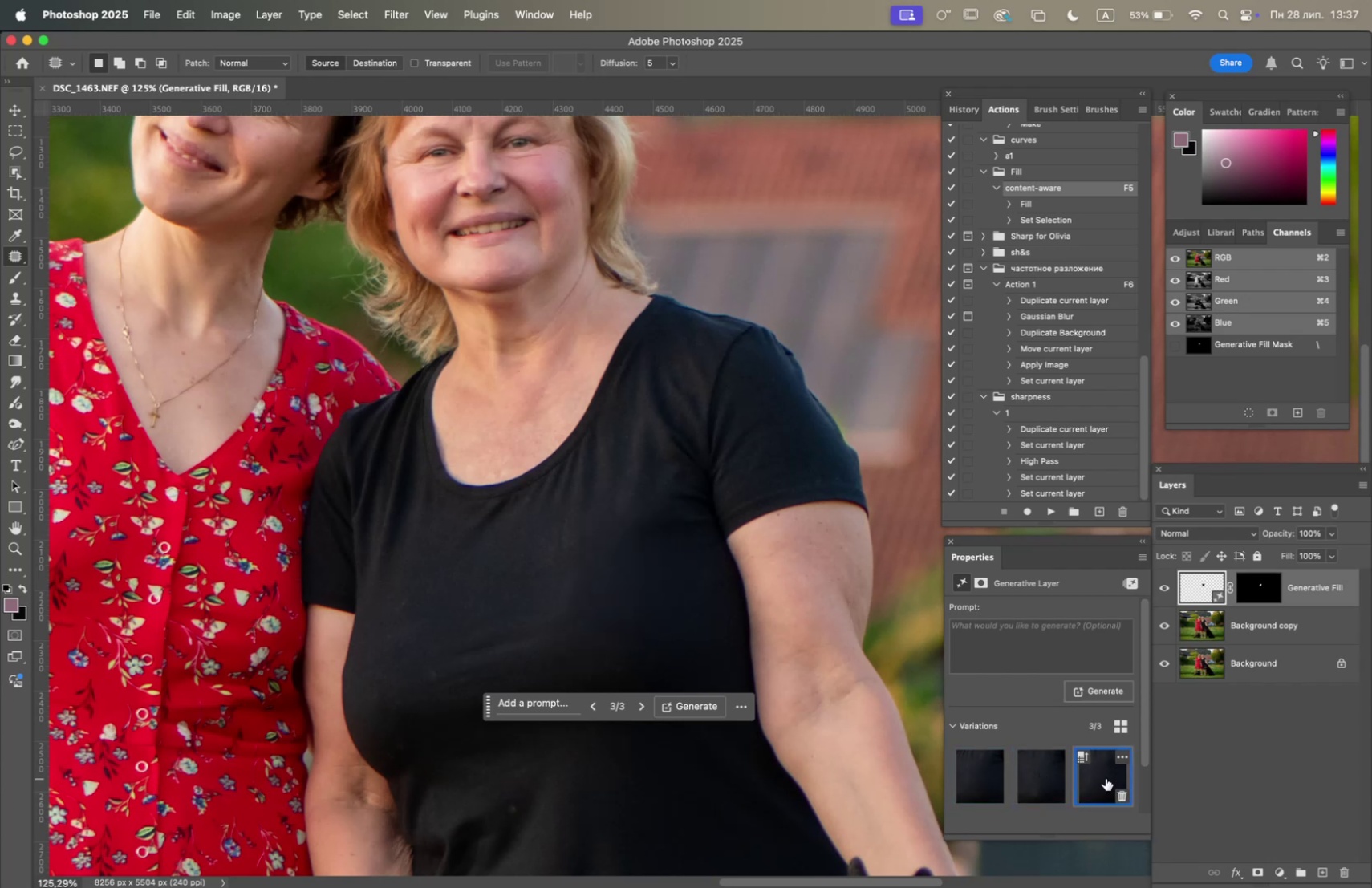 
left_click([1165, 588])
 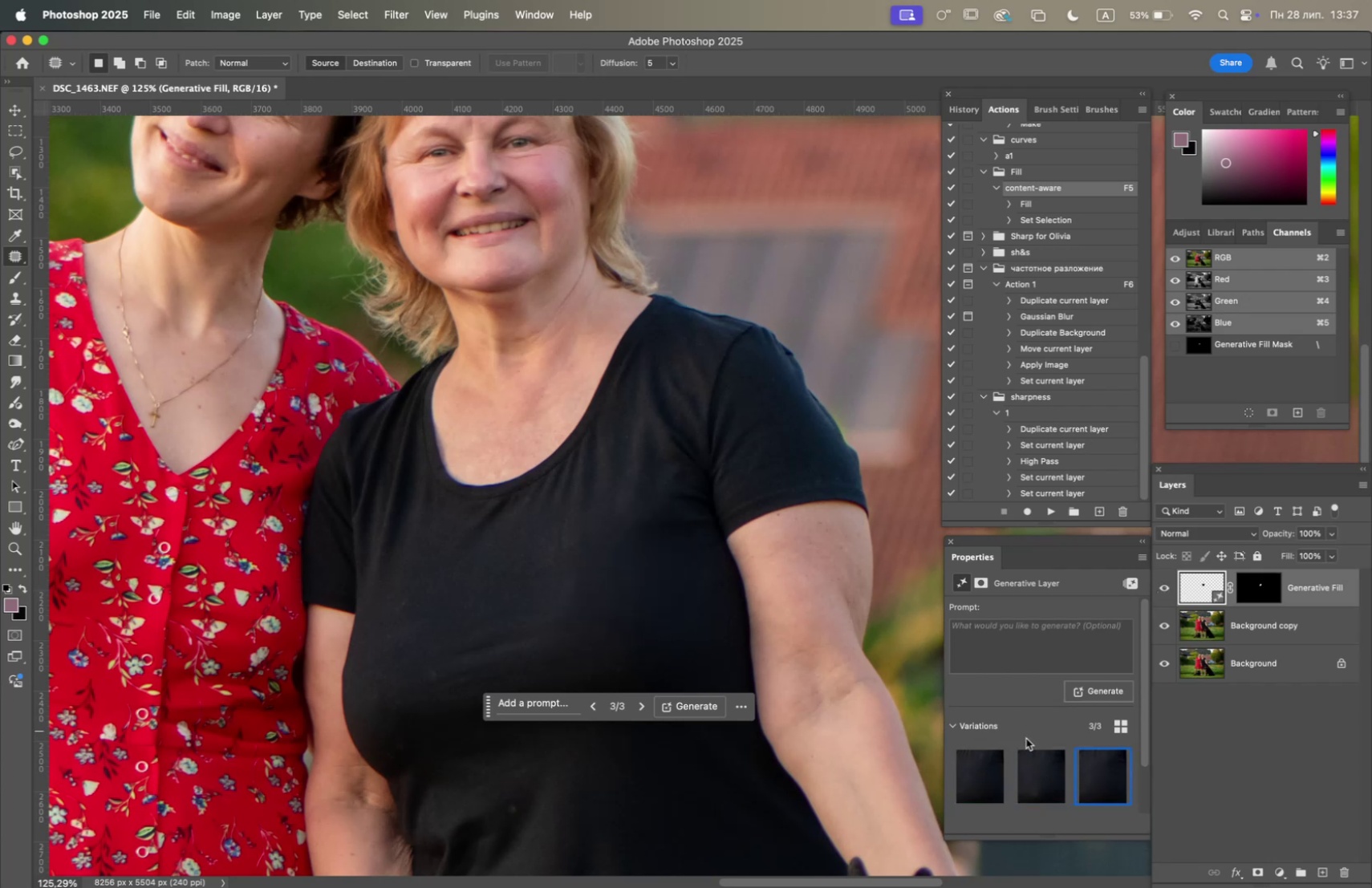 
left_click([983, 772])
 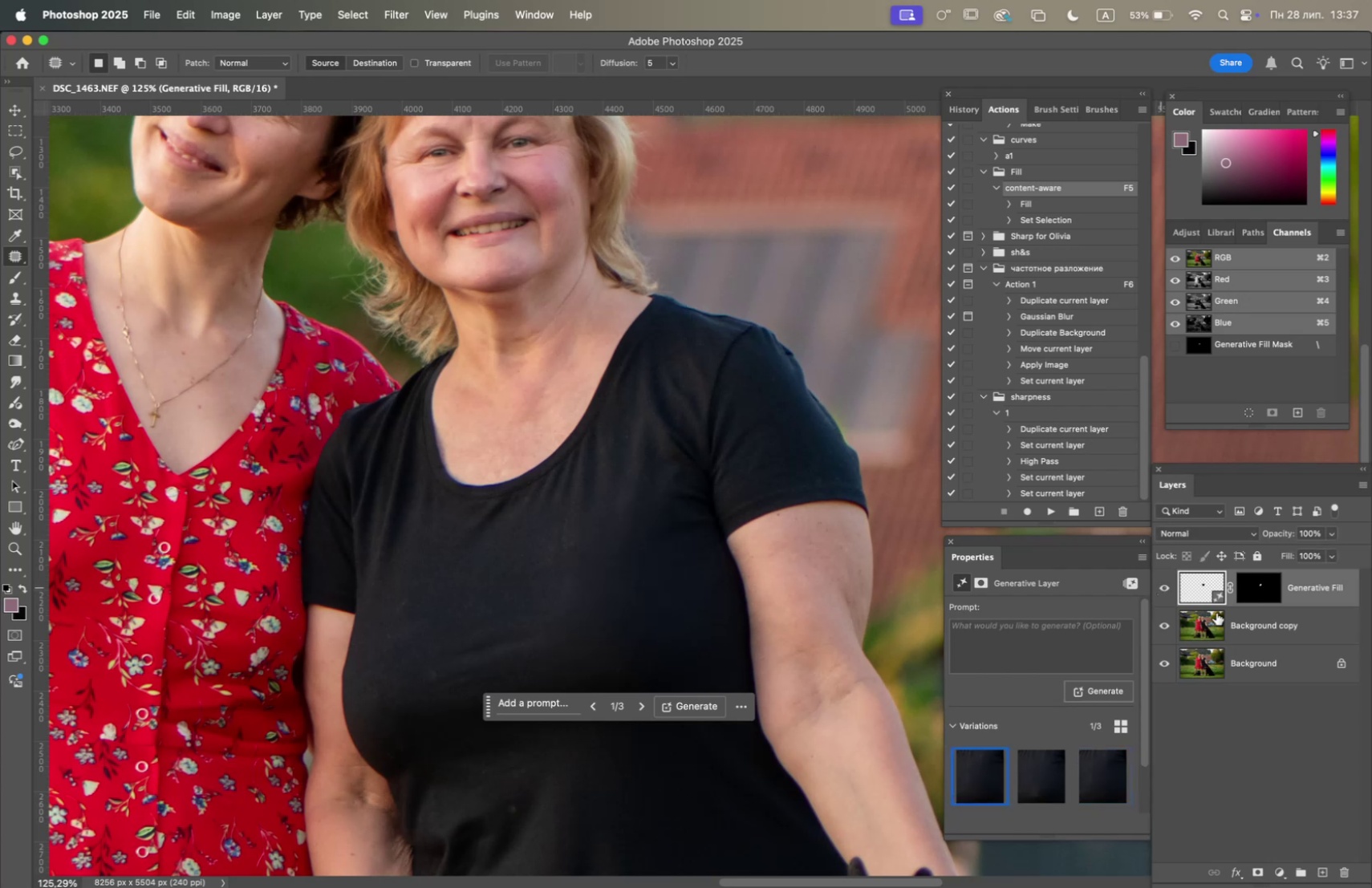 
wait(6.21)
 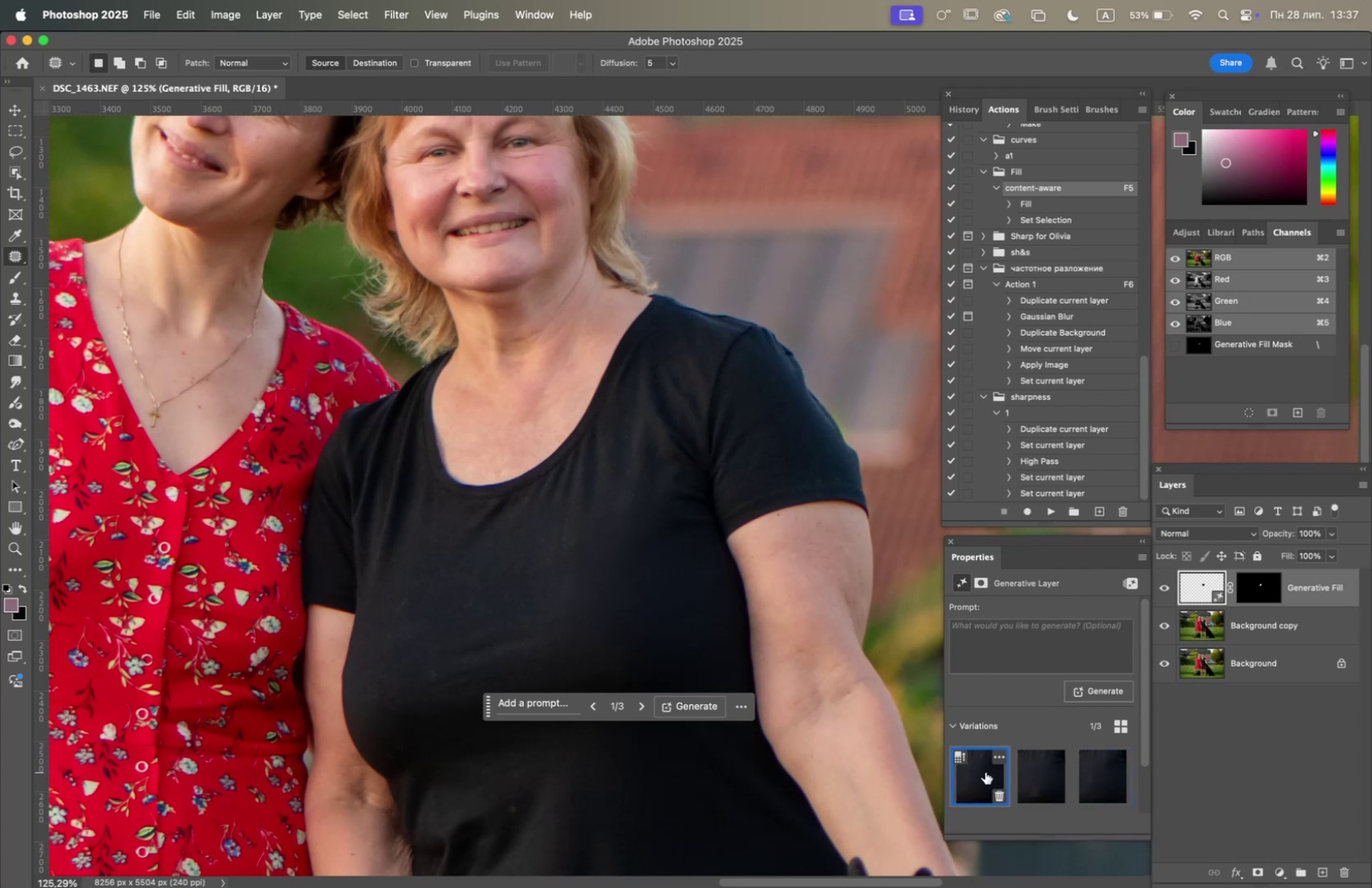 
left_click([1211, 830])
 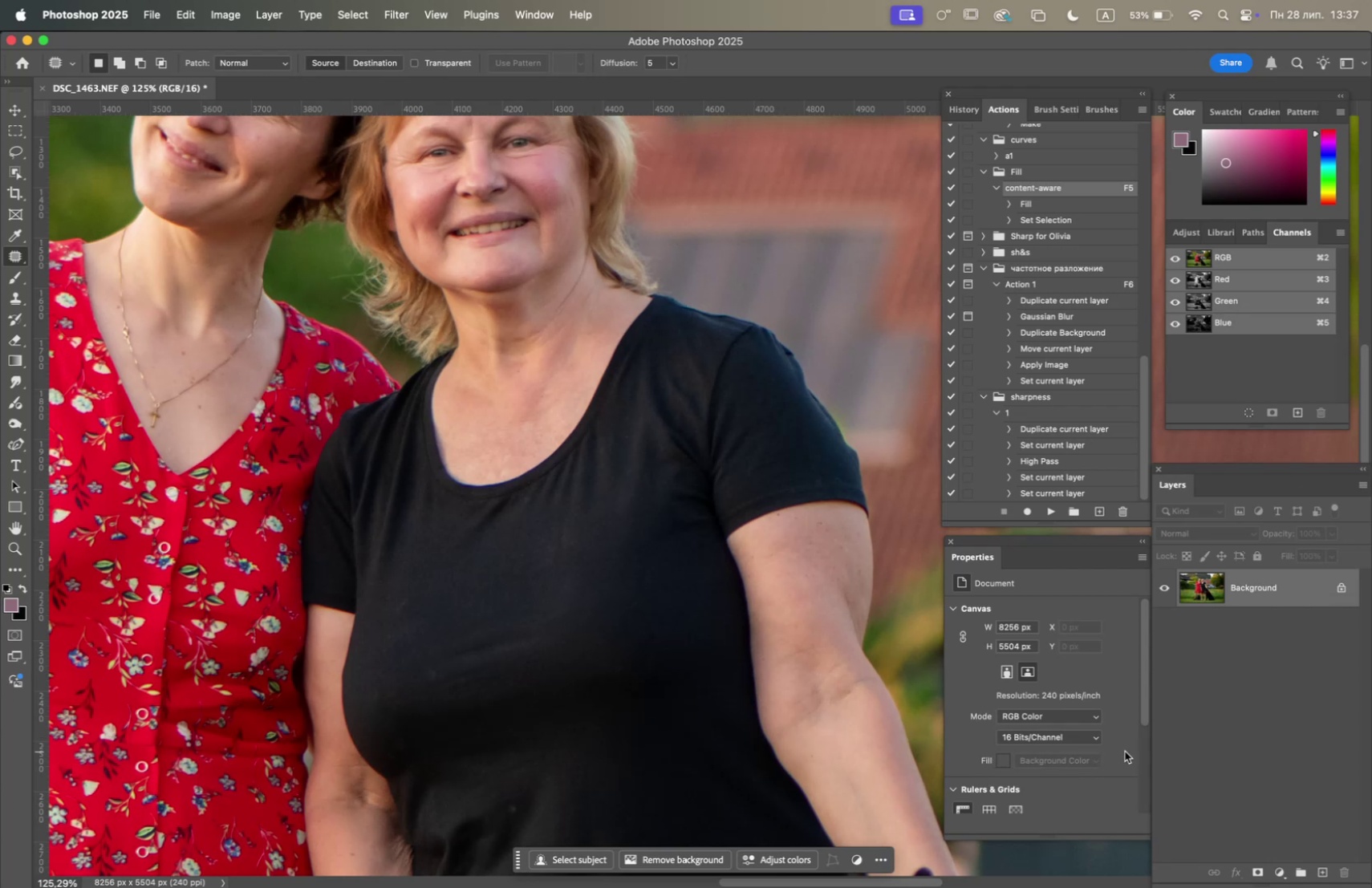 
wait(12.21)
 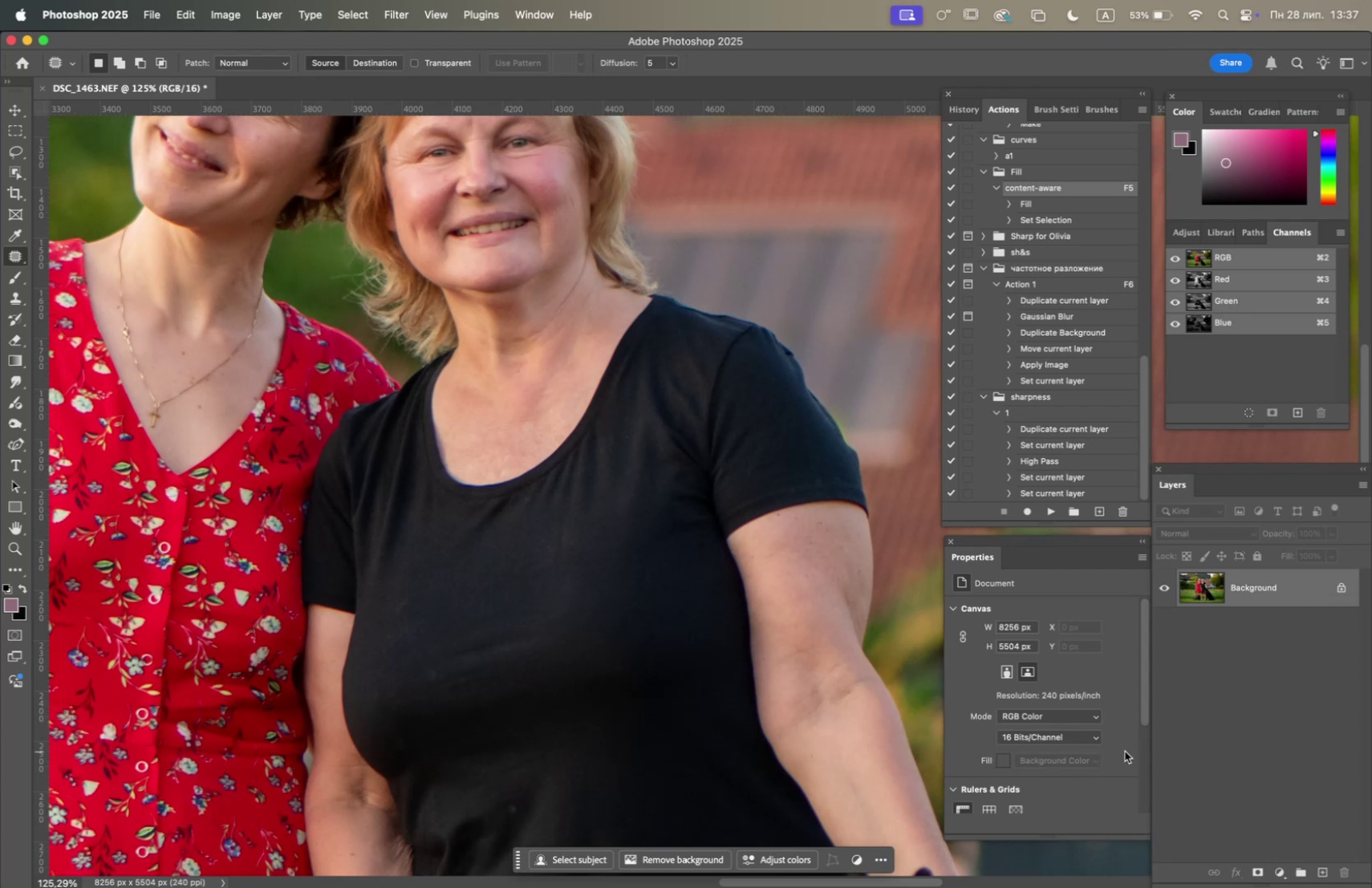 
hold_key(key=OptionLeft, duration=1.66)
scroll: coordinate [660, 632], scroll_direction: up, amount: 3.0
 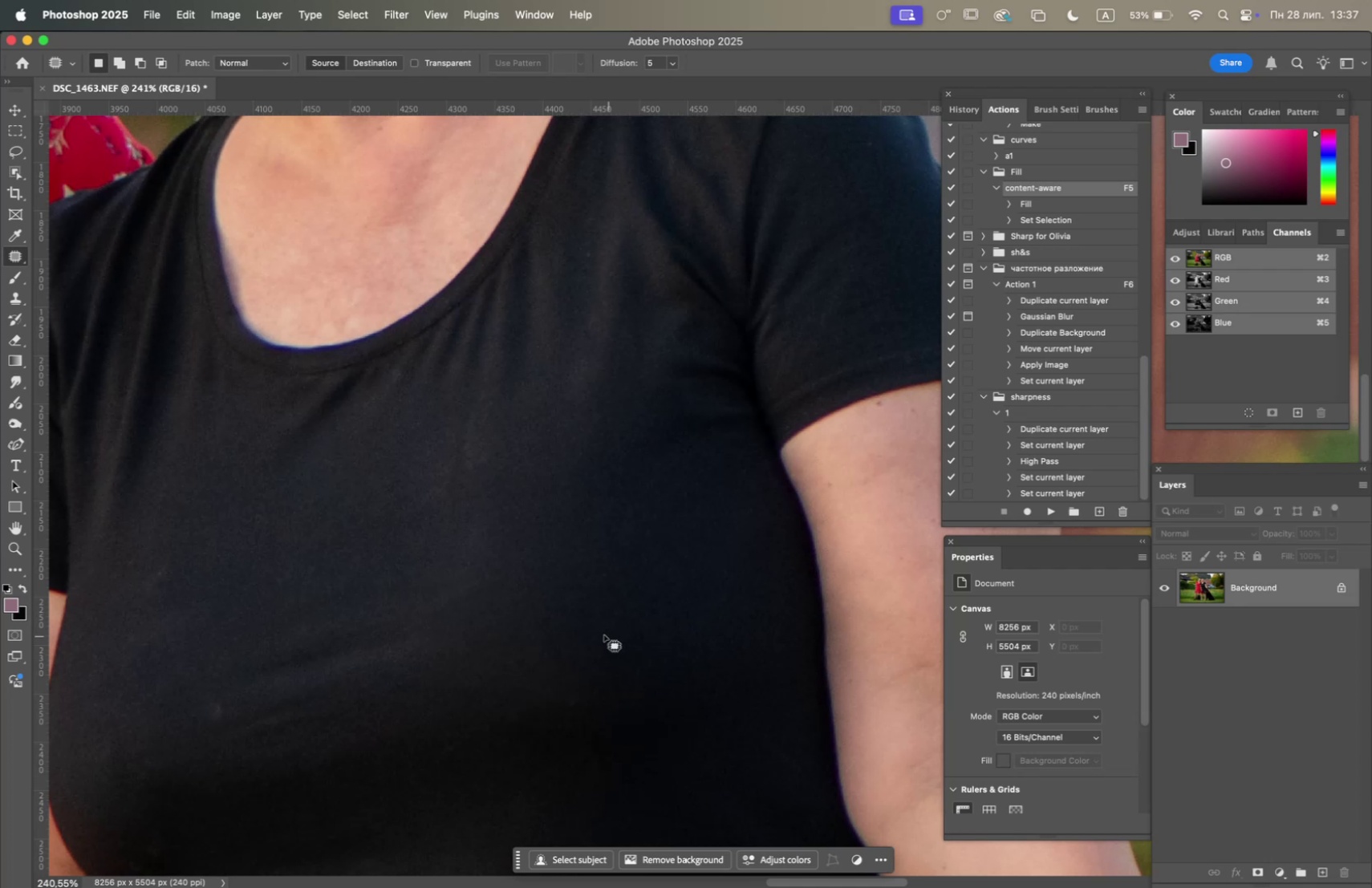 
hold_key(key=Space, duration=0.74)
 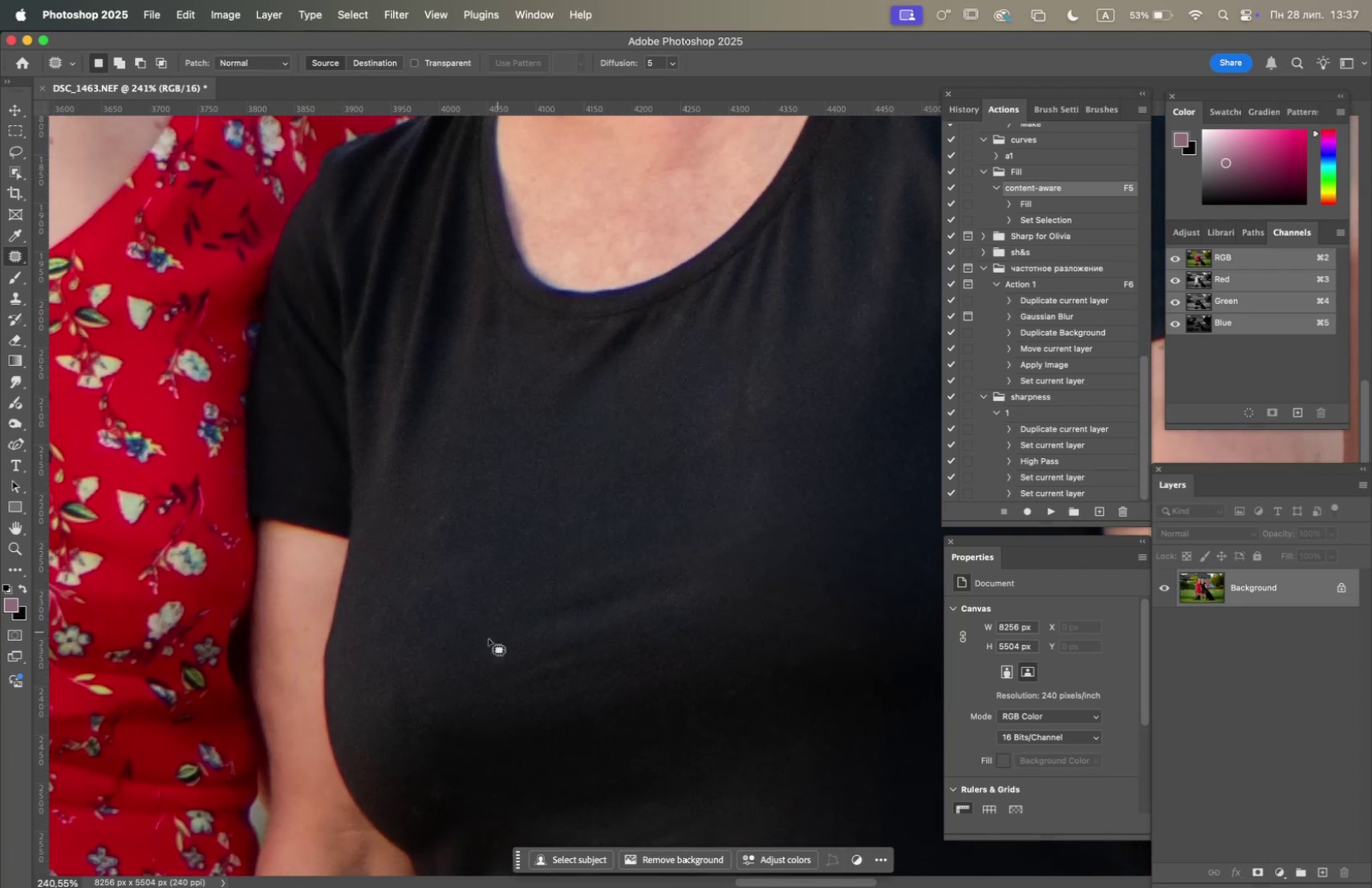 
left_click_drag(start_coordinate=[534, 613], to_coordinate=[803, 558])
 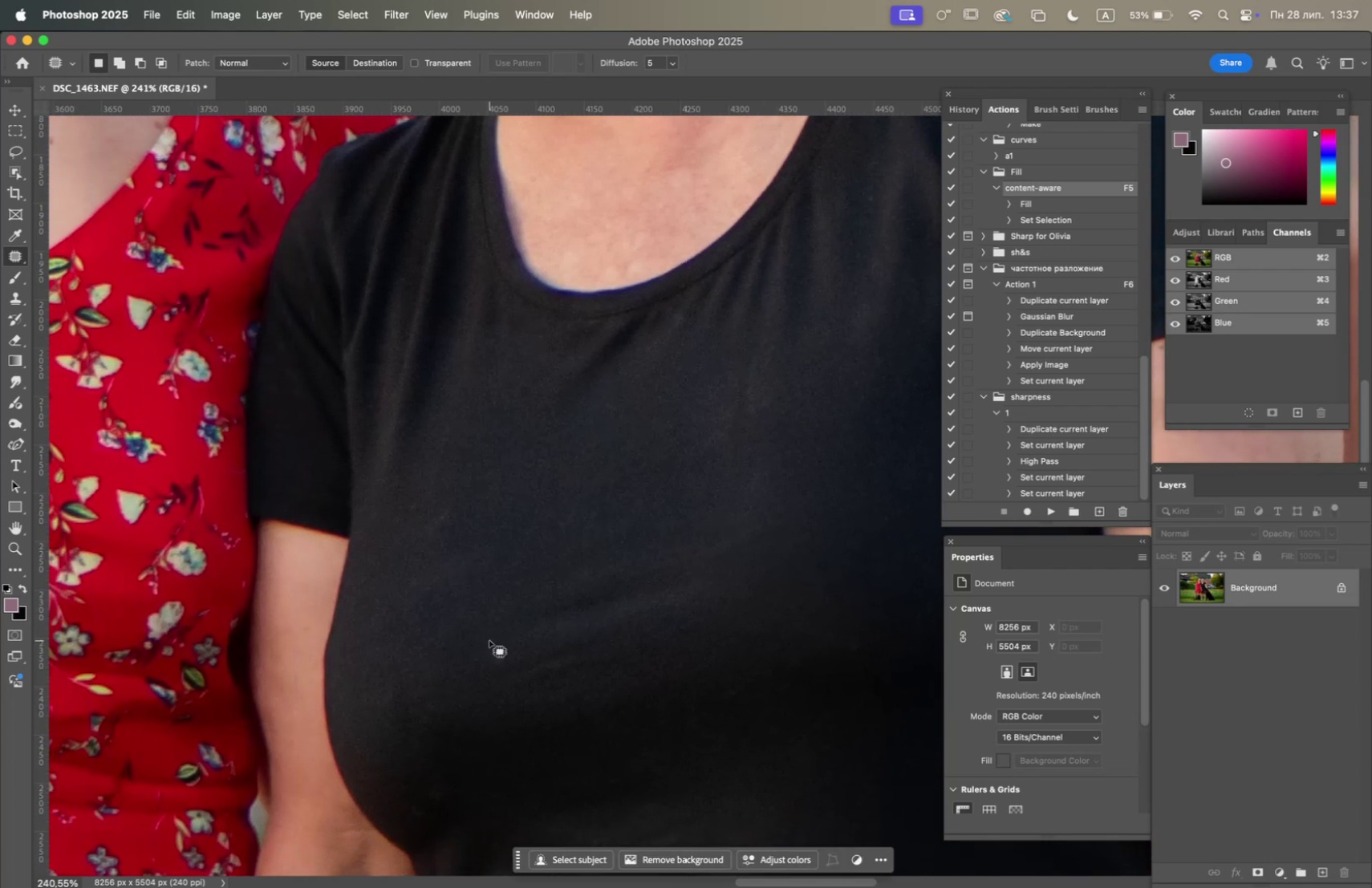 
left_click_drag(start_coordinate=[509, 644], to_coordinate=[513, 659])
 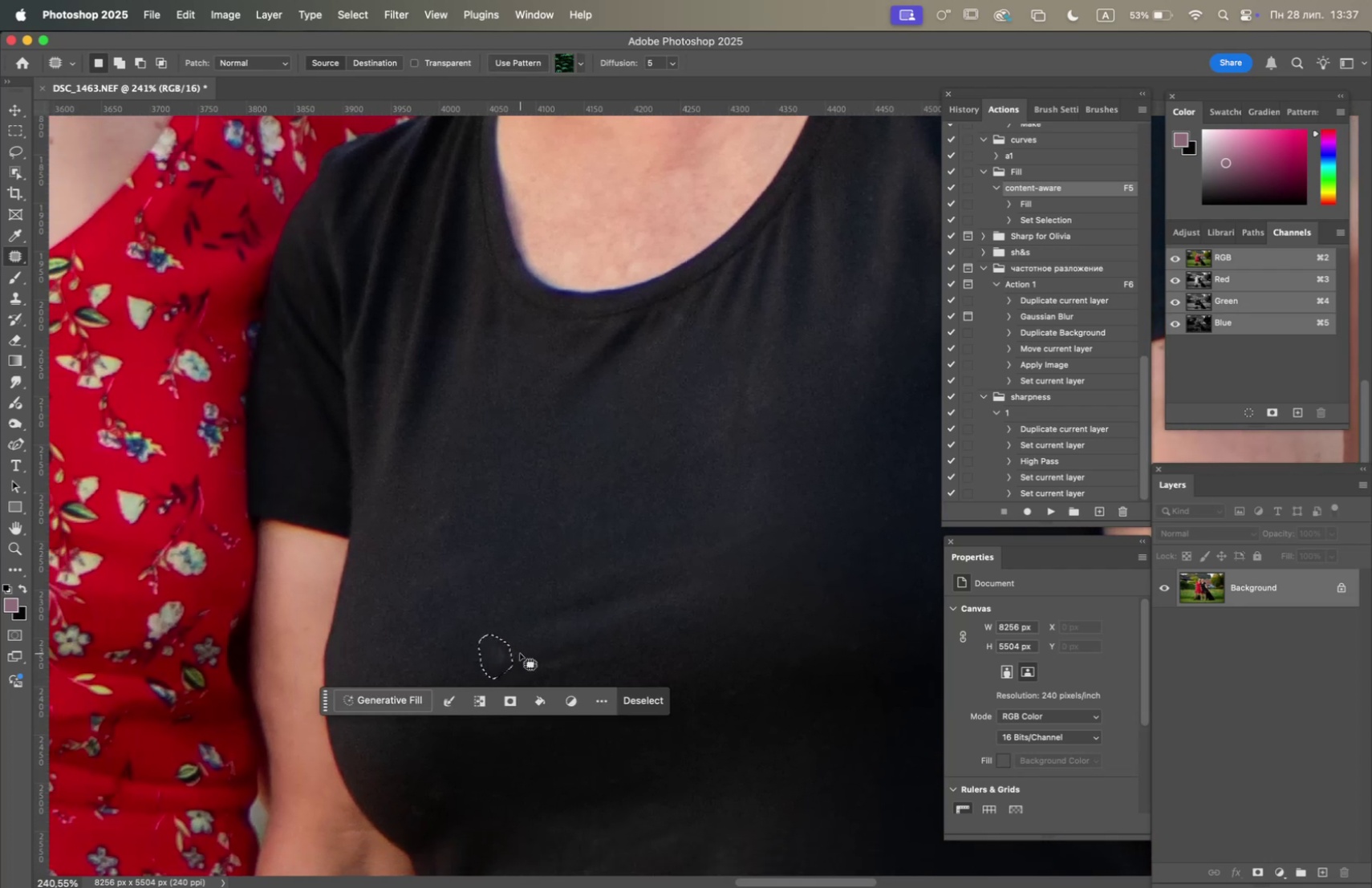 
key(F5)
 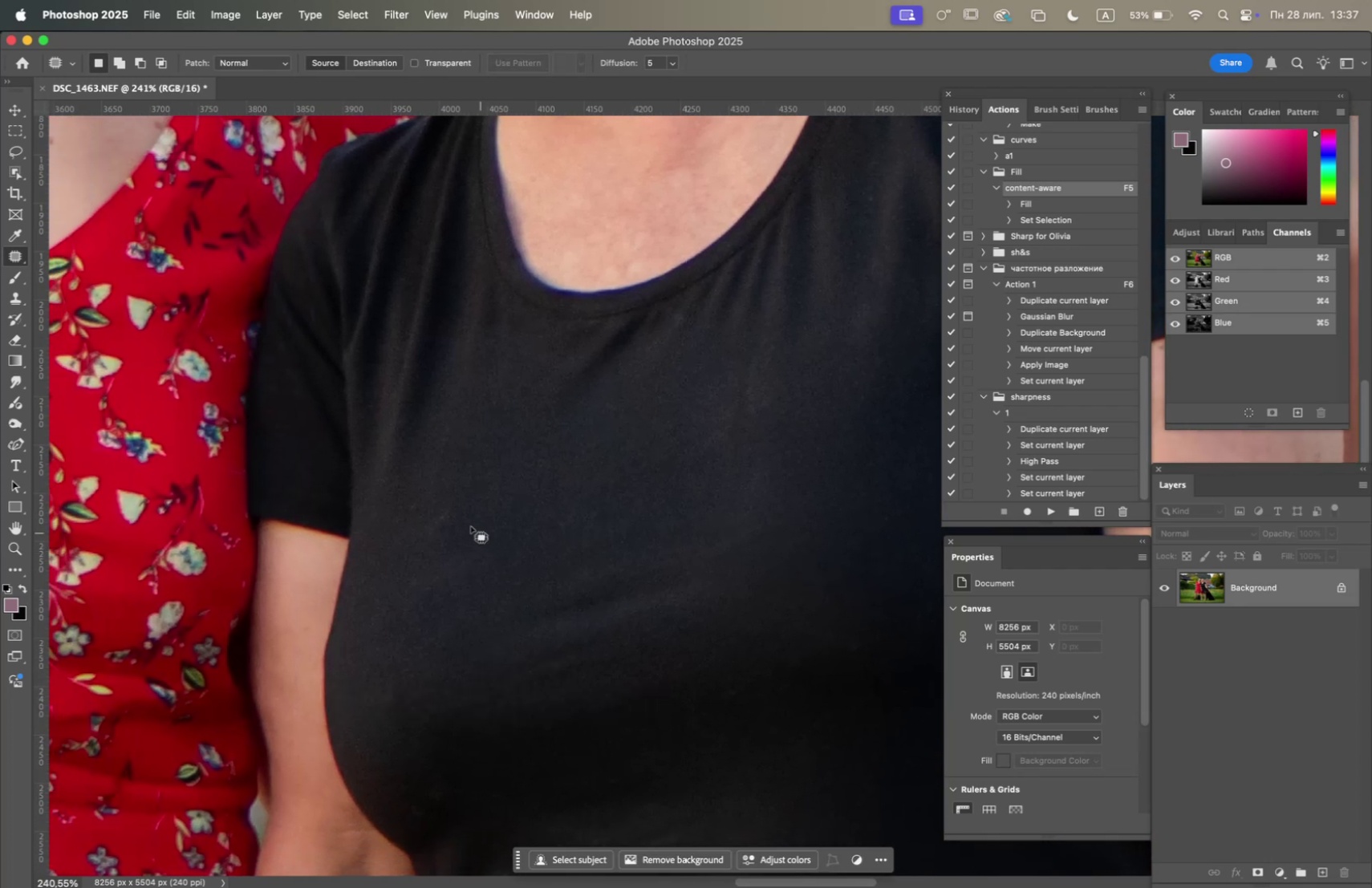 
left_click_drag(start_coordinate=[451, 521], to_coordinate=[433, 535])
 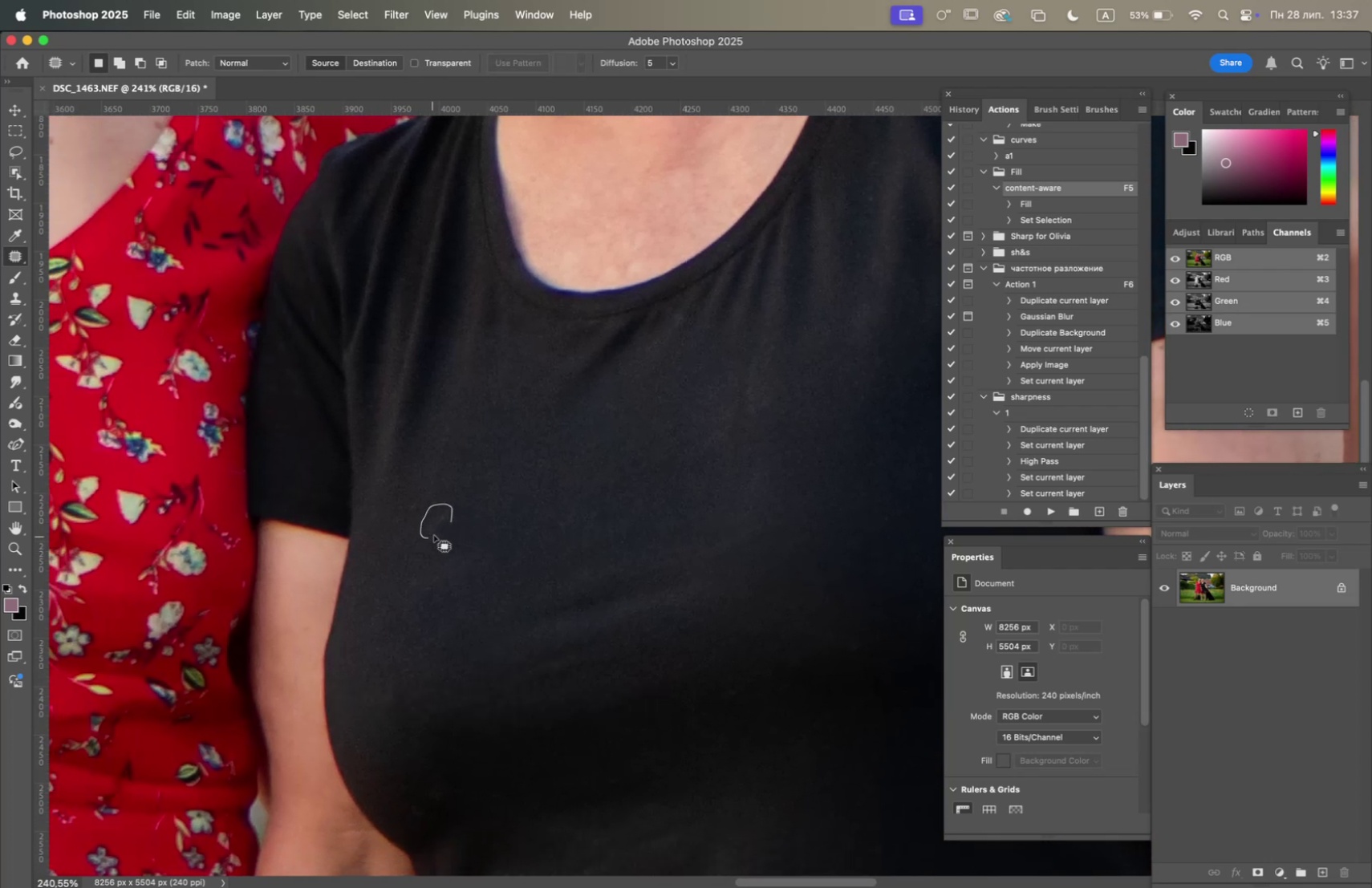 
key(F5)
 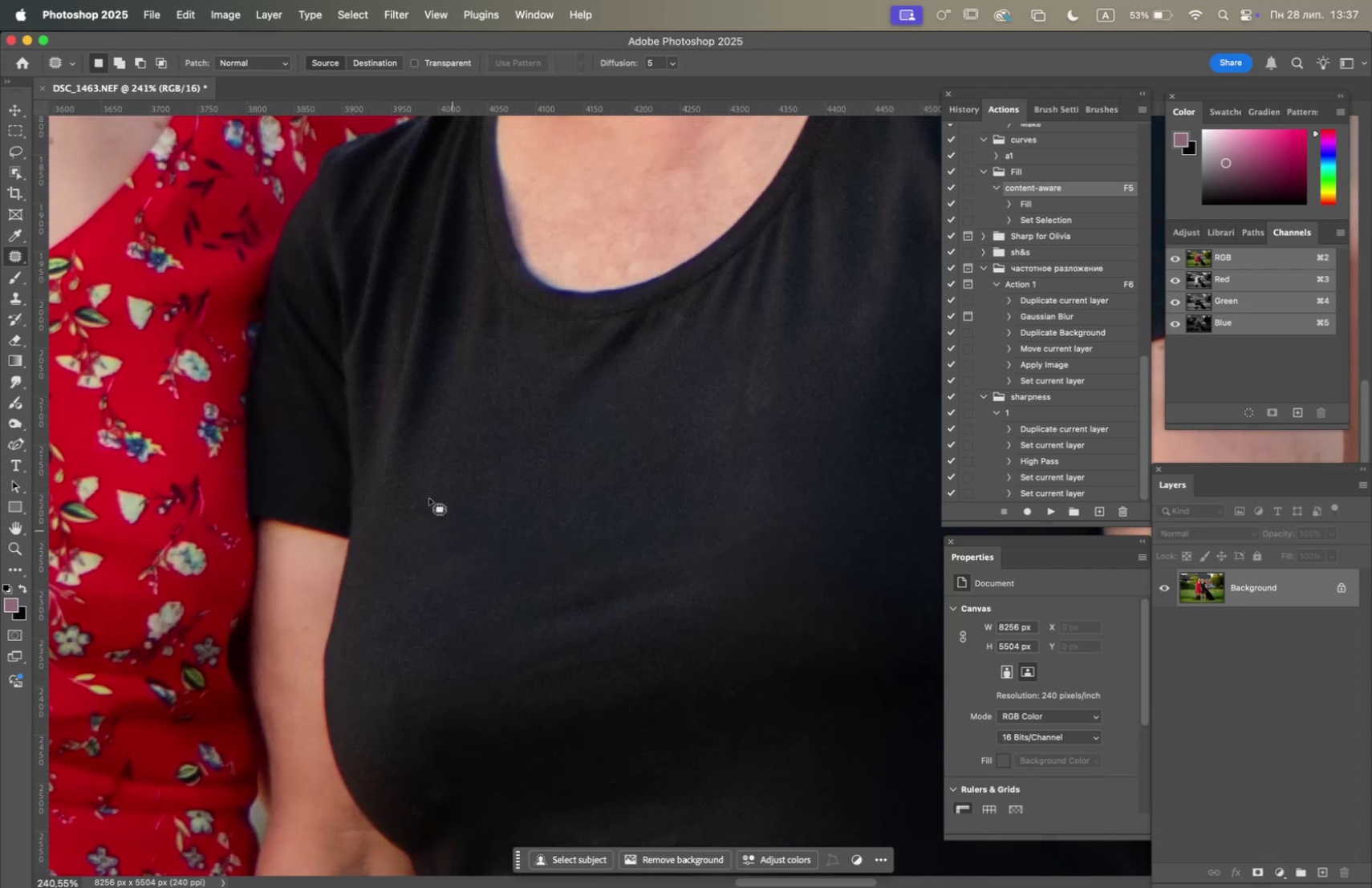 
left_click_drag(start_coordinate=[424, 494], to_coordinate=[424, 513])
 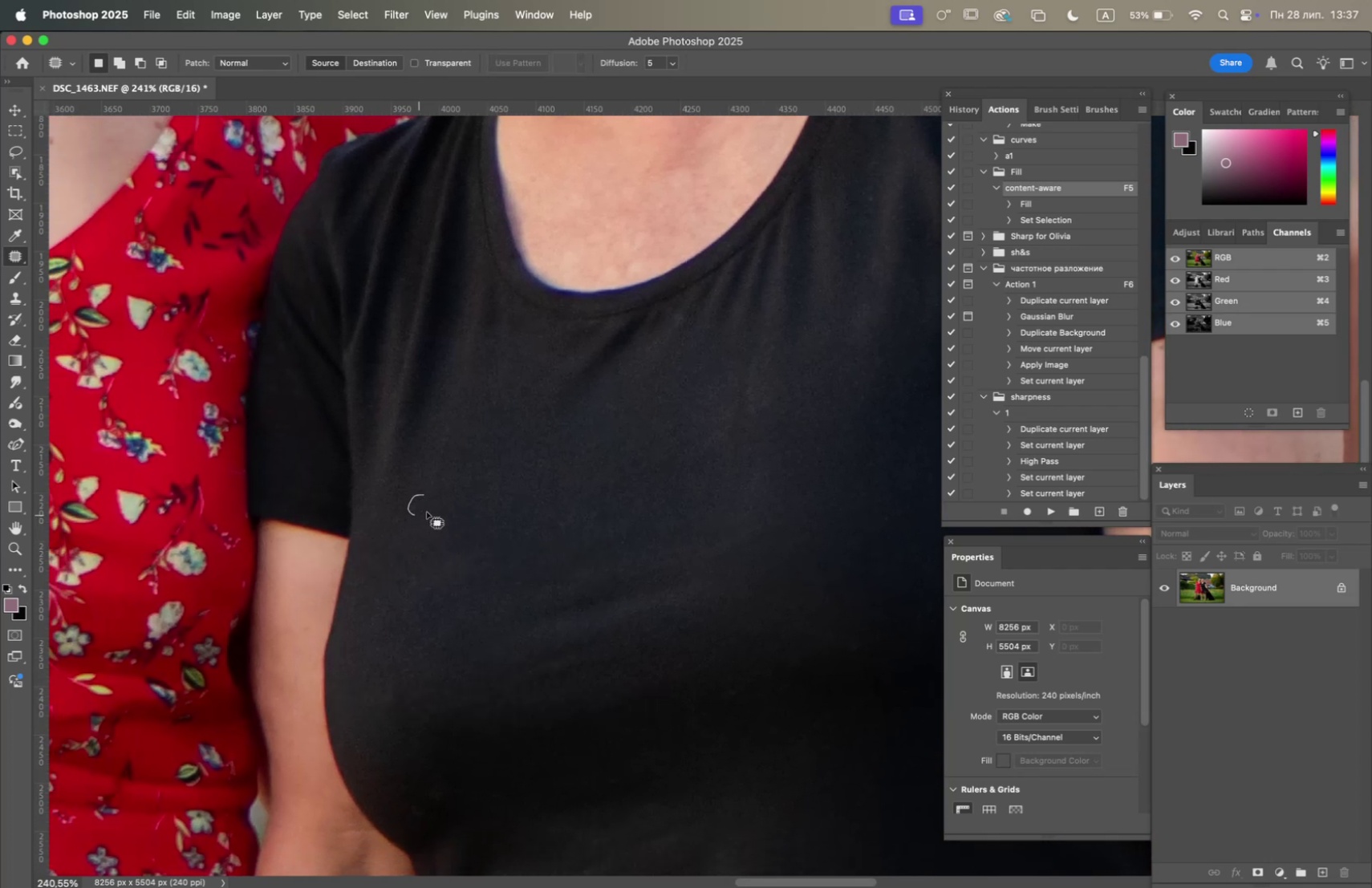 
key(F5)
 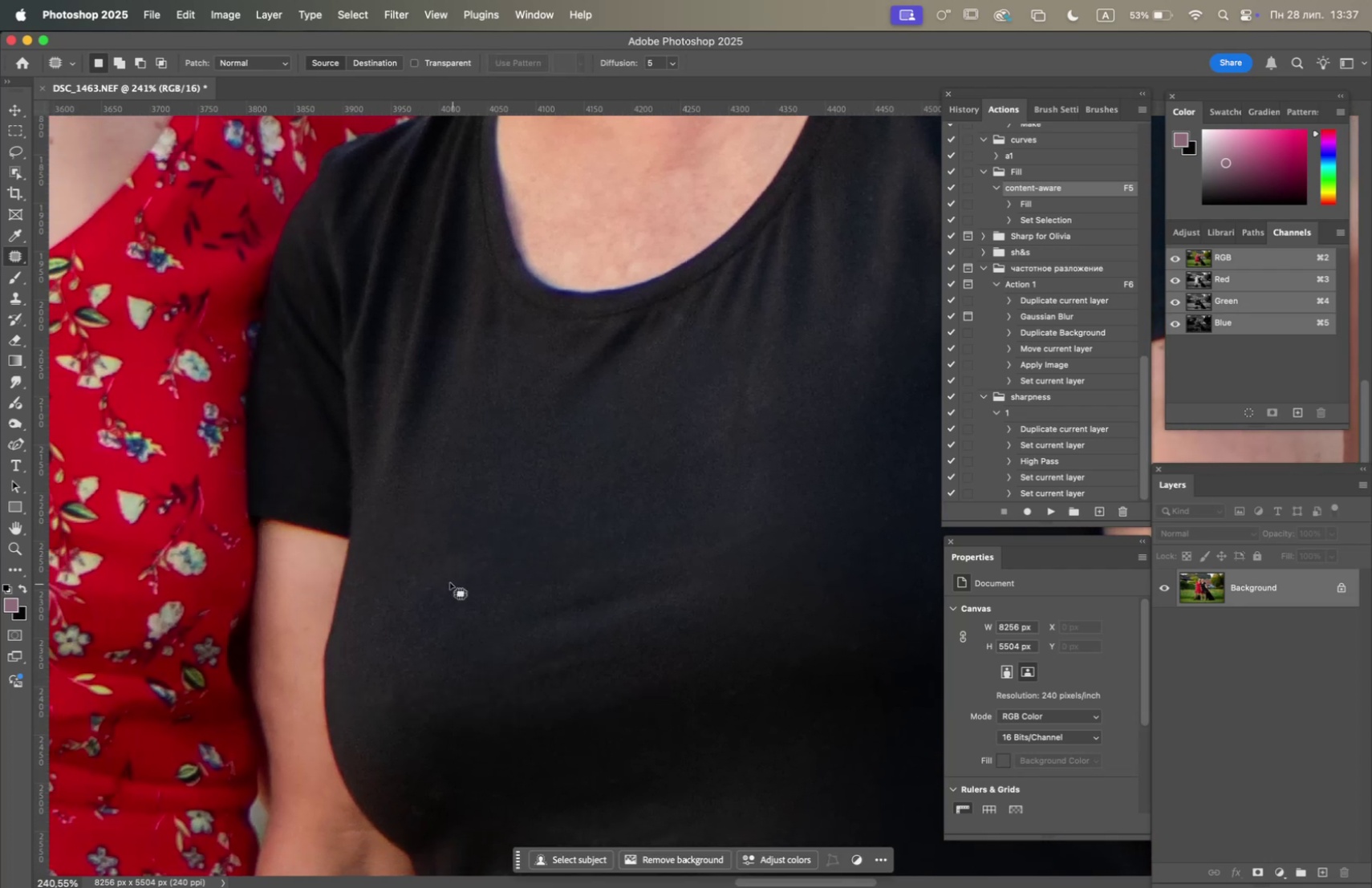 
left_click_drag(start_coordinate=[408, 574], to_coordinate=[421, 573])
 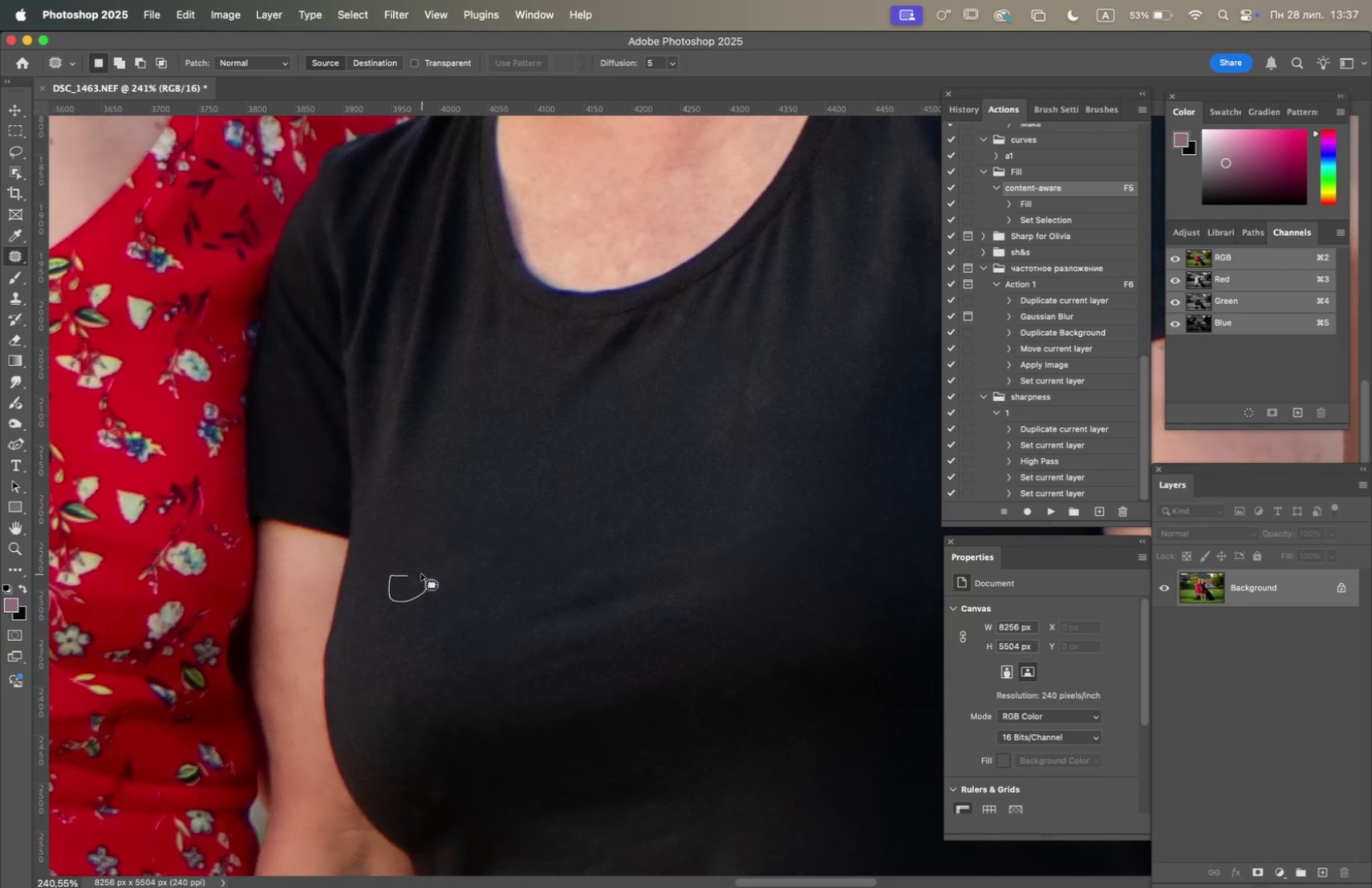 
key(F5)
 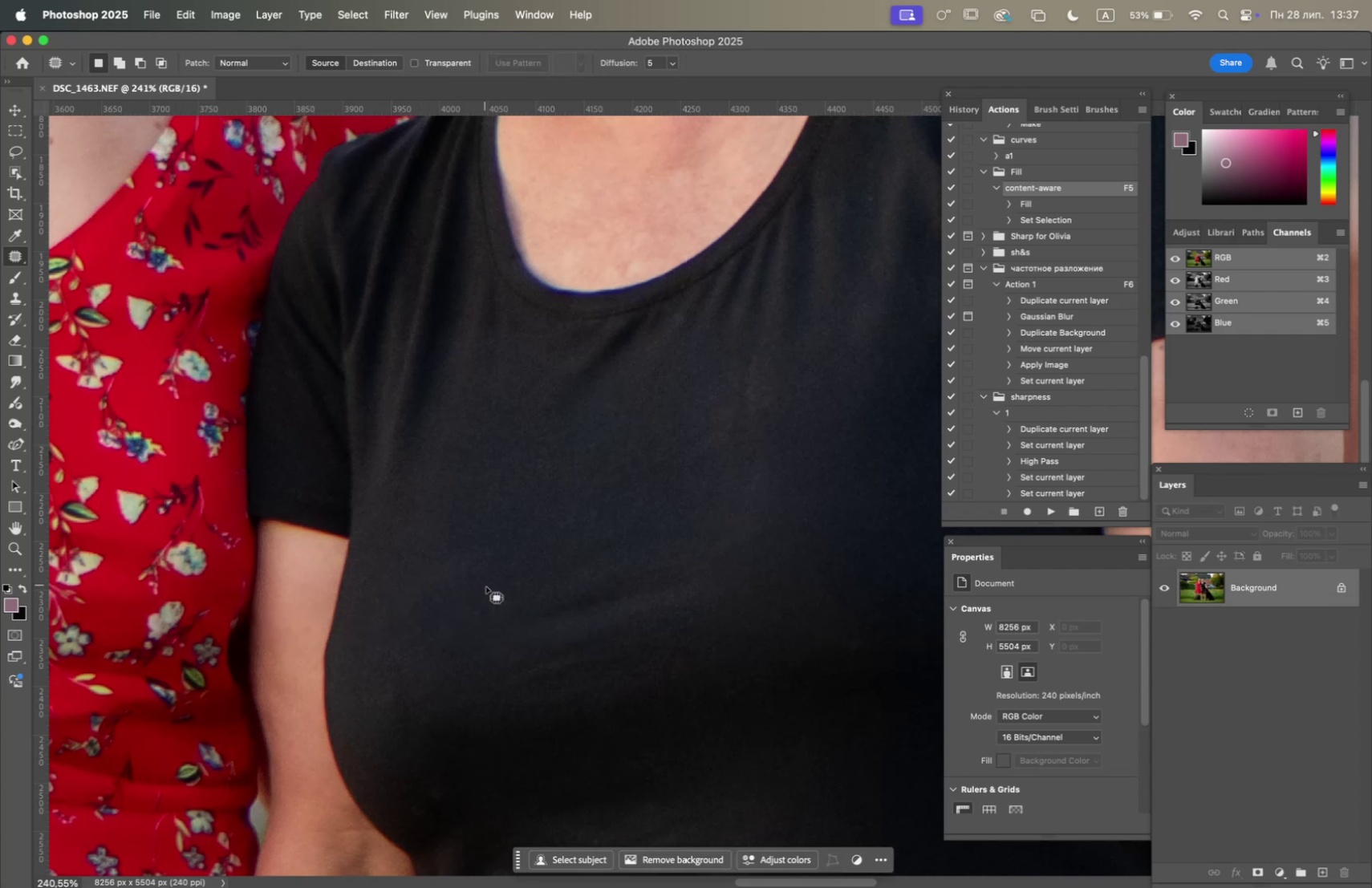 
hold_key(key=Space, duration=0.83)
 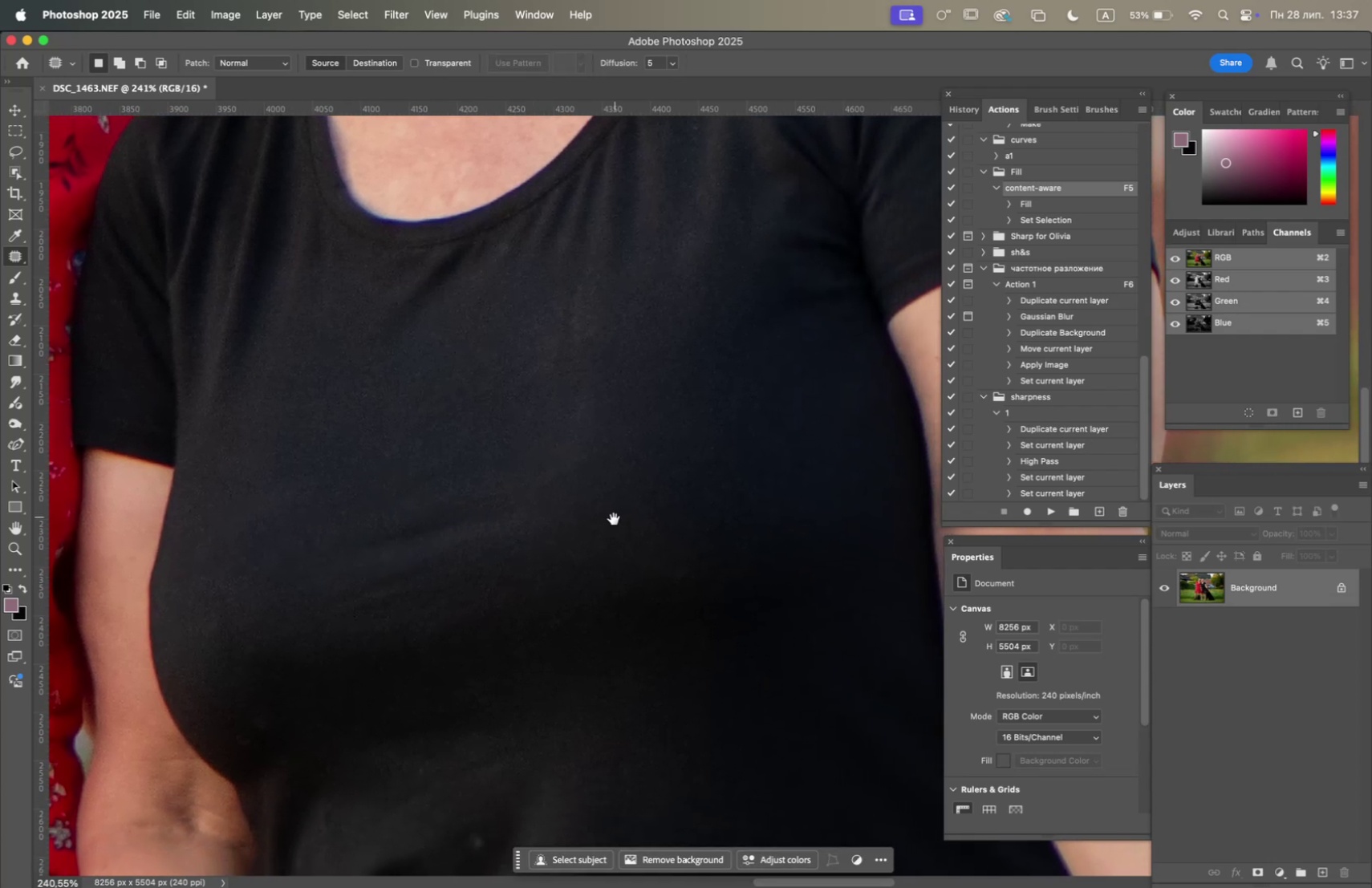 
left_click_drag(start_coordinate=[615, 585], to_coordinate=[488, 527])
 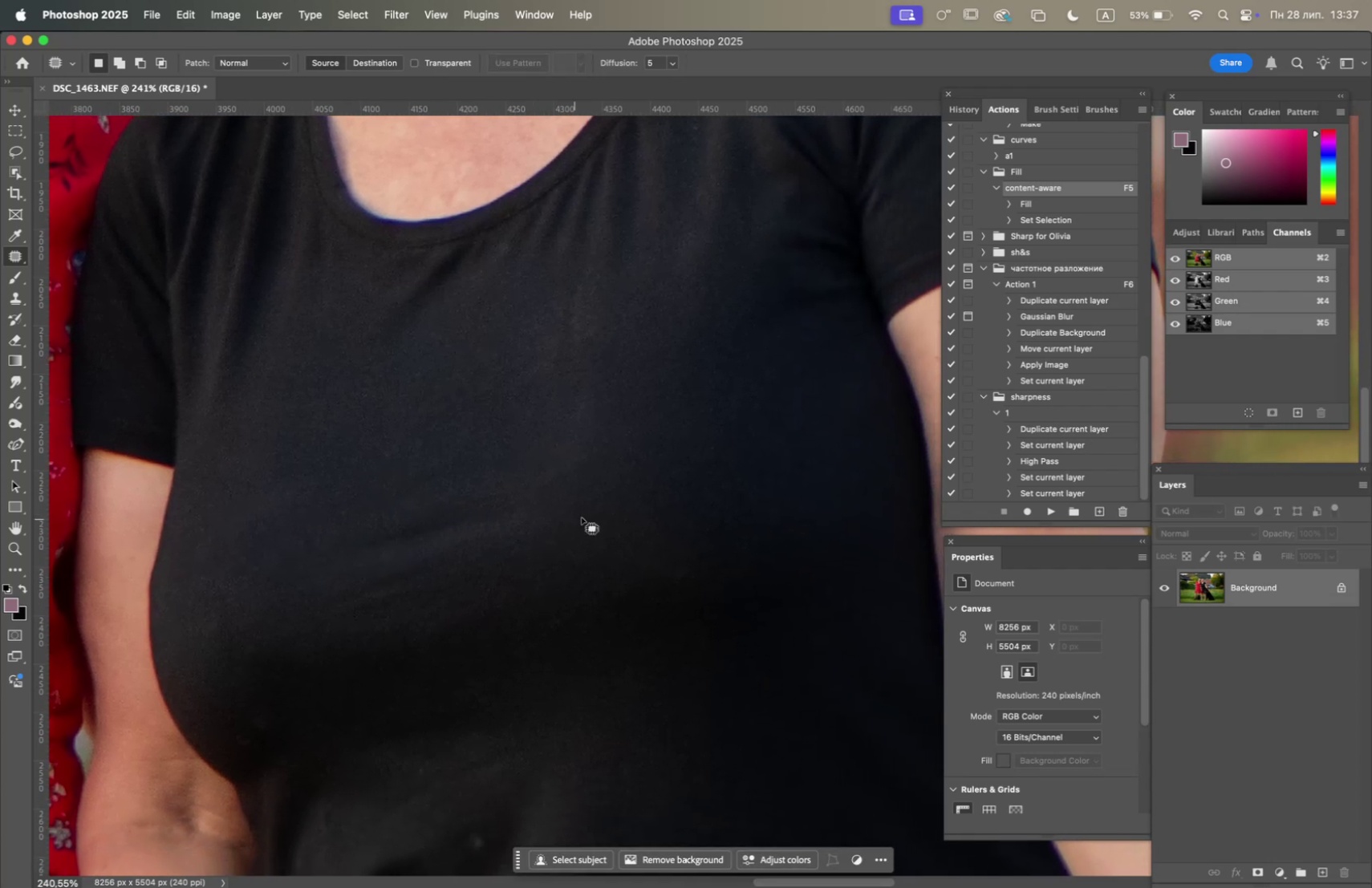 
hold_key(key=Space, duration=0.6)
 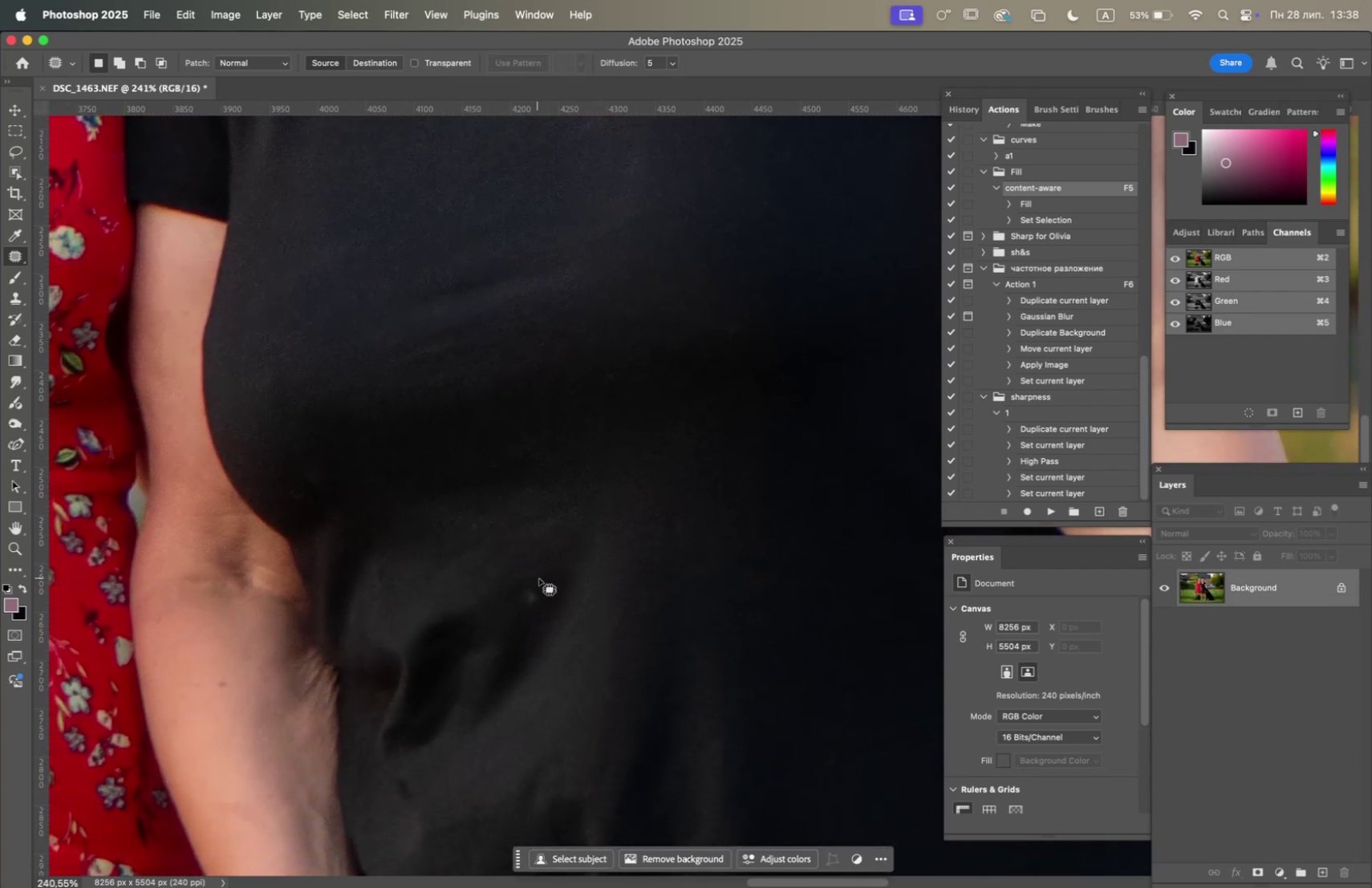 
left_click_drag(start_coordinate=[607, 535], to_coordinate=[636, 403])
 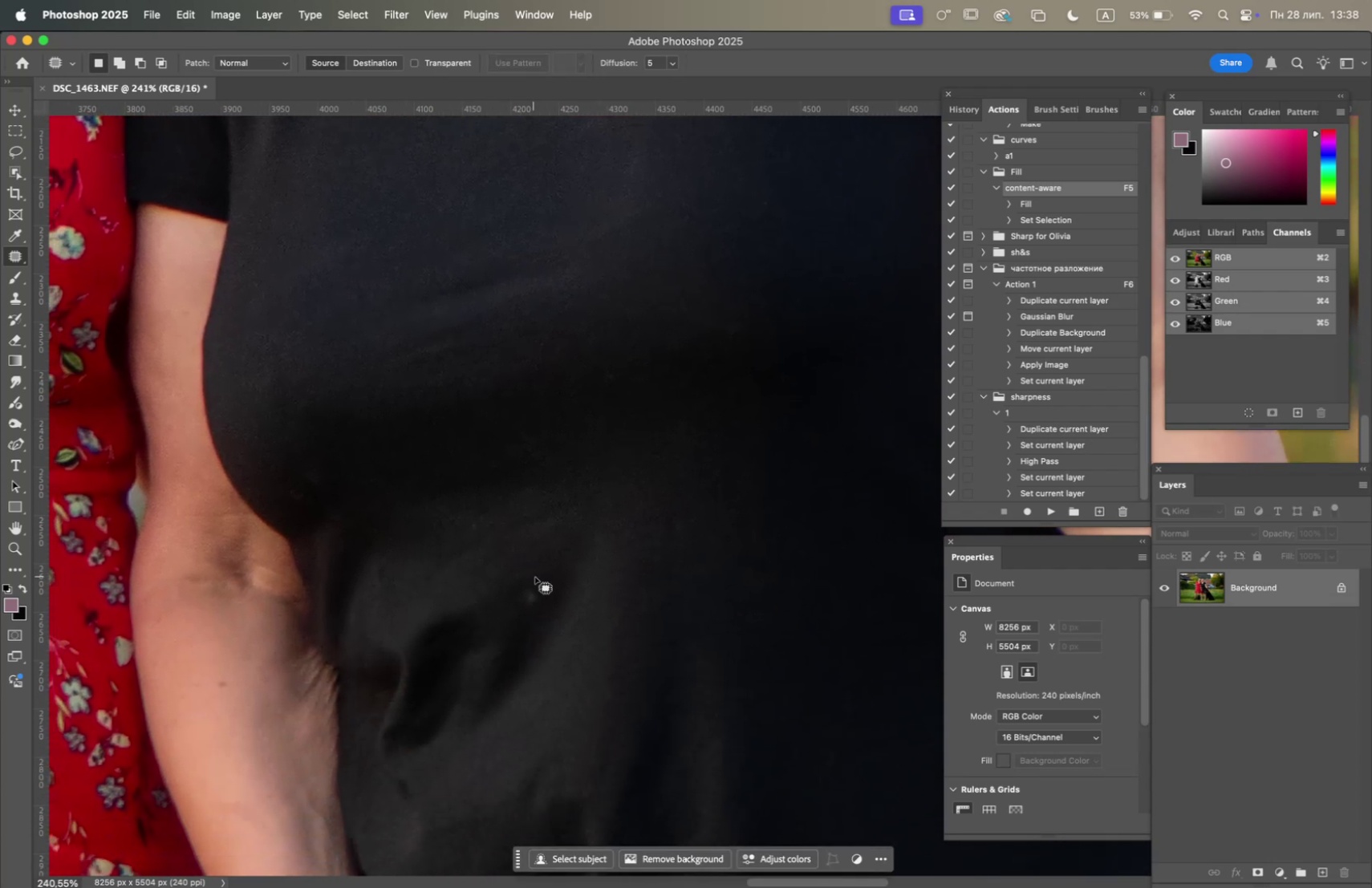 
left_click_drag(start_coordinate=[541, 583], to_coordinate=[558, 598])
 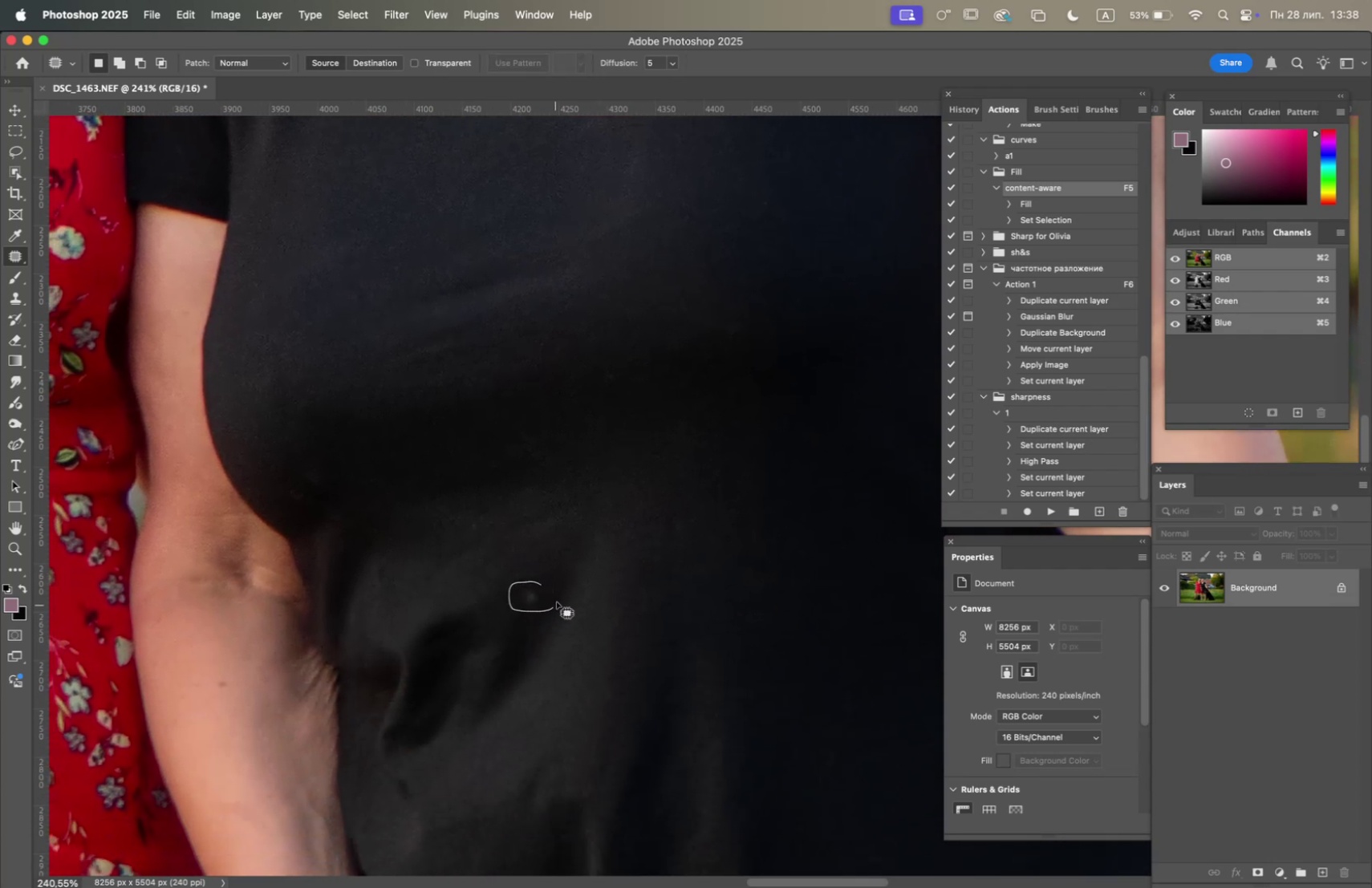 
key(F5)
 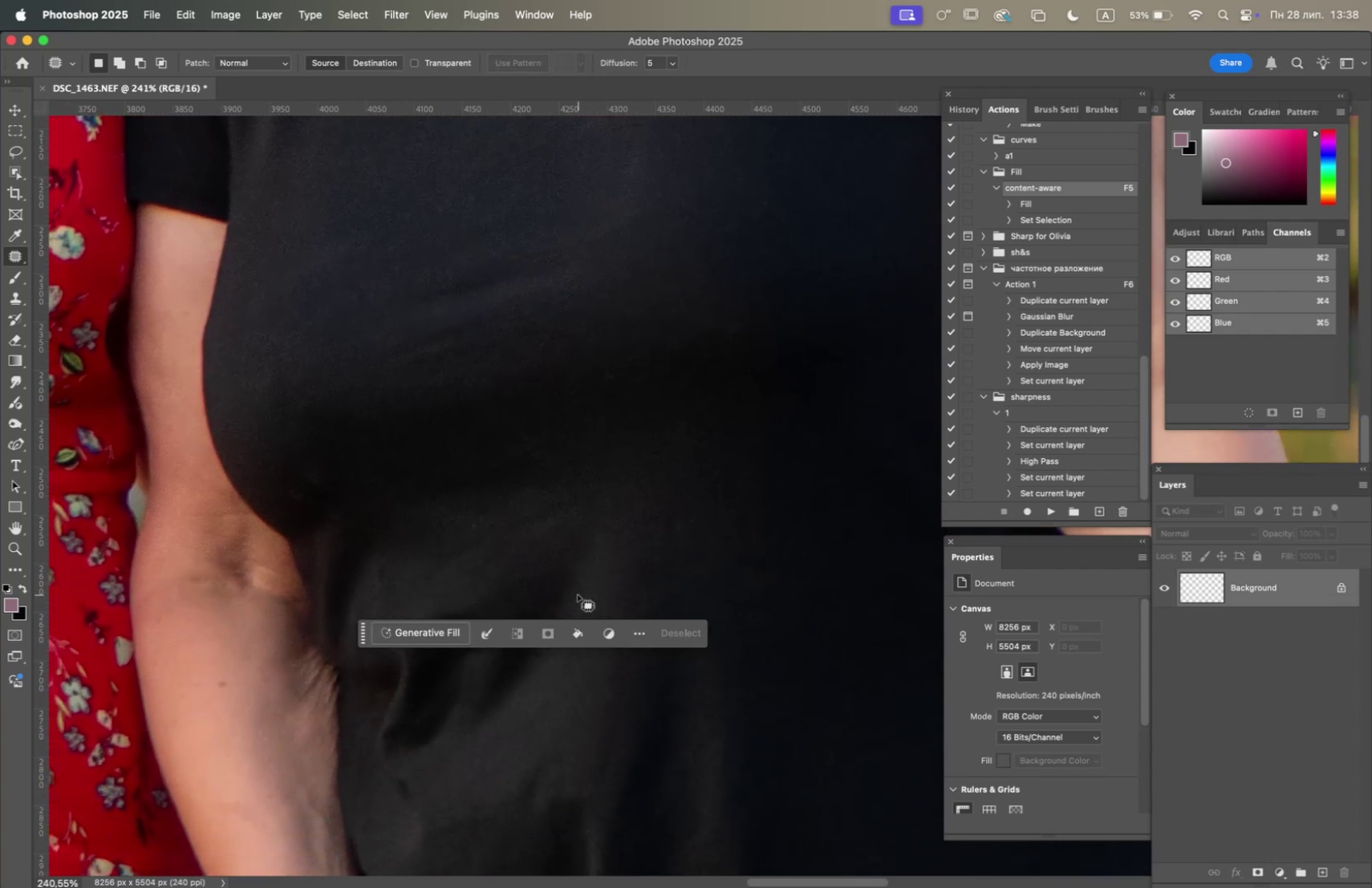 
hold_key(key=Space, duration=0.6)
 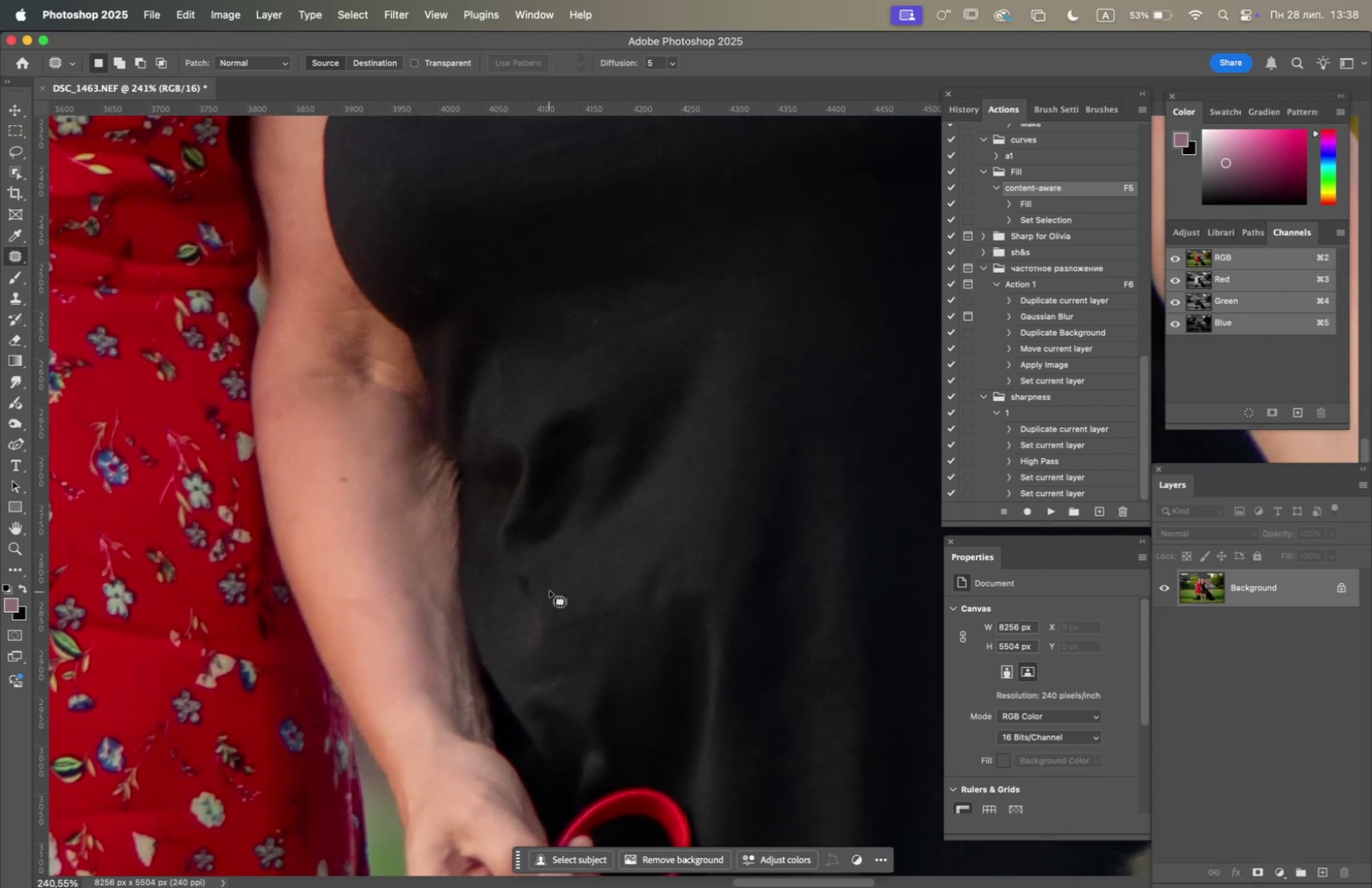 
left_click_drag(start_coordinate=[581, 589], to_coordinate=[654, 466])
 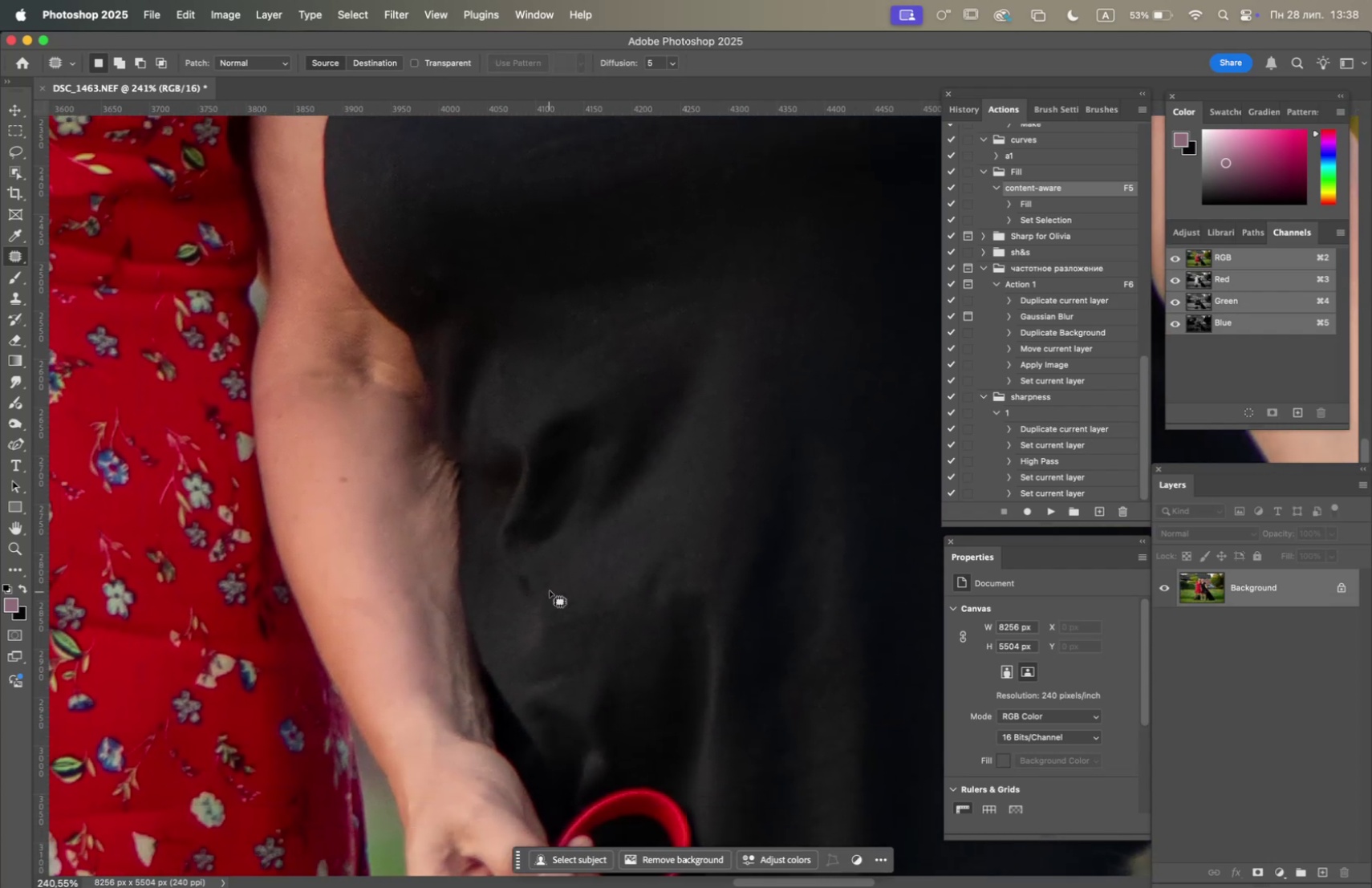 
hold_key(key=Space, duration=1.5)
 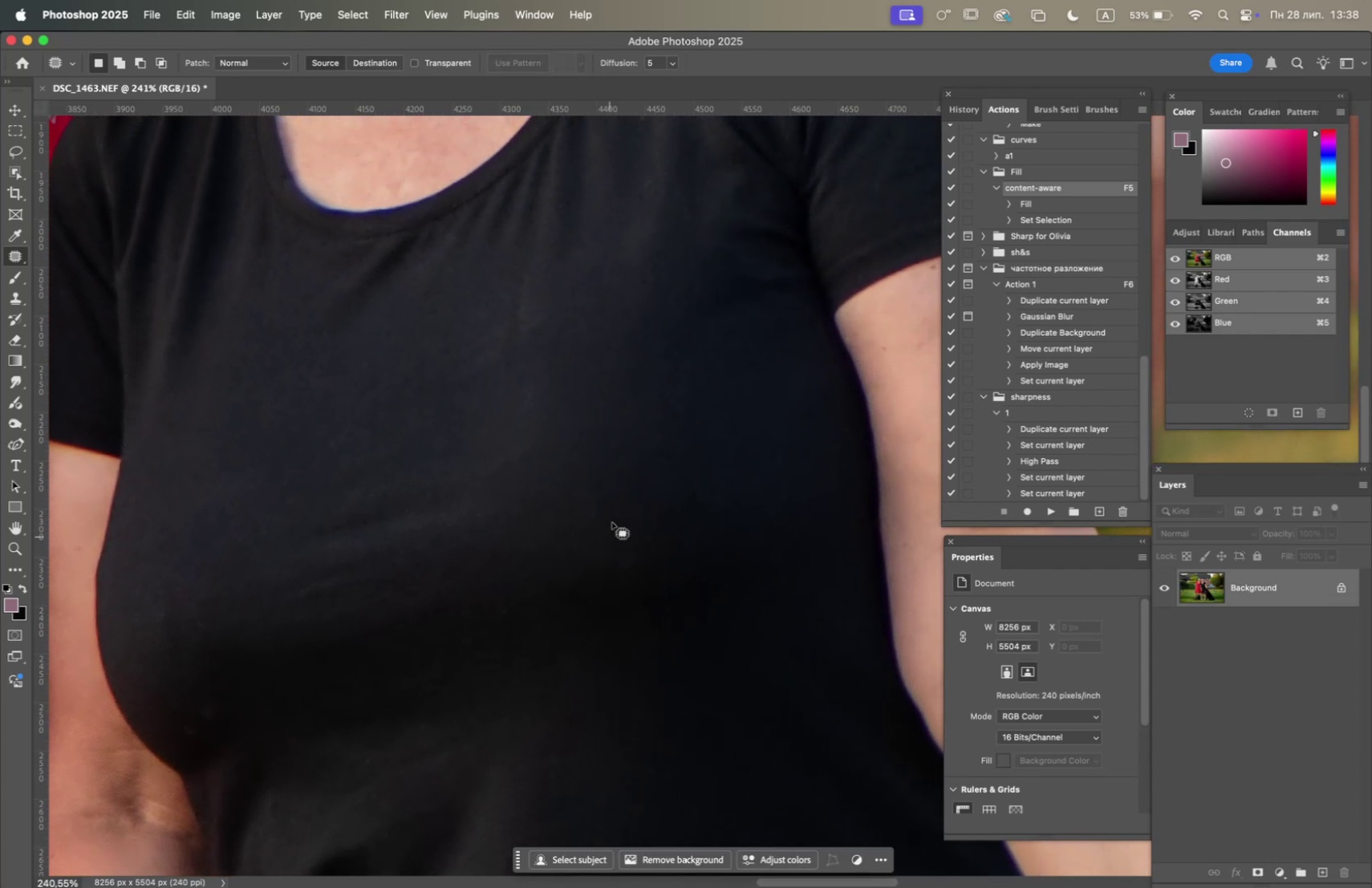 
left_click_drag(start_coordinate=[642, 455], to_coordinate=[547, 610])
 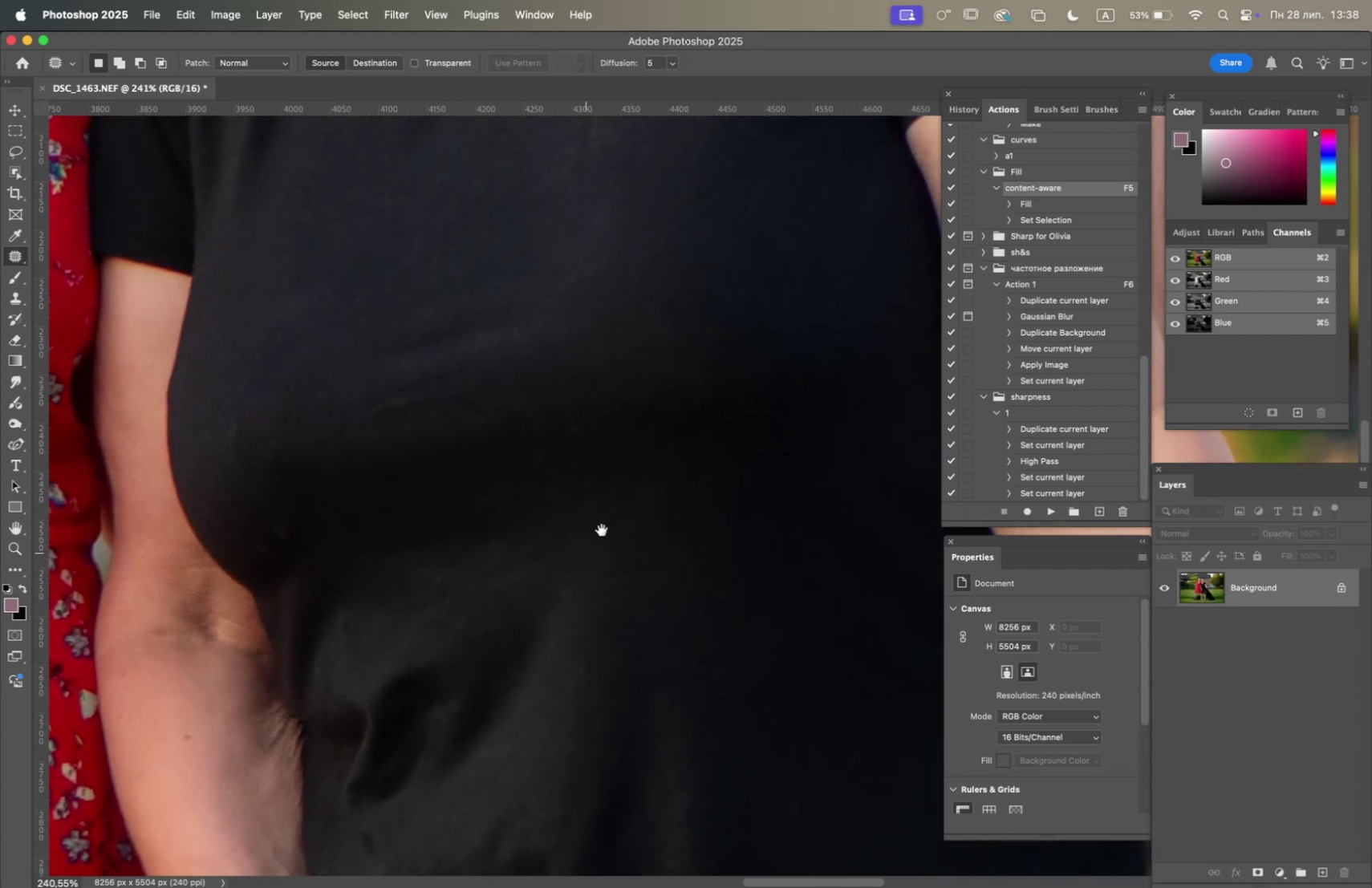 
left_click_drag(start_coordinate=[617, 507], to_coordinate=[593, 612])
 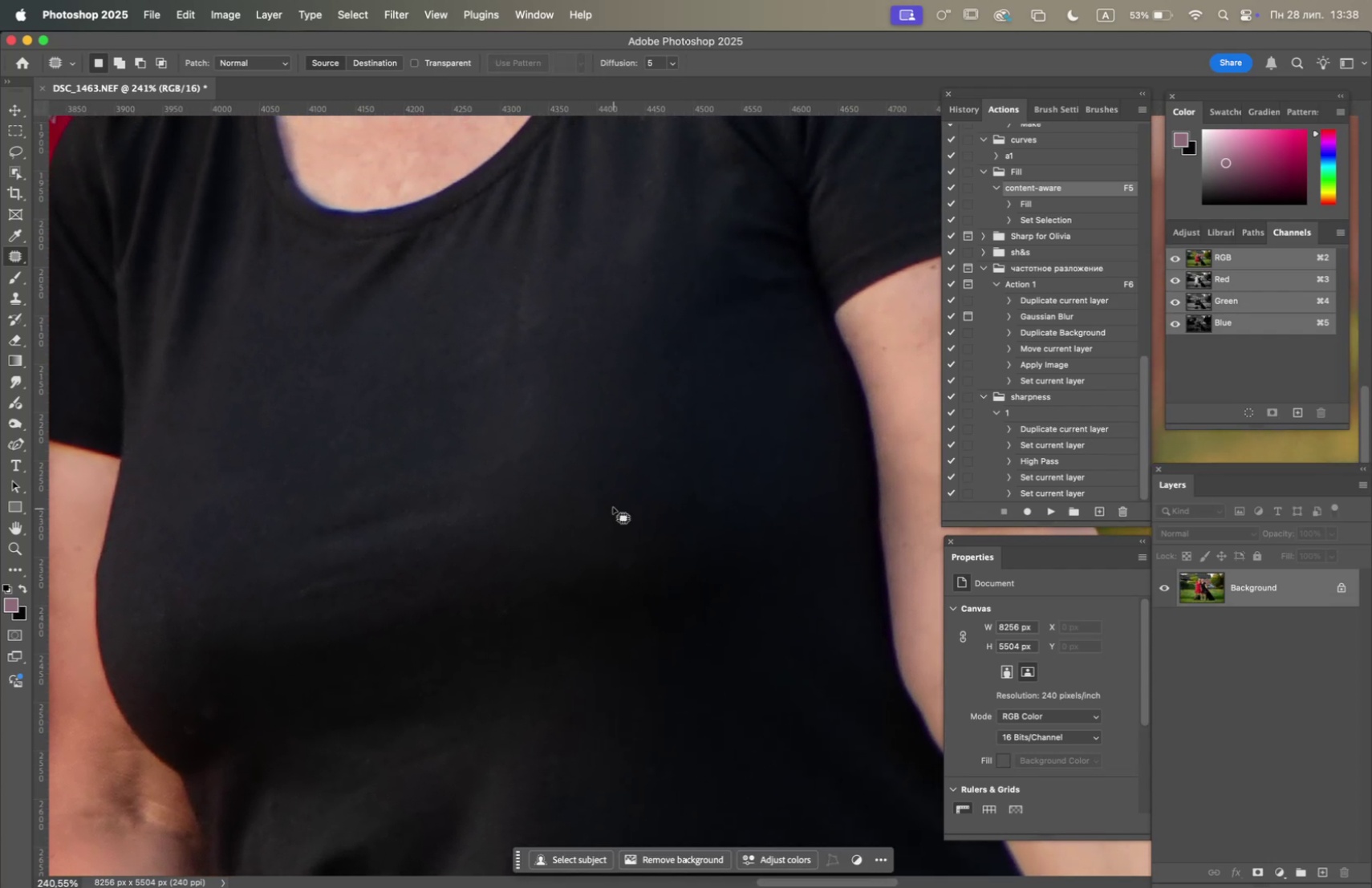 
key(Space)
 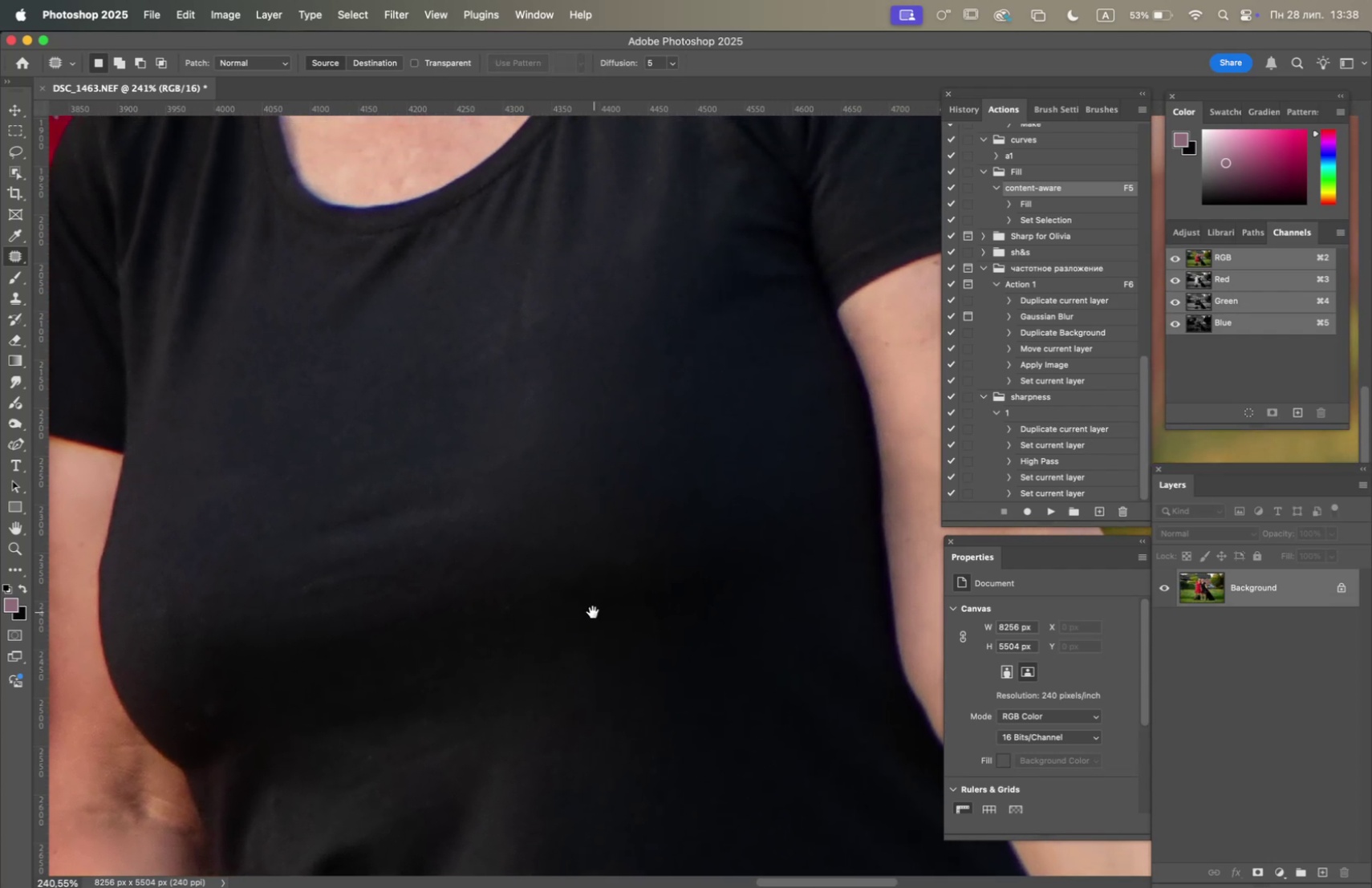 
key(Space)
 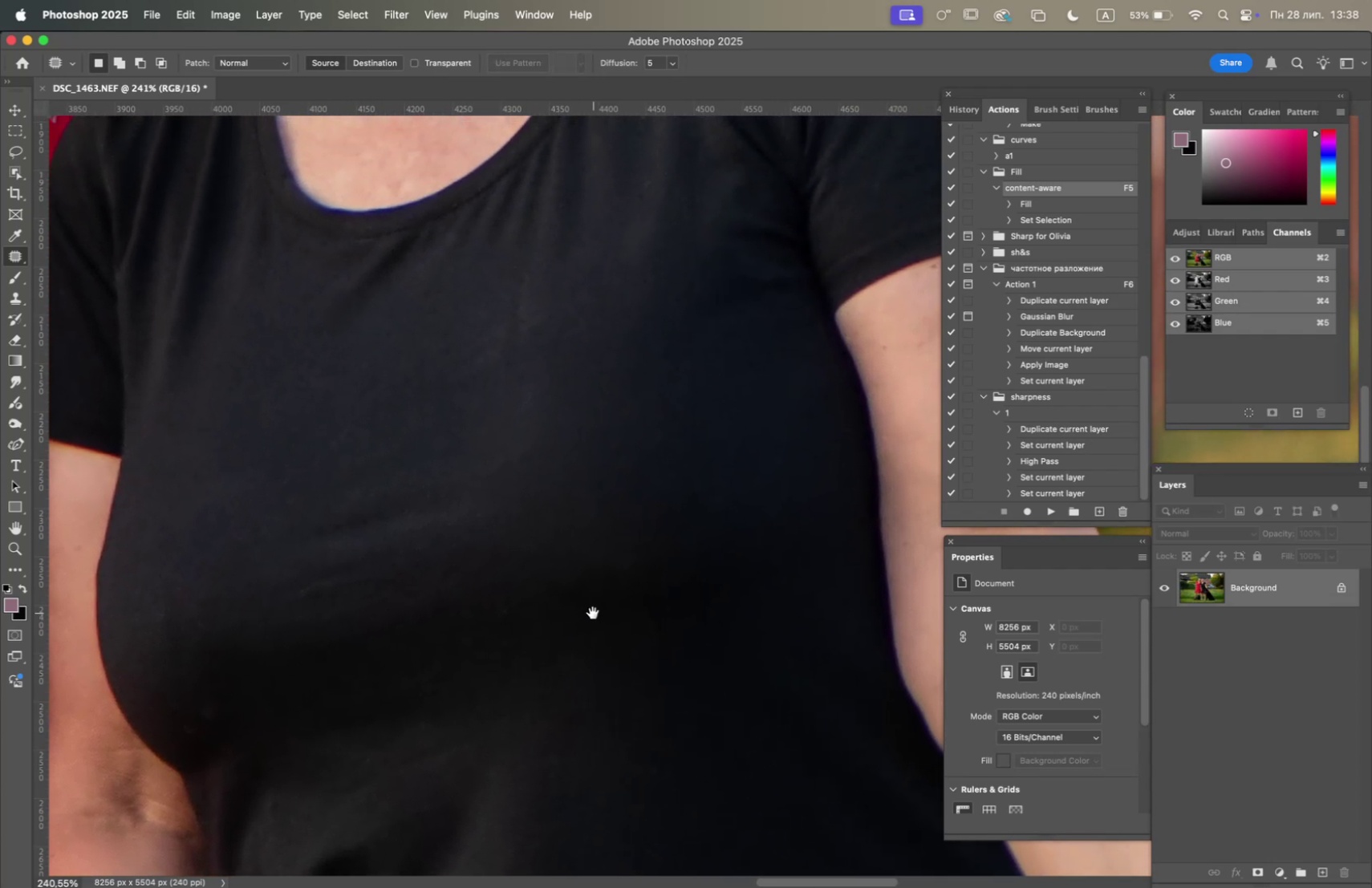 
key(Space)
 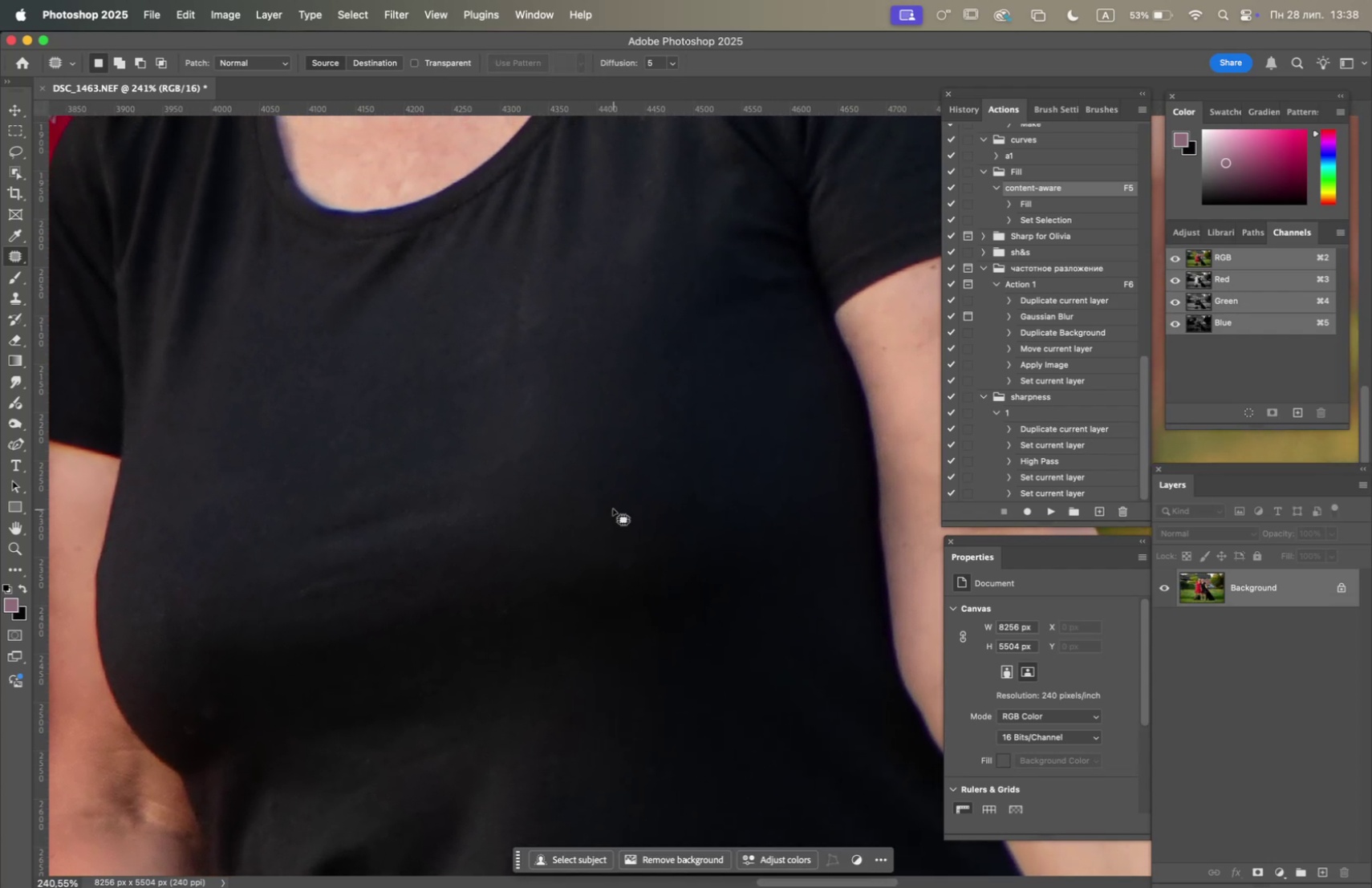 
left_click_drag(start_coordinate=[614, 502], to_coordinate=[619, 539])
 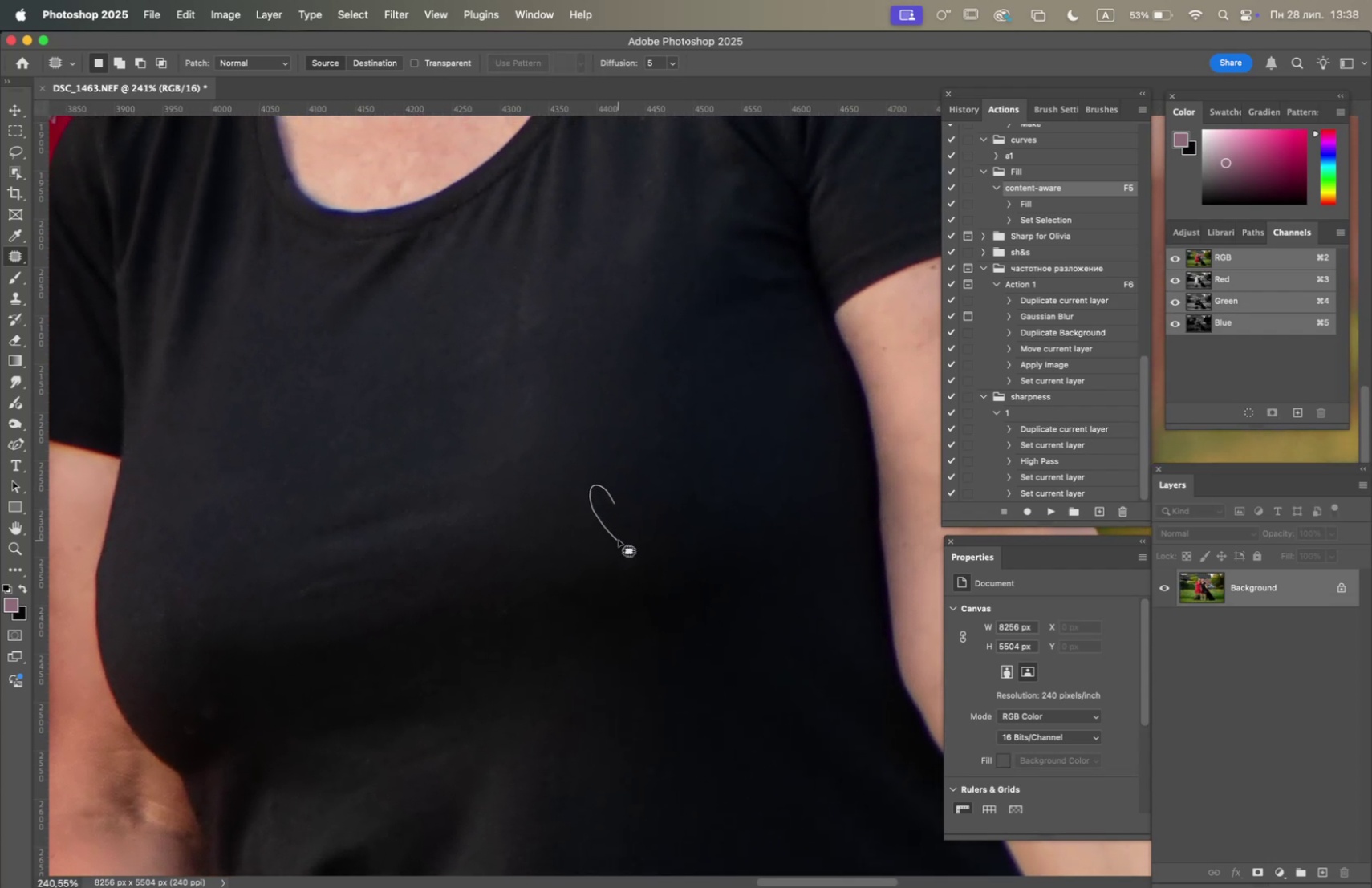 
key(F5)
 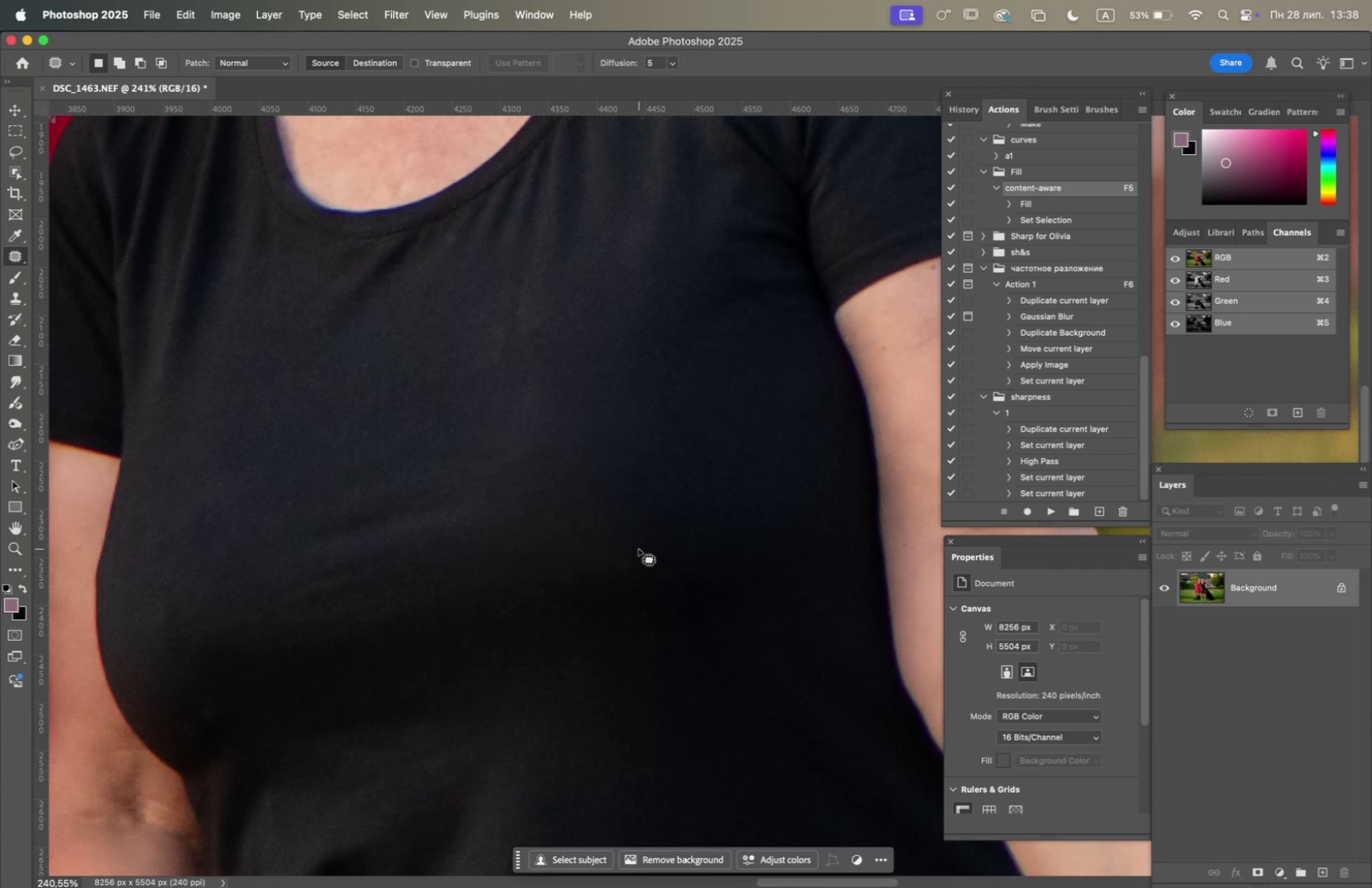 
left_click_drag(start_coordinate=[609, 545], to_coordinate=[611, 558])
 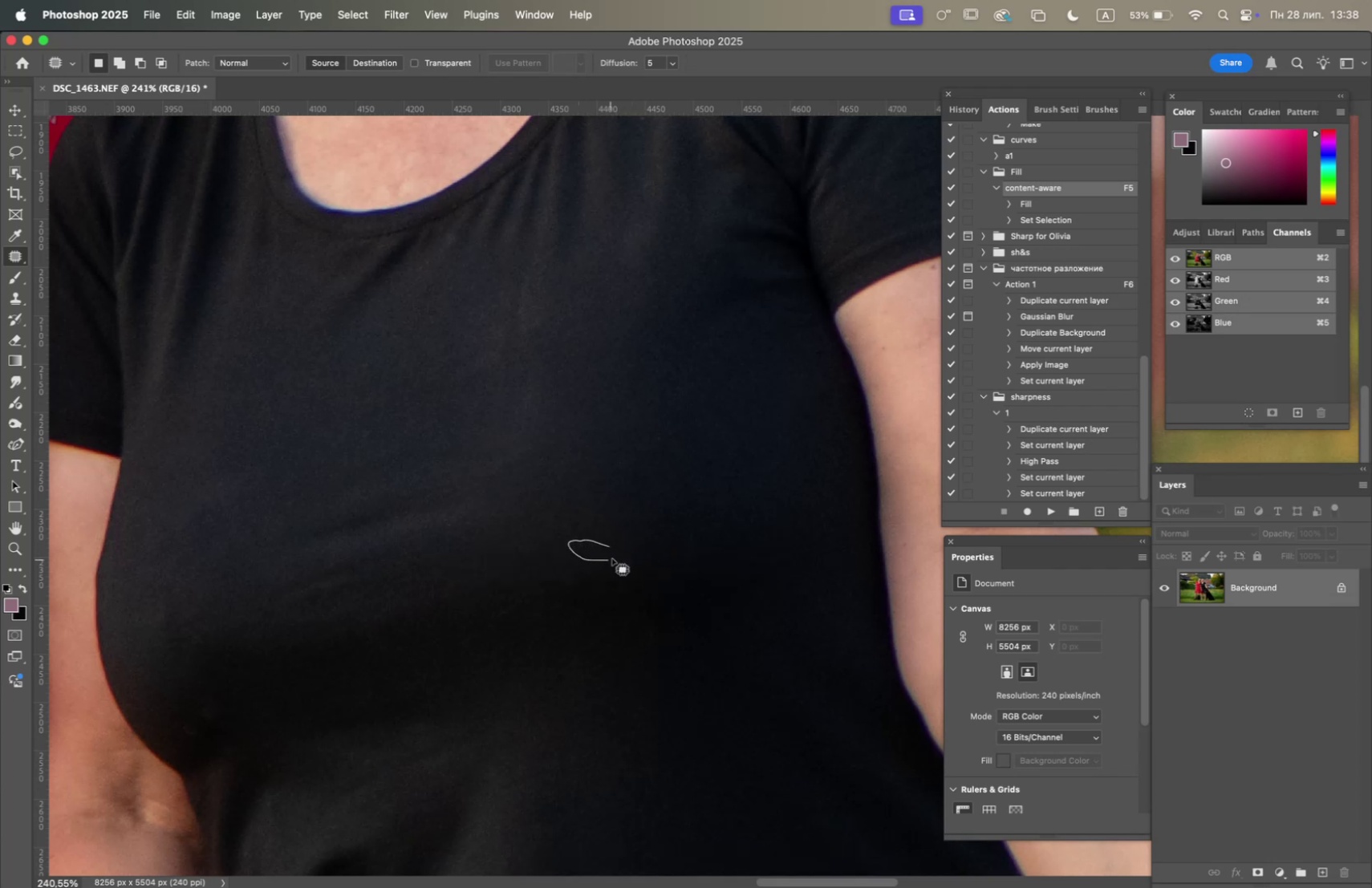 
key(F5)
 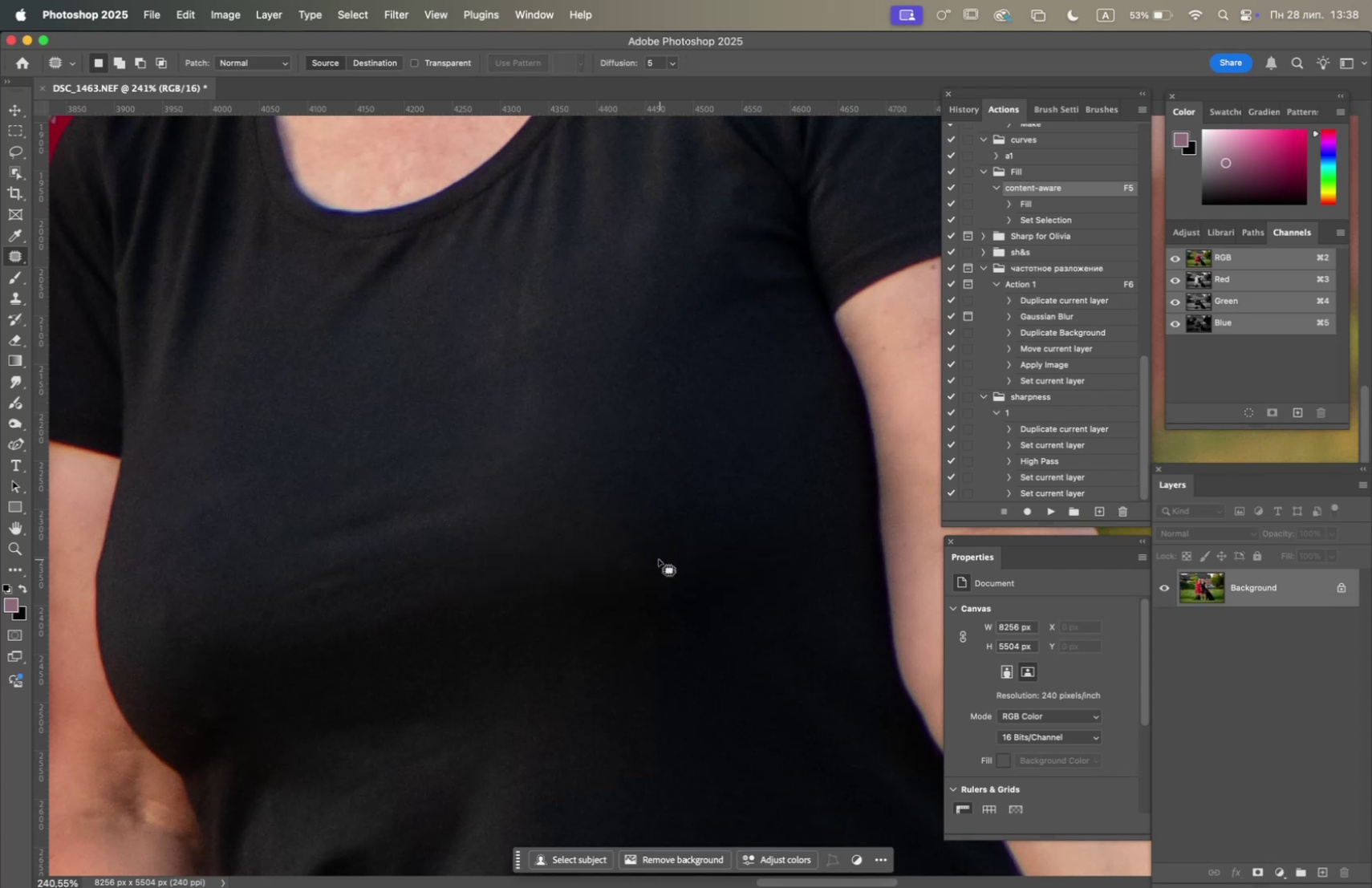 
left_click_drag(start_coordinate=[651, 562], to_coordinate=[621, 570])
 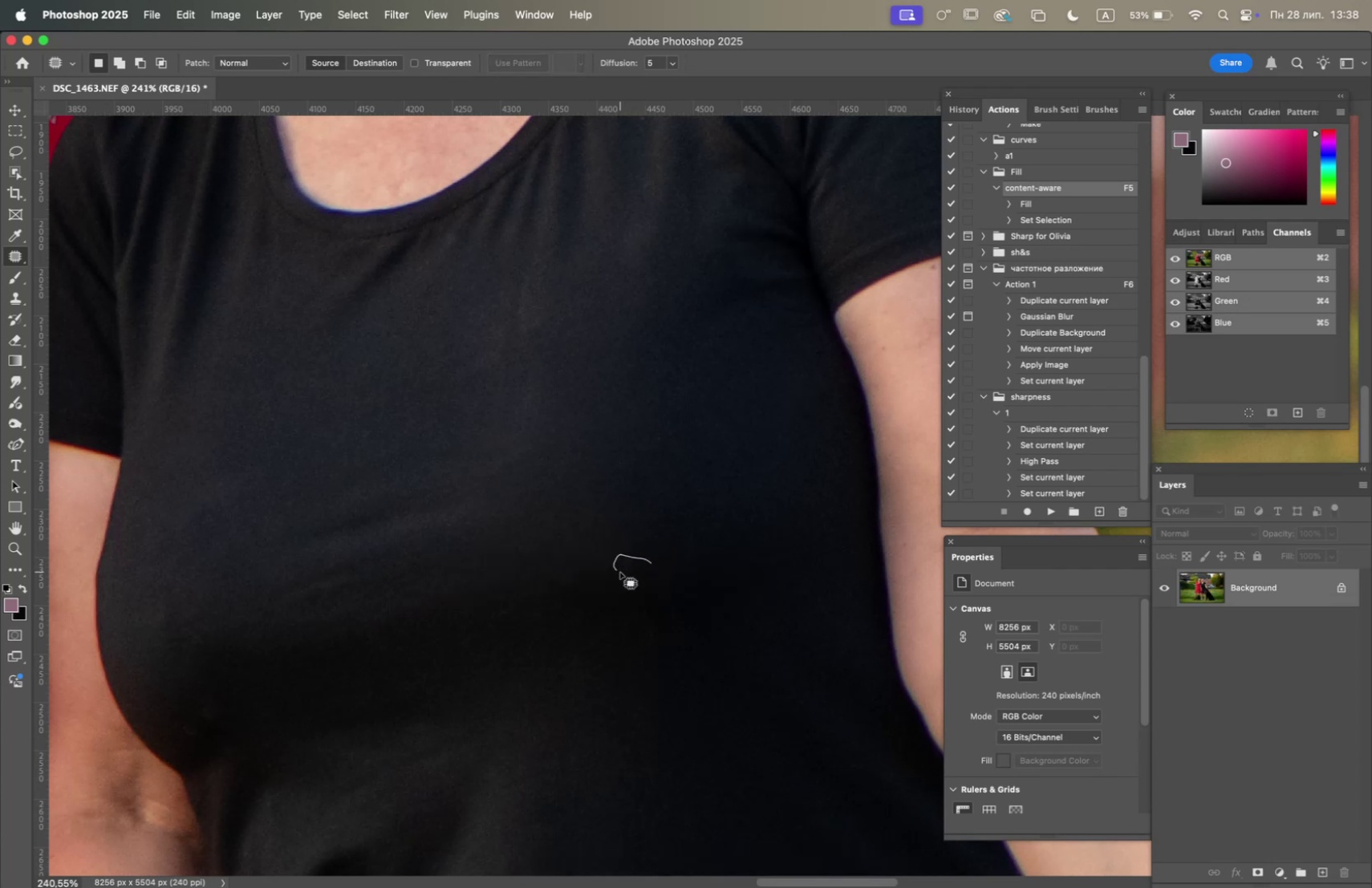 
key(F5)
 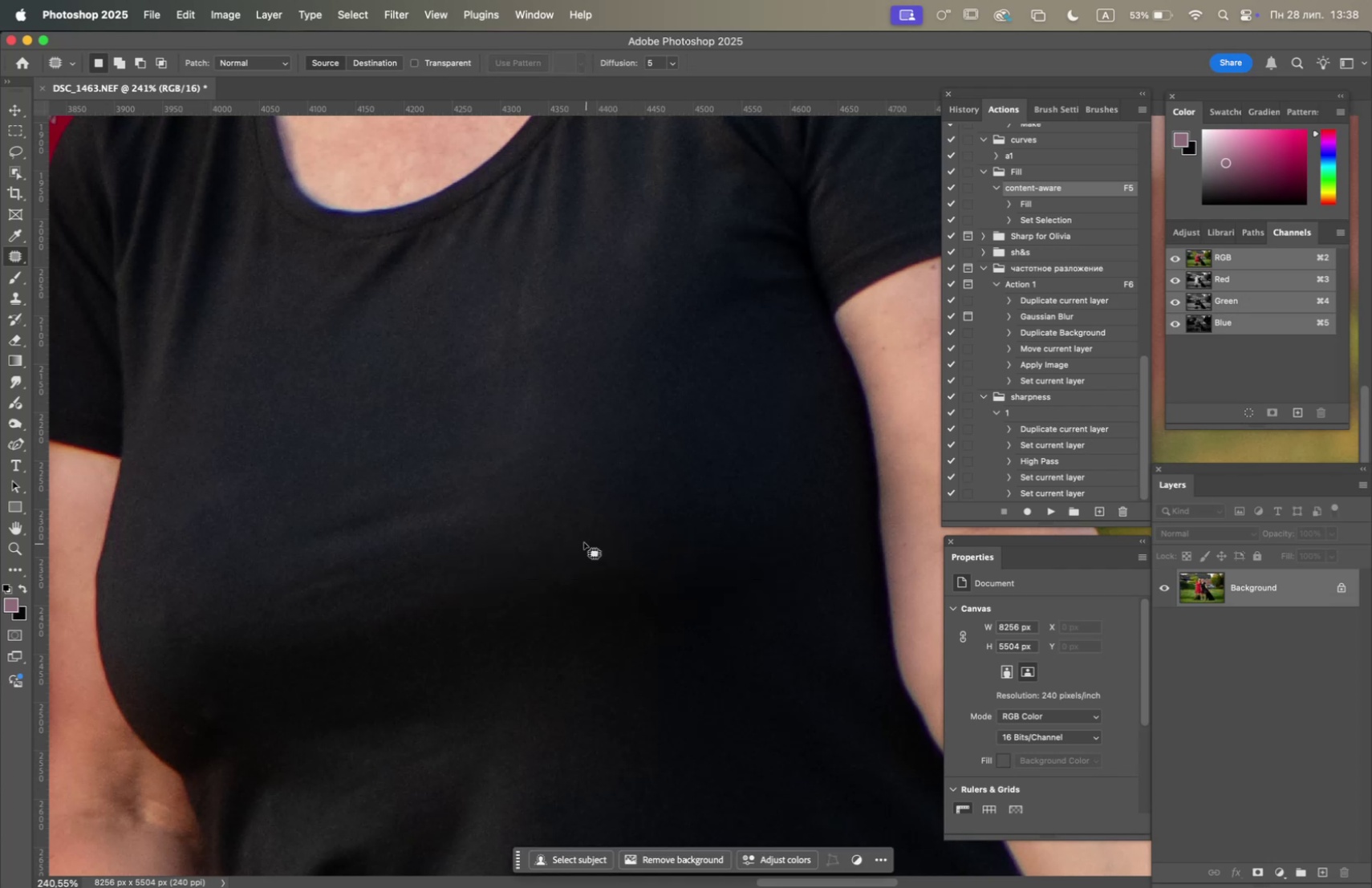 
hold_key(key=OptionLeft, duration=3.11)
scroll: coordinate [618, 521], scroll_direction: down, amount: 5.0
 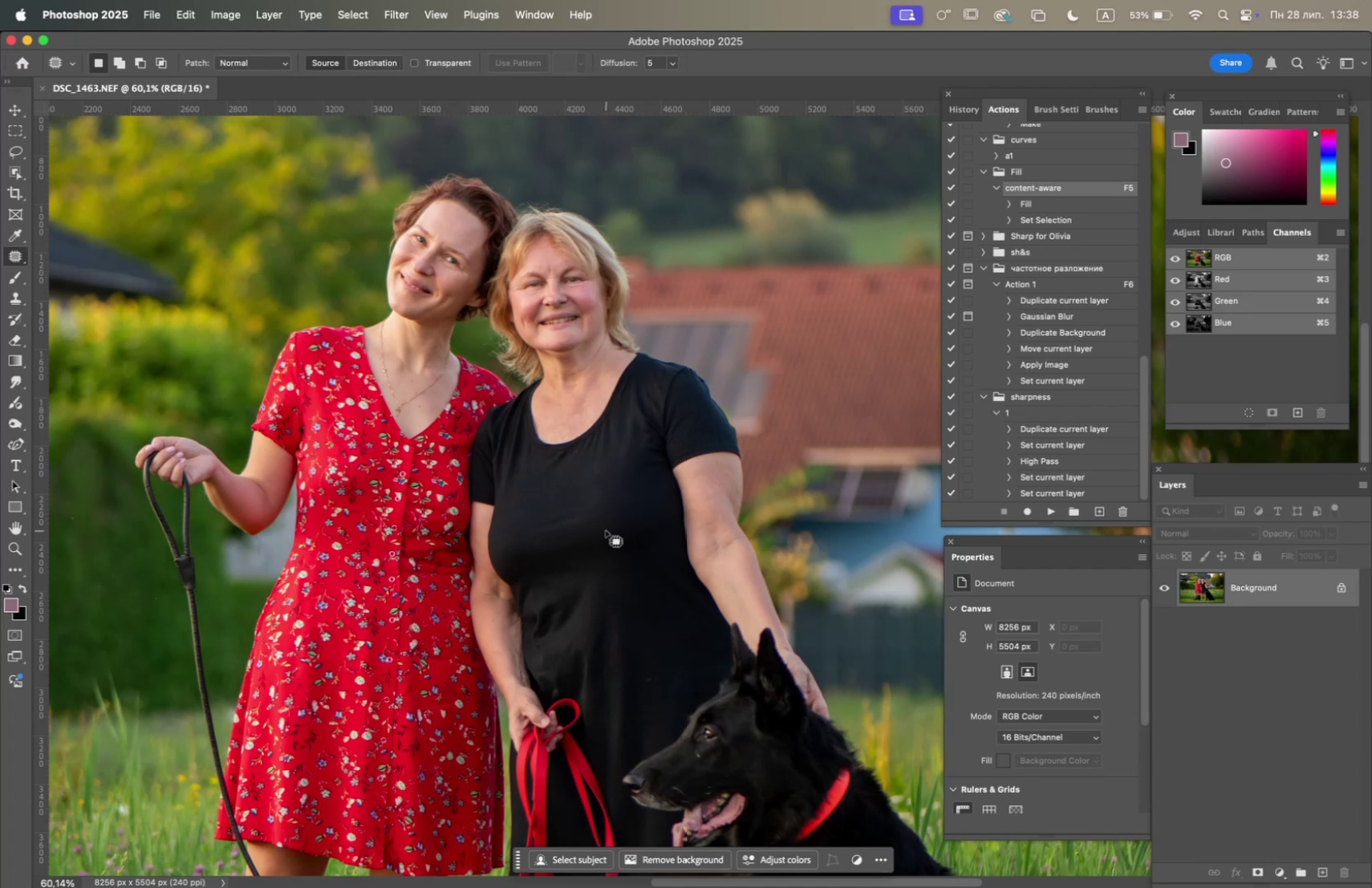 
hold_key(key=Space, duration=1.29)
 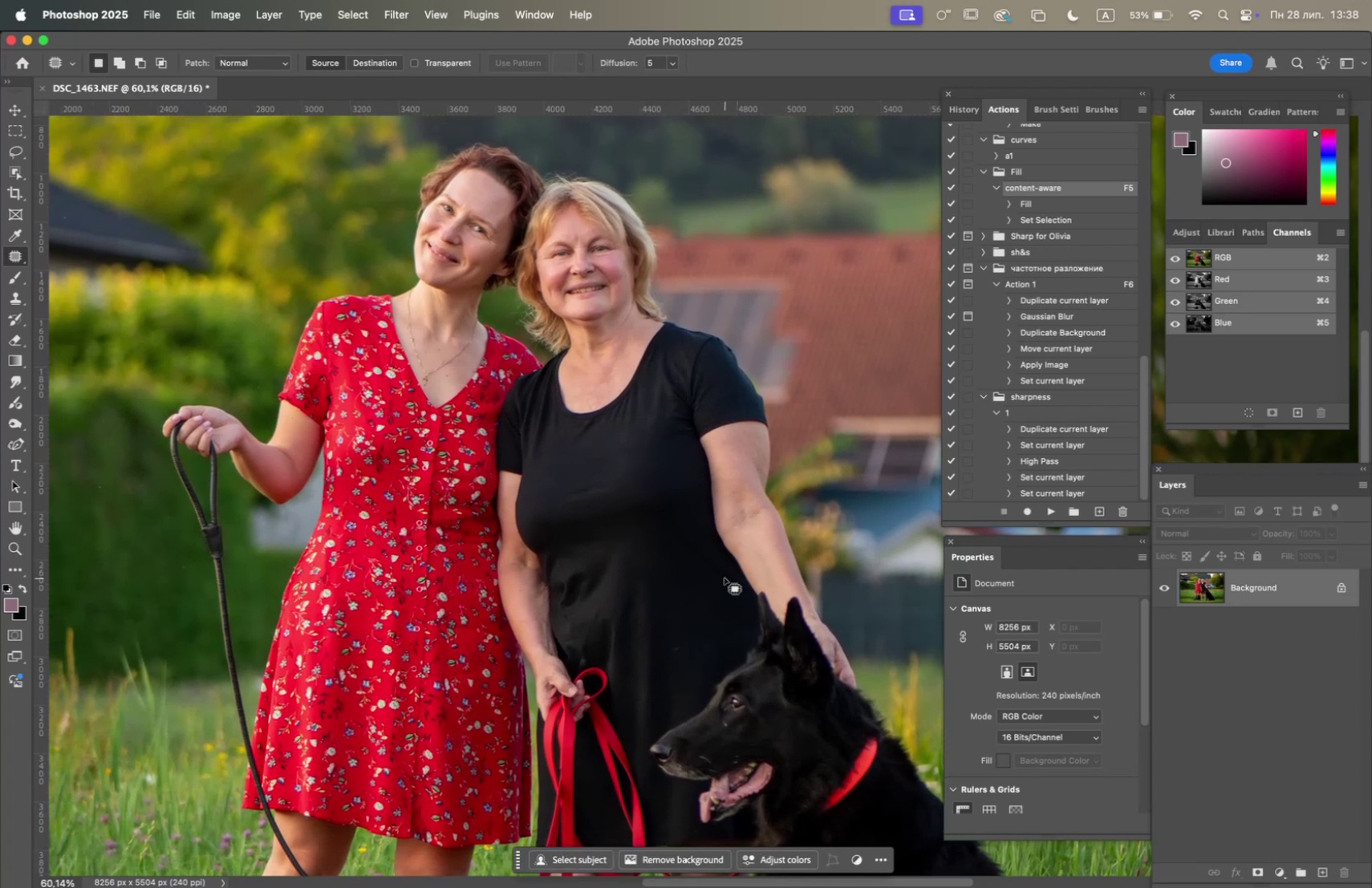 
left_click_drag(start_coordinate=[711, 606], to_coordinate=[738, 575])
 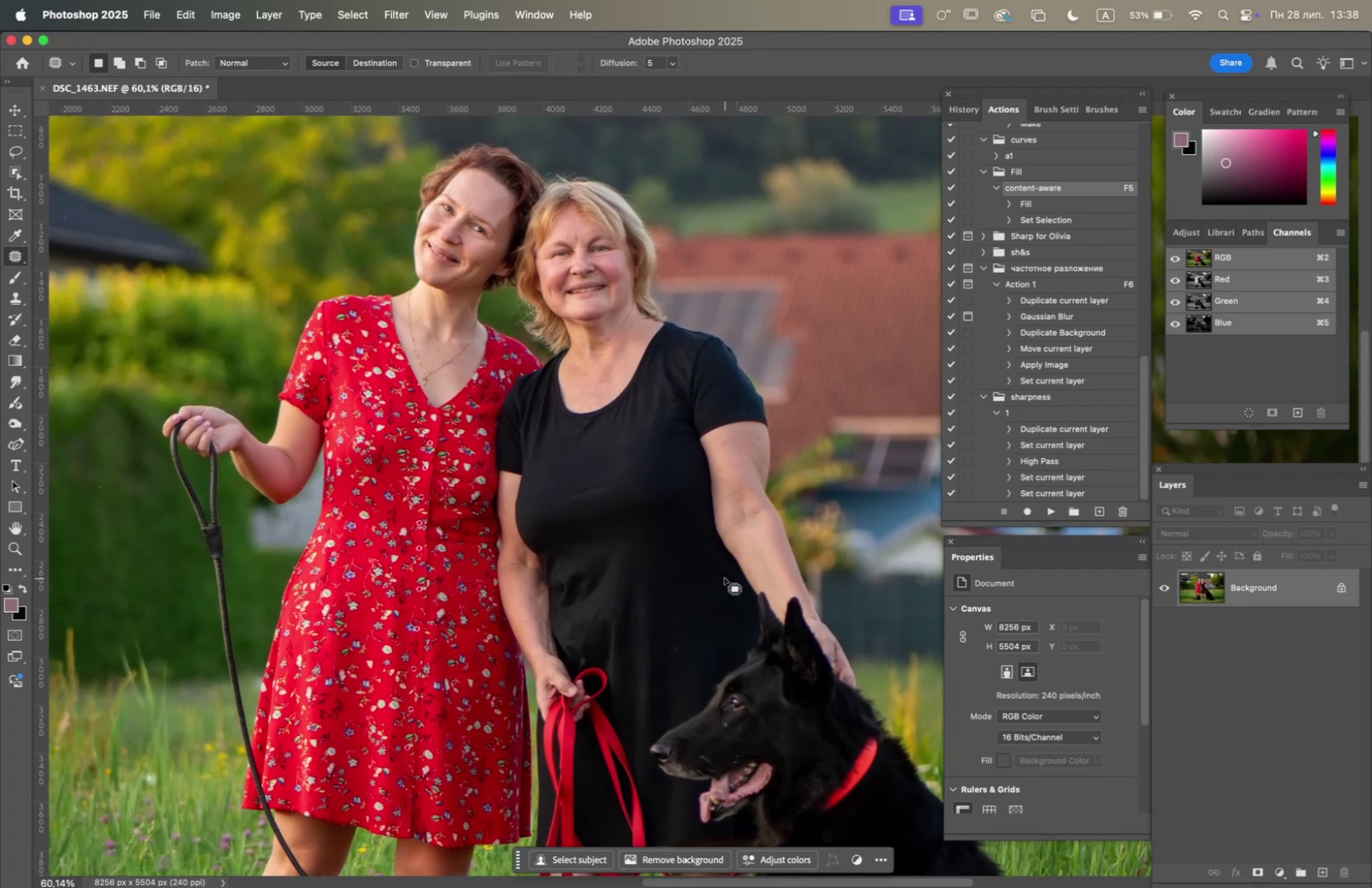 
hold_key(key=OptionLeft, duration=1.64)
scroll: coordinate [602, 536], scroll_direction: up, amount: 8.0
 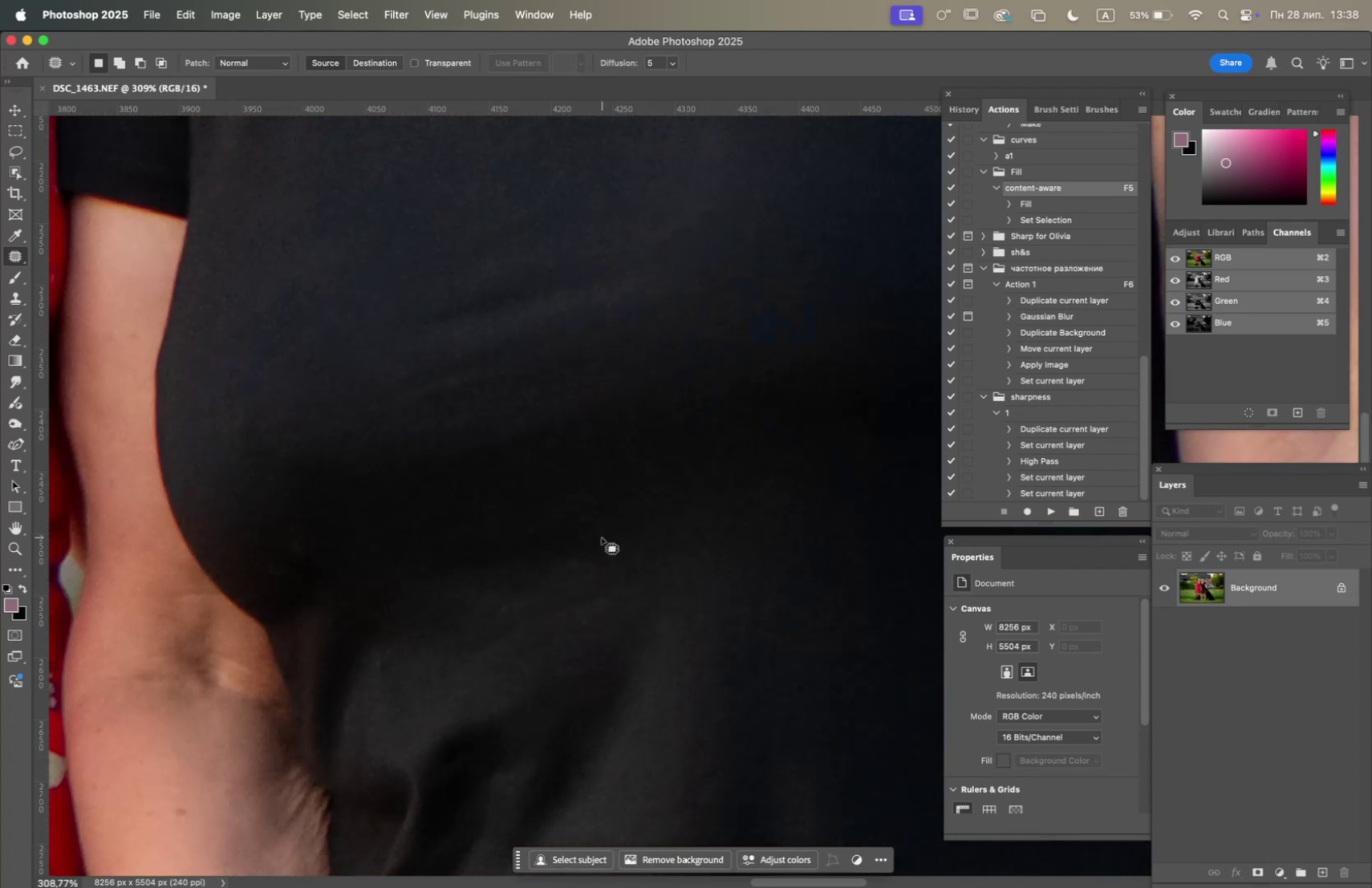 
scroll: coordinate [602, 534], scroll_direction: down, amount: 3.0
 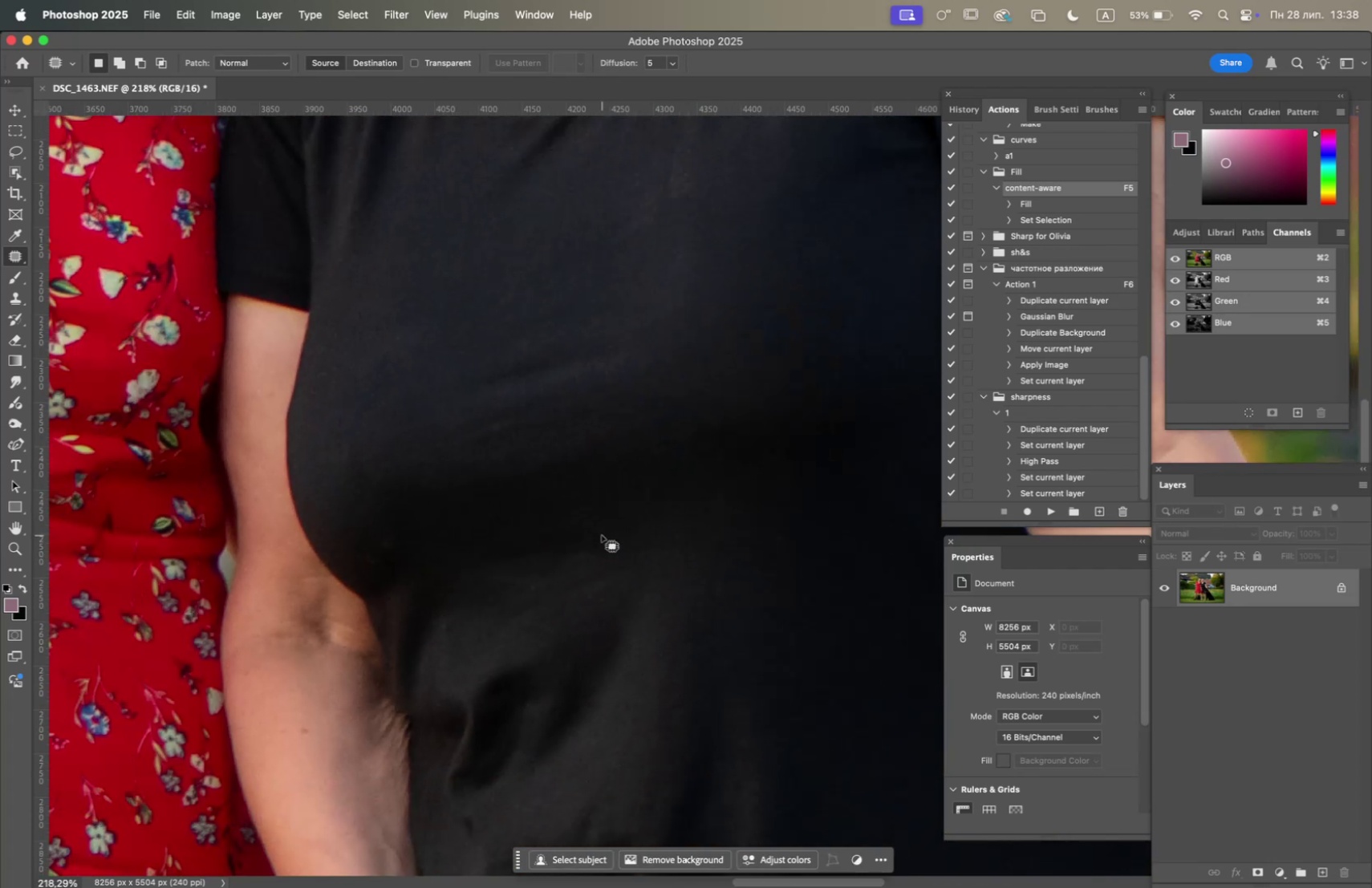 
hold_key(key=Space, duration=0.79)
 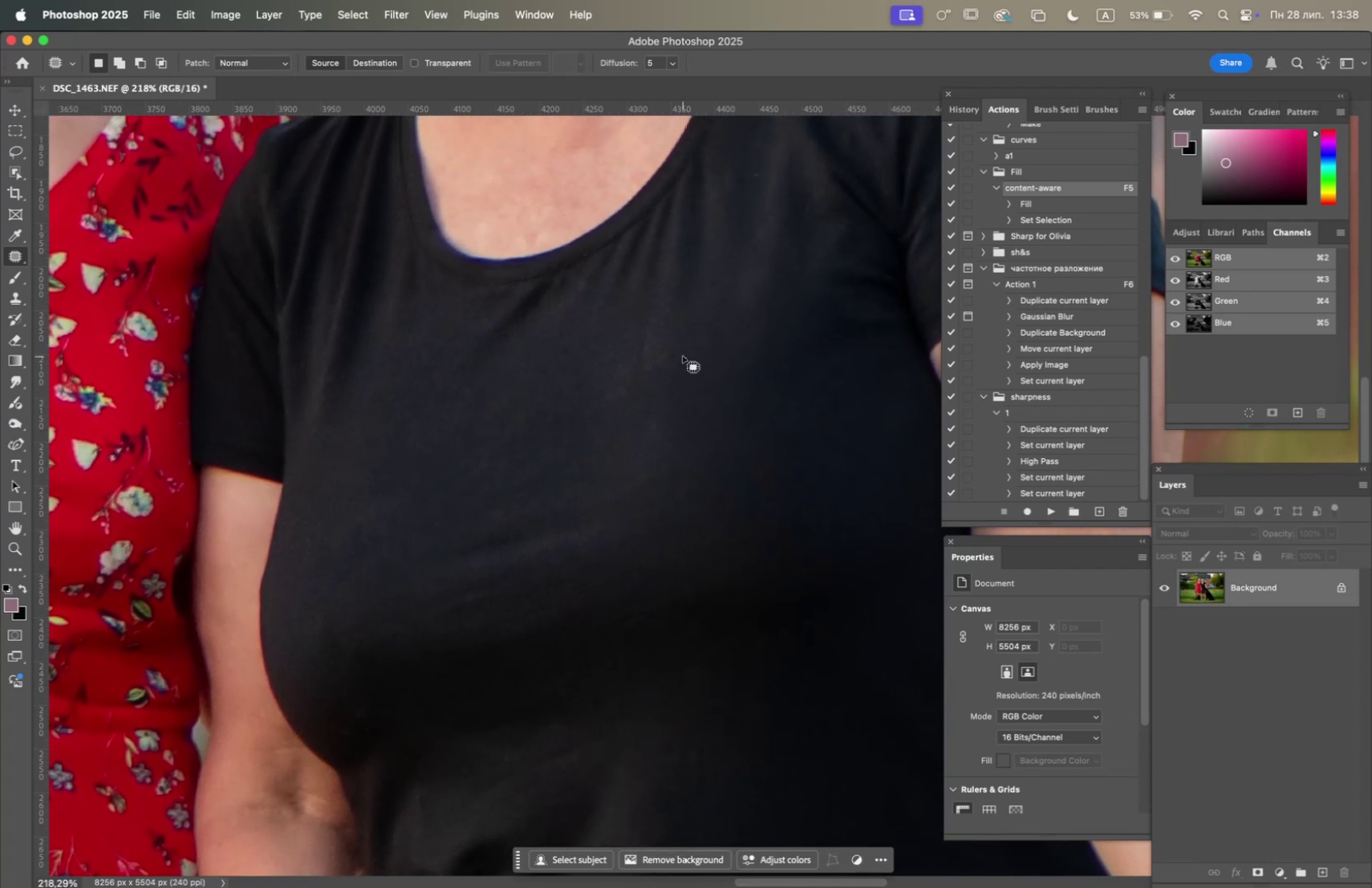 
left_click_drag(start_coordinate=[597, 534], to_coordinate=[570, 697])
 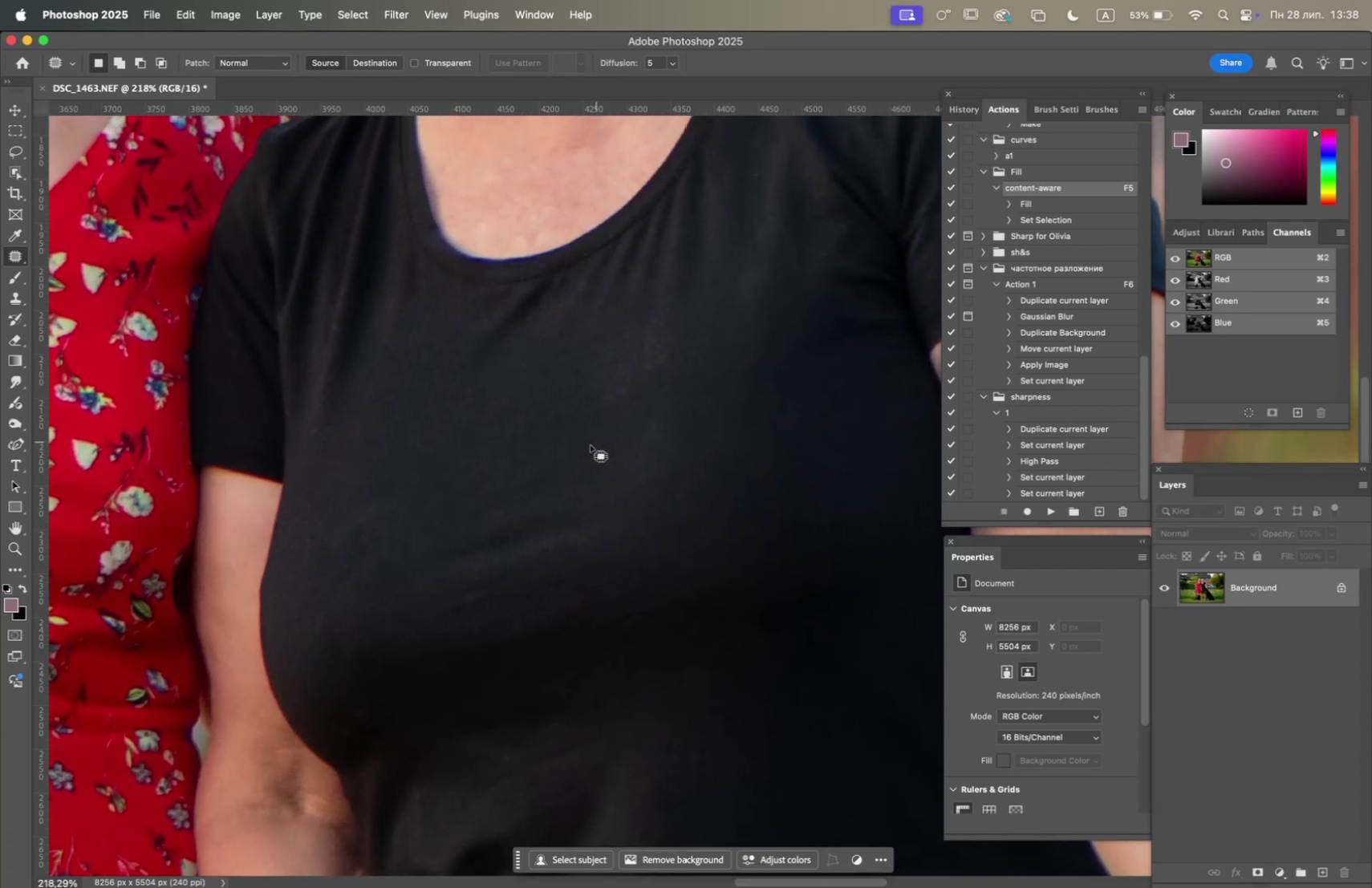 
left_click_drag(start_coordinate=[563, 460], to_coordinate=[562, 441])
 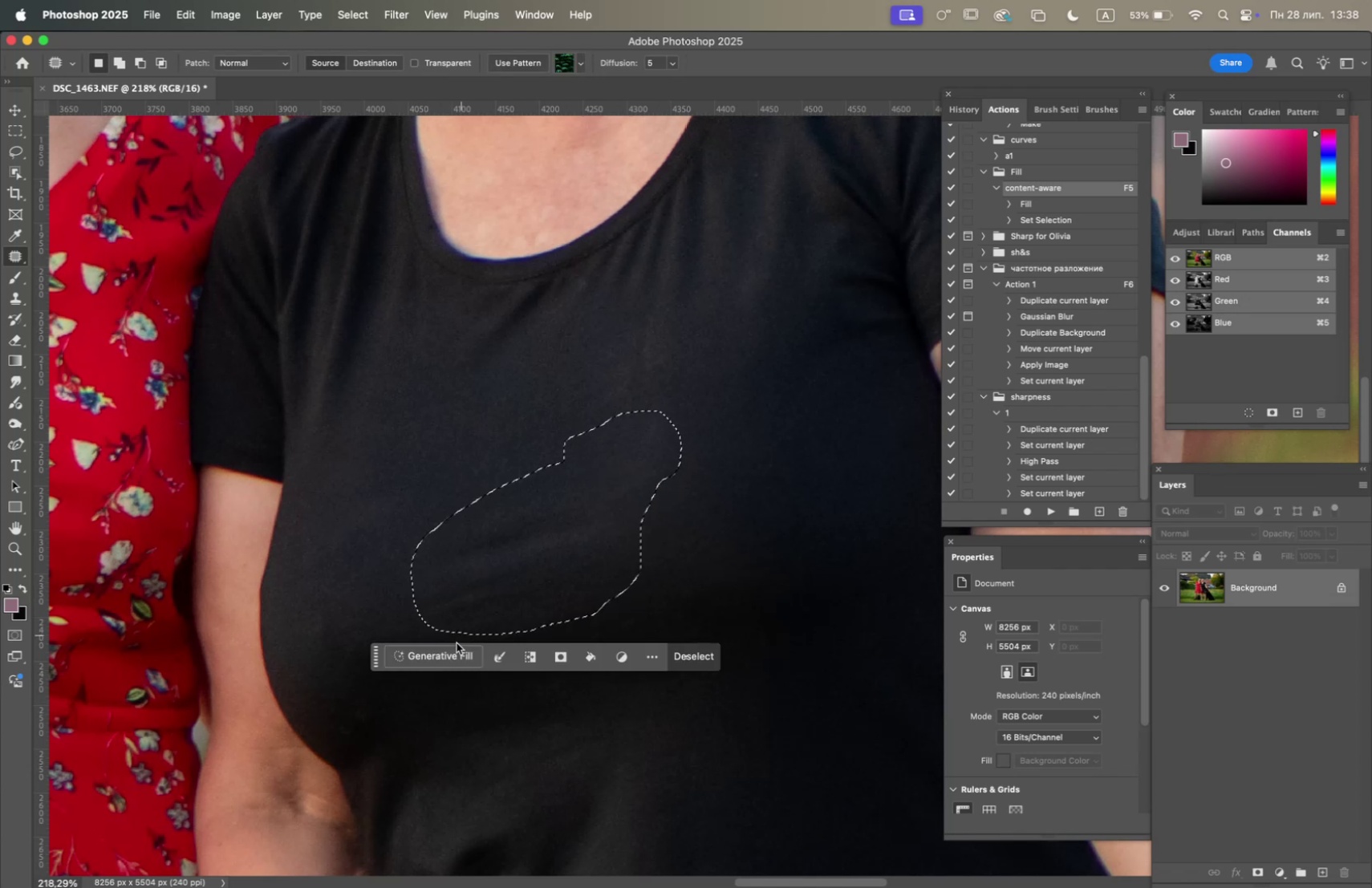 
left_click([444, 659])
 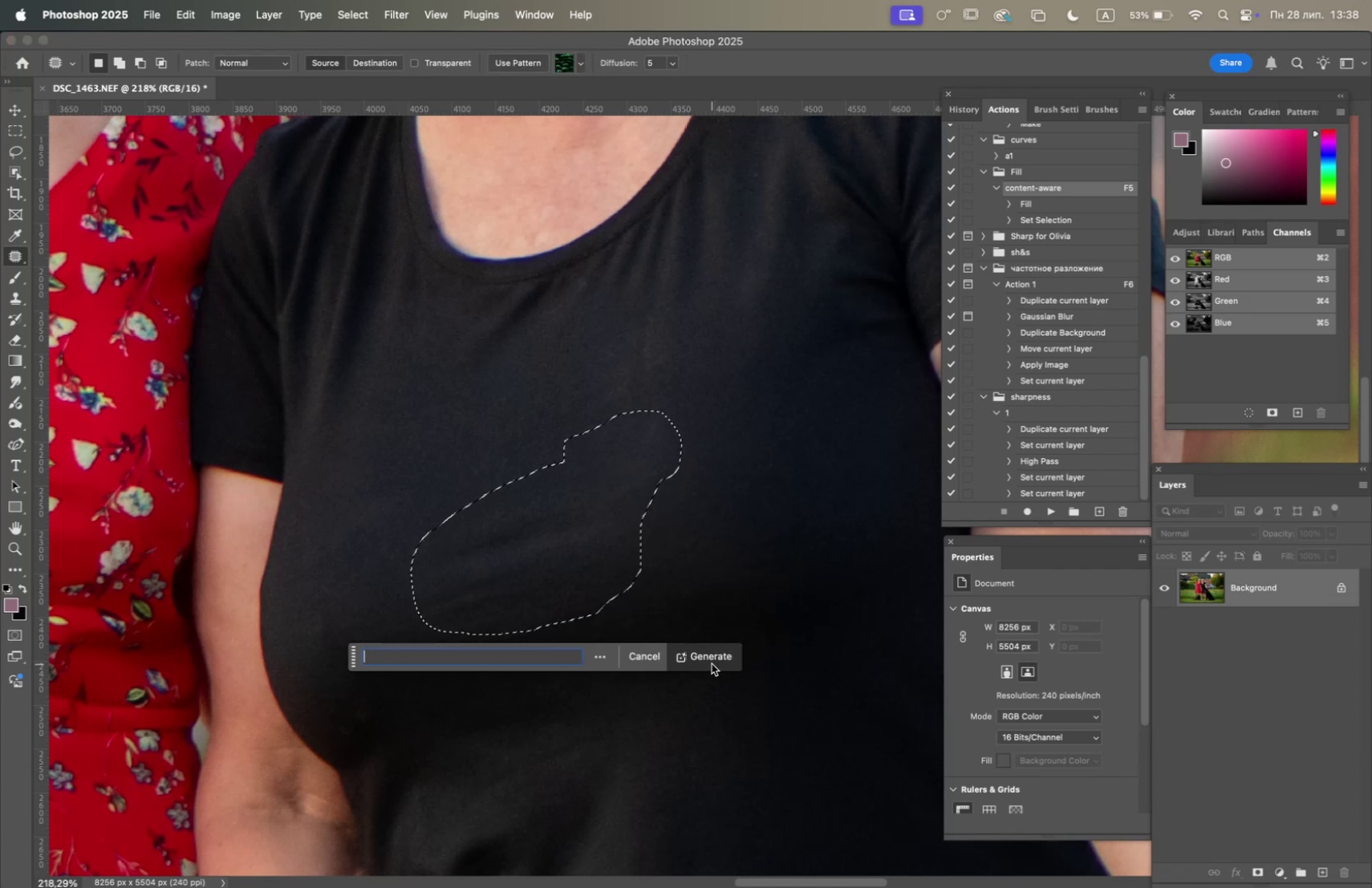 
left_click([712, 653])
 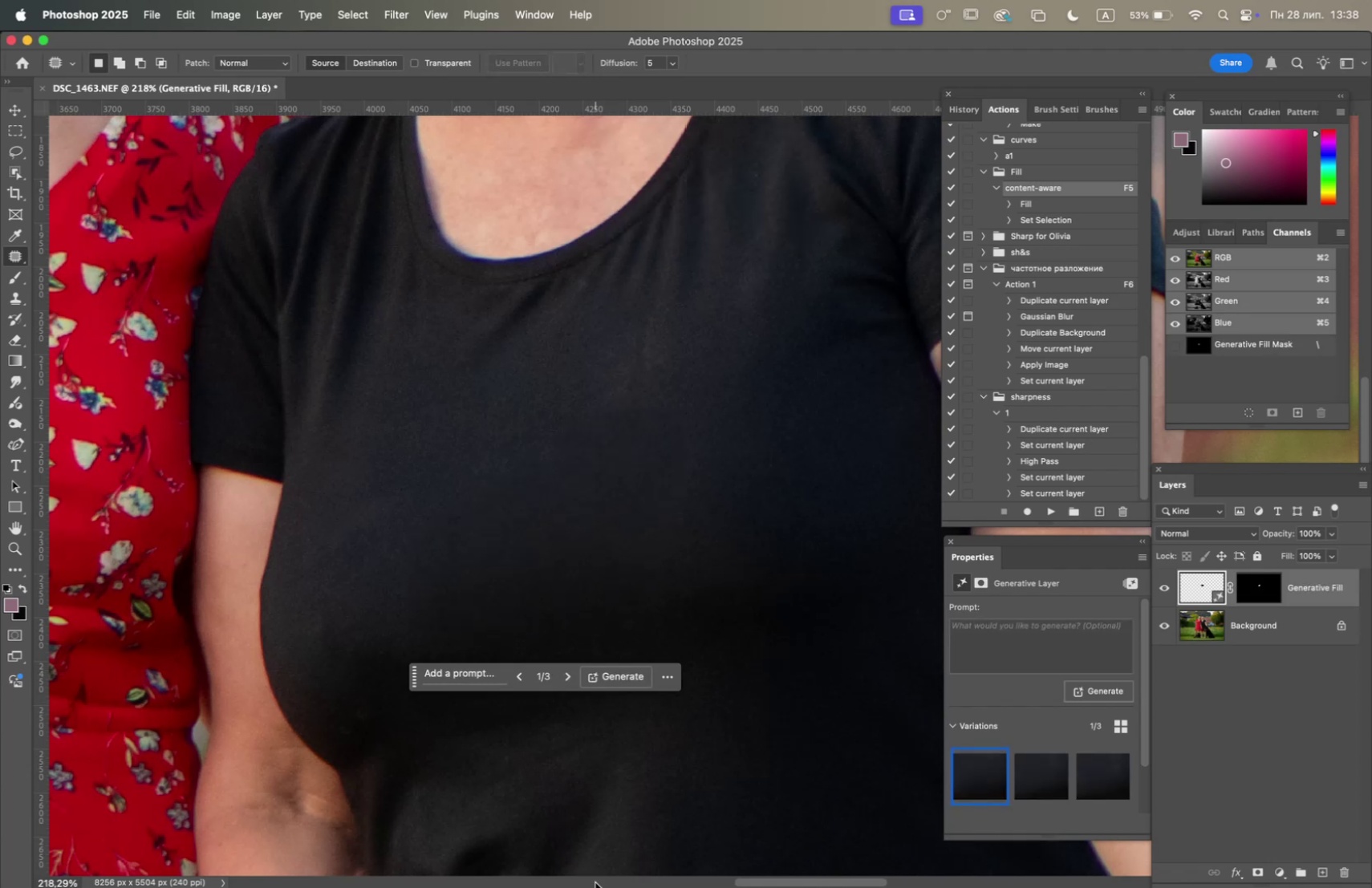 
wait(29.44)
 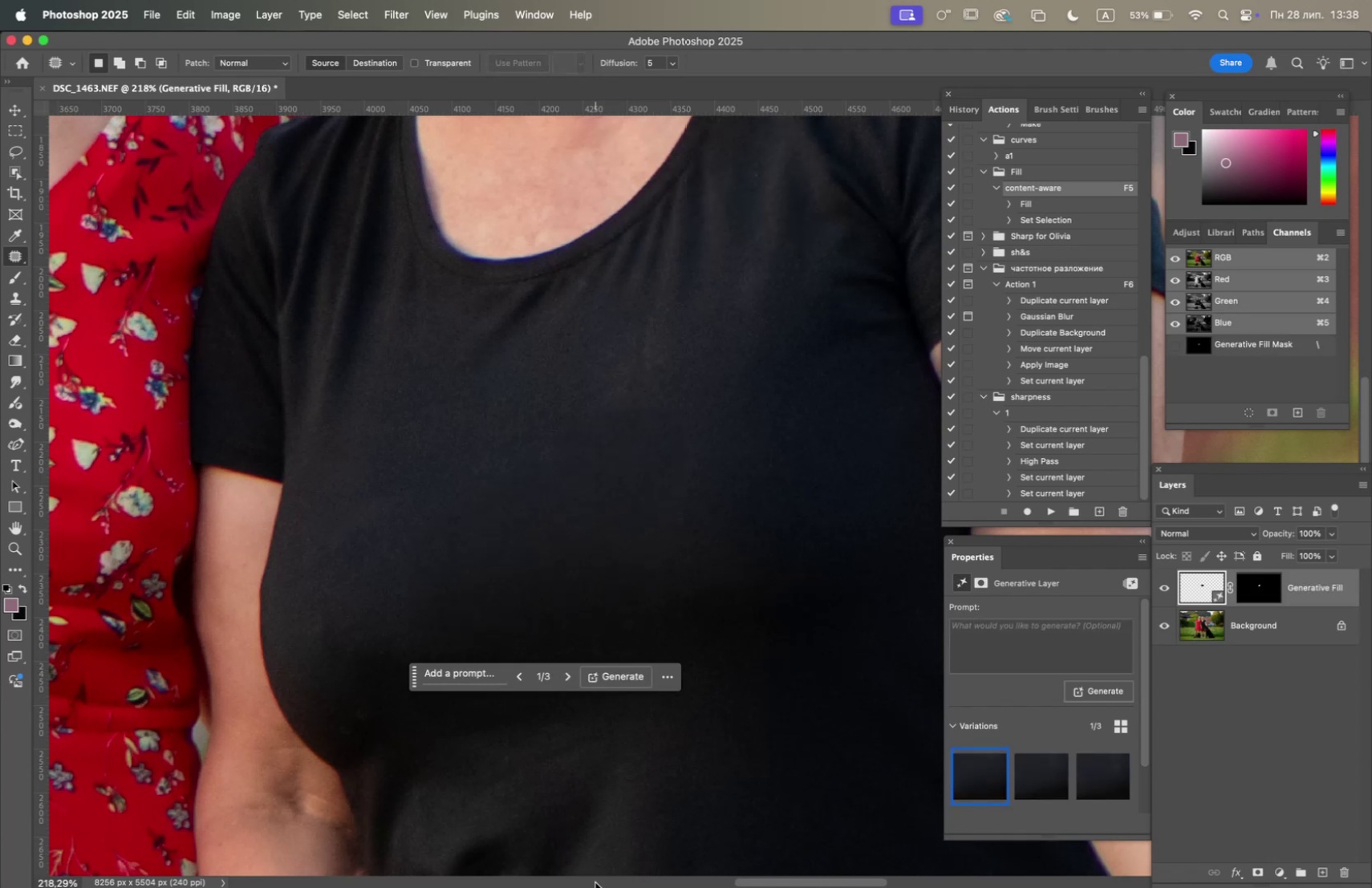 
left_click([1038, 772])
 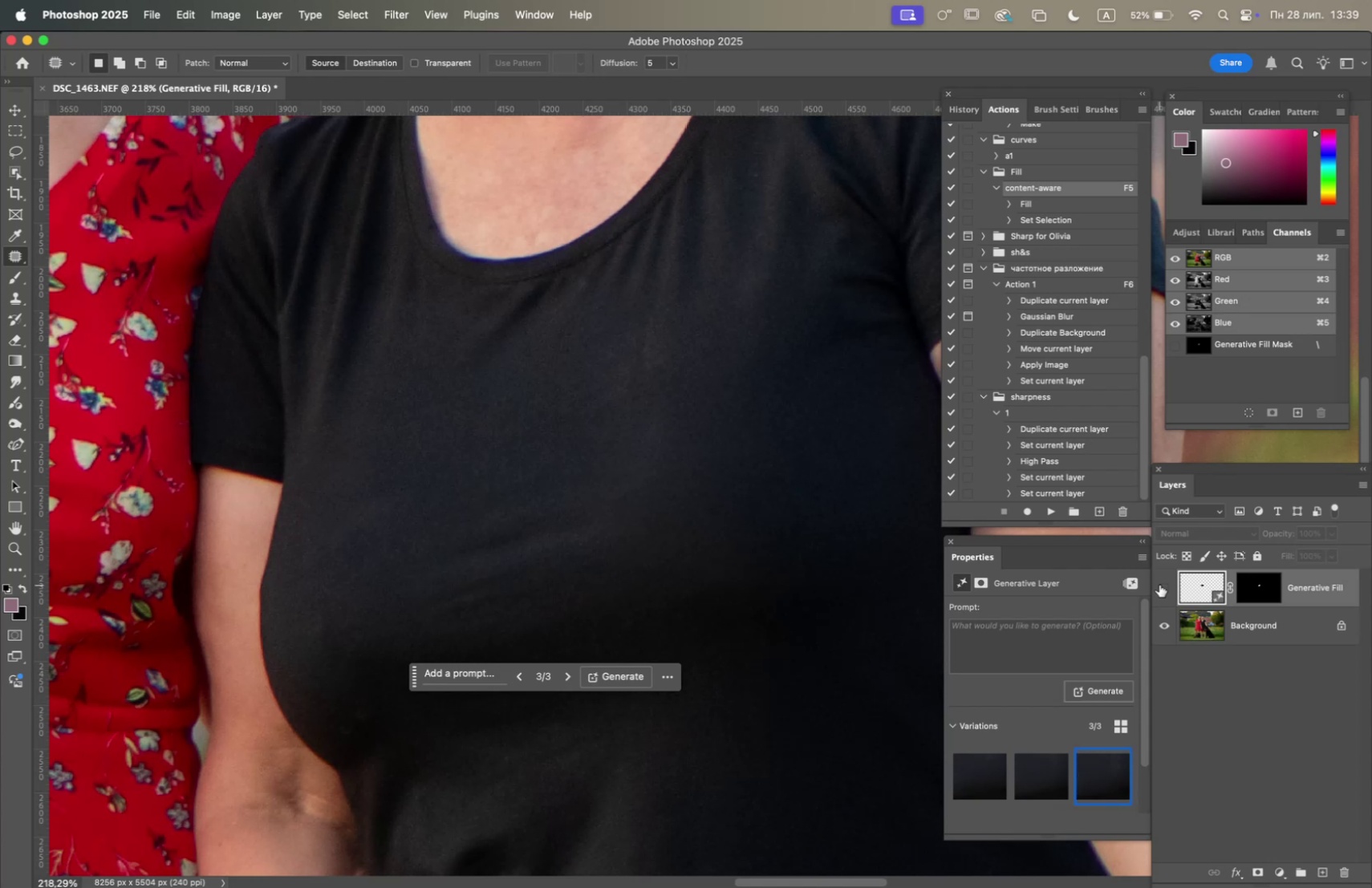 
wait(7.25)
 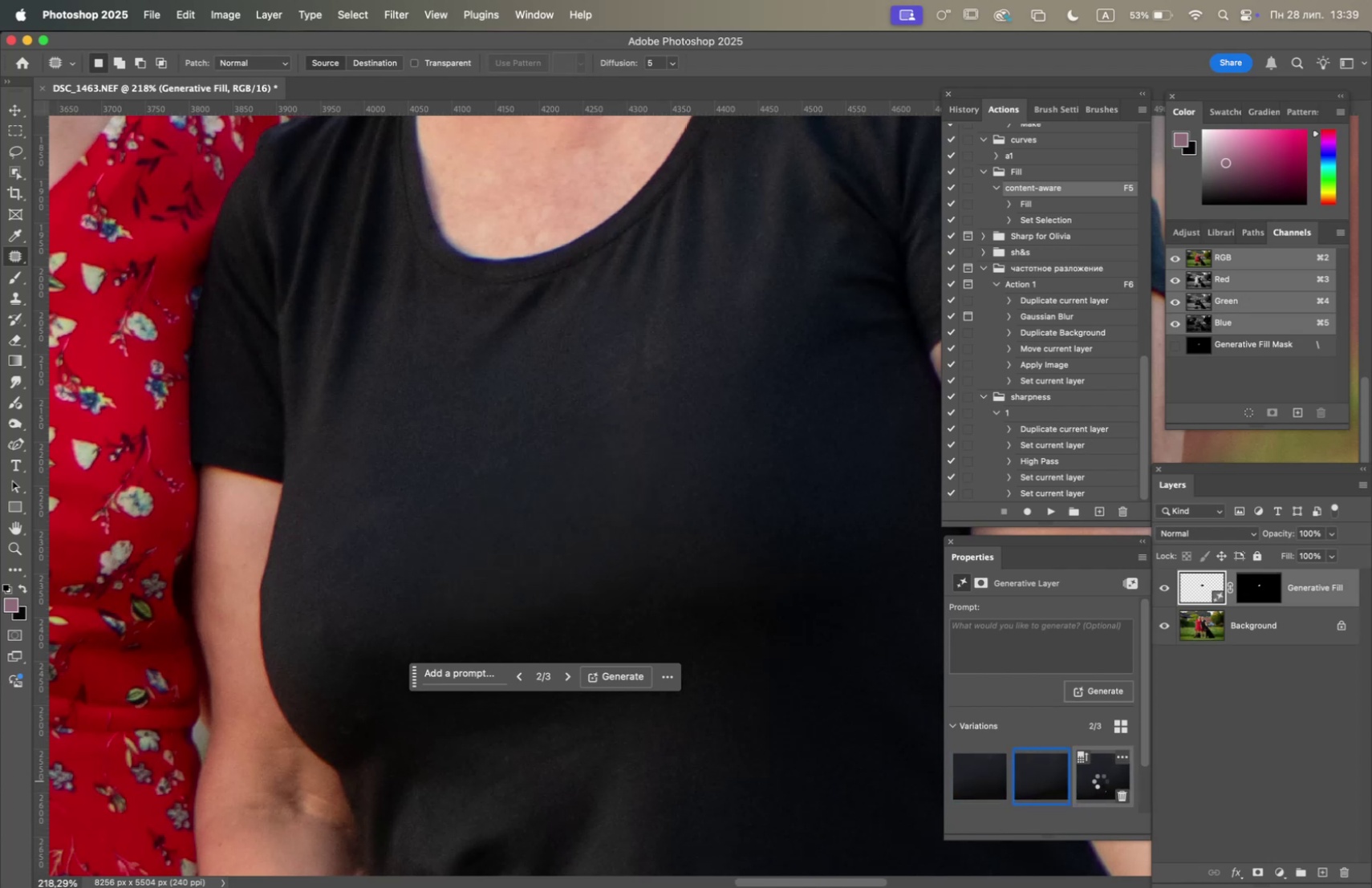 
left_click([977, 784])
 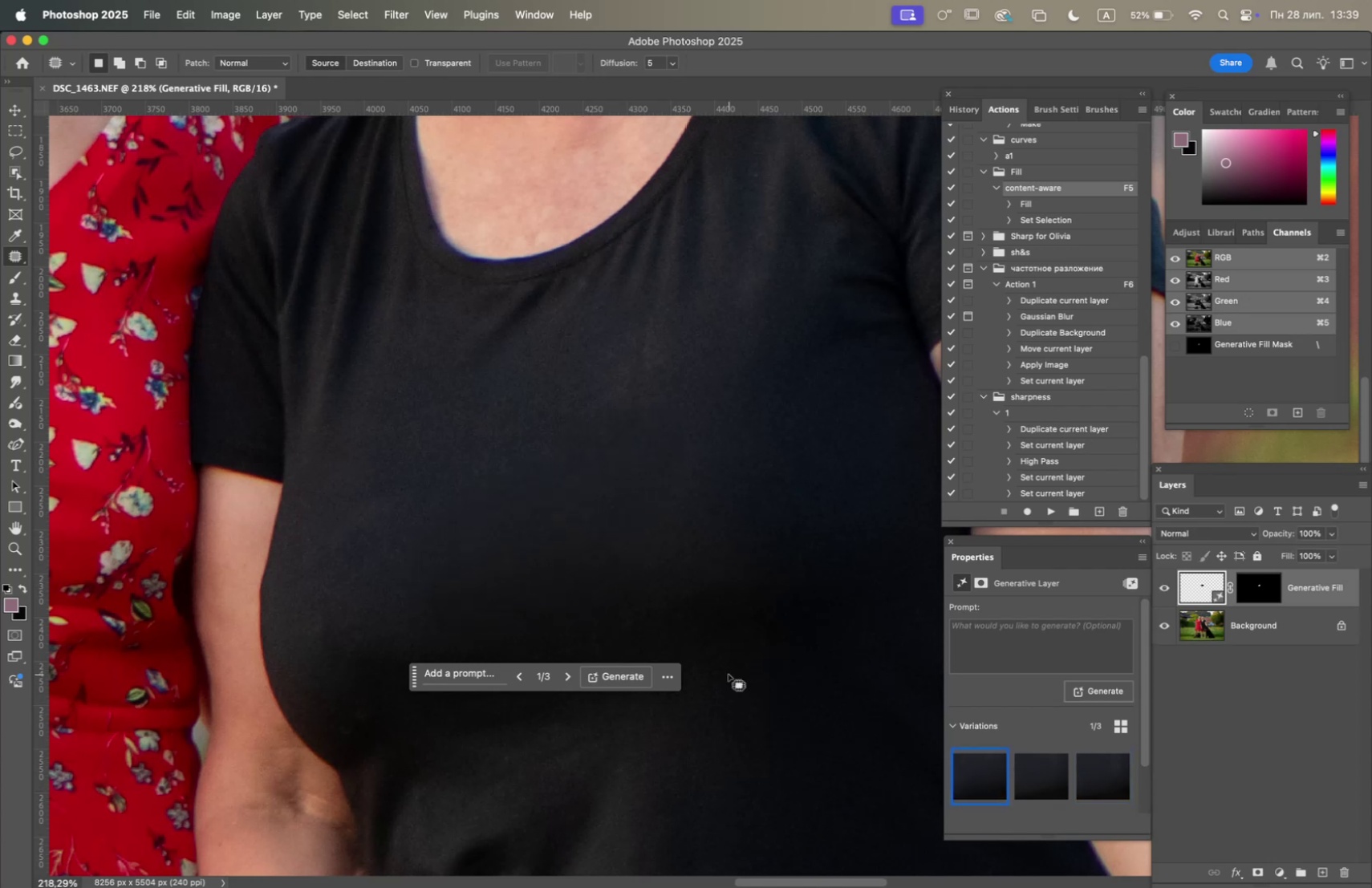 
hold_key(key=OptionLeft, duration=2.3)
scroll: coordinate [718, 647], scroll_direction: down, amount: 4.0
 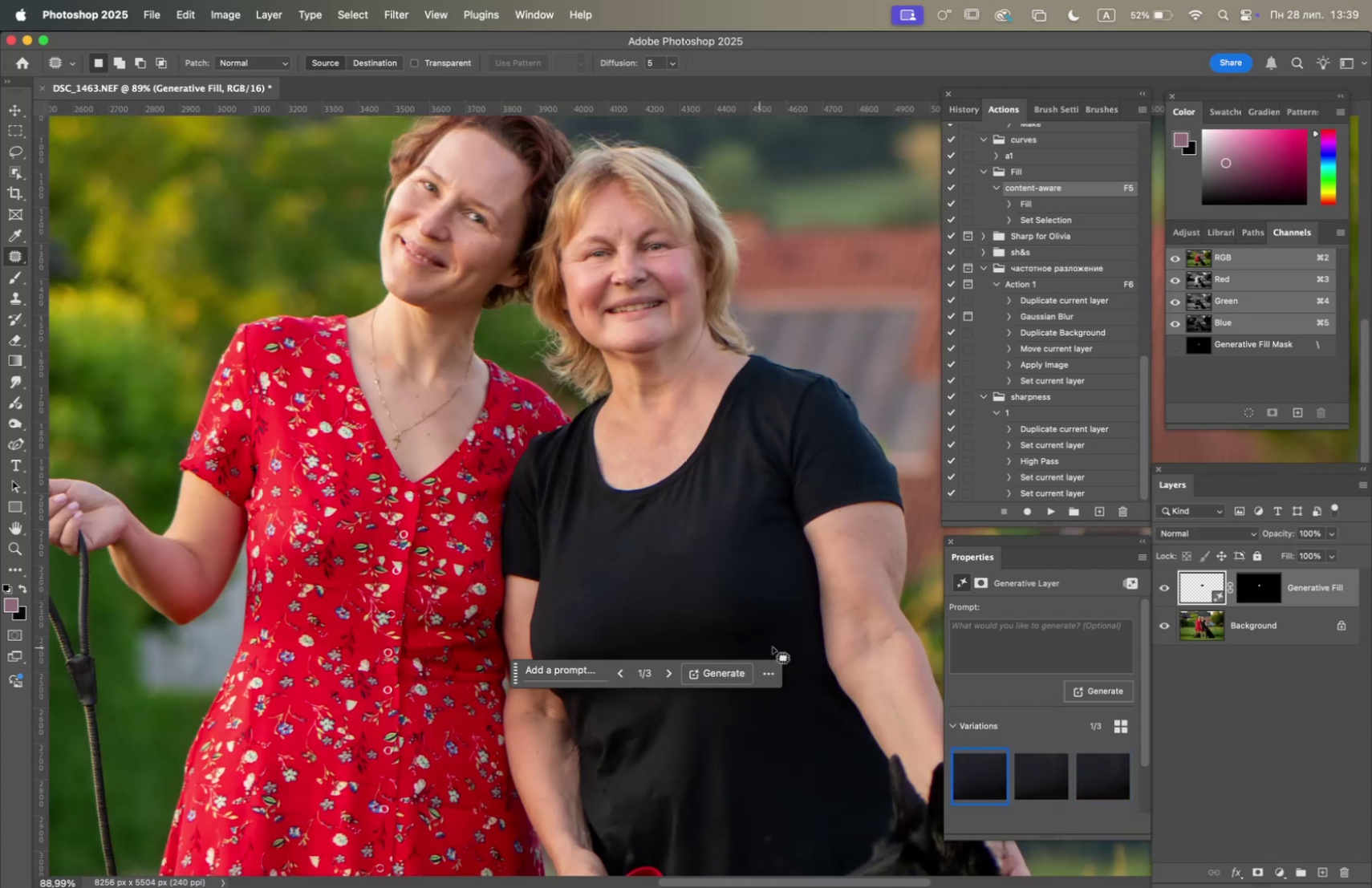 
scroll: coordinate [788, 651], scroll_direction: up, amount: 5.0
 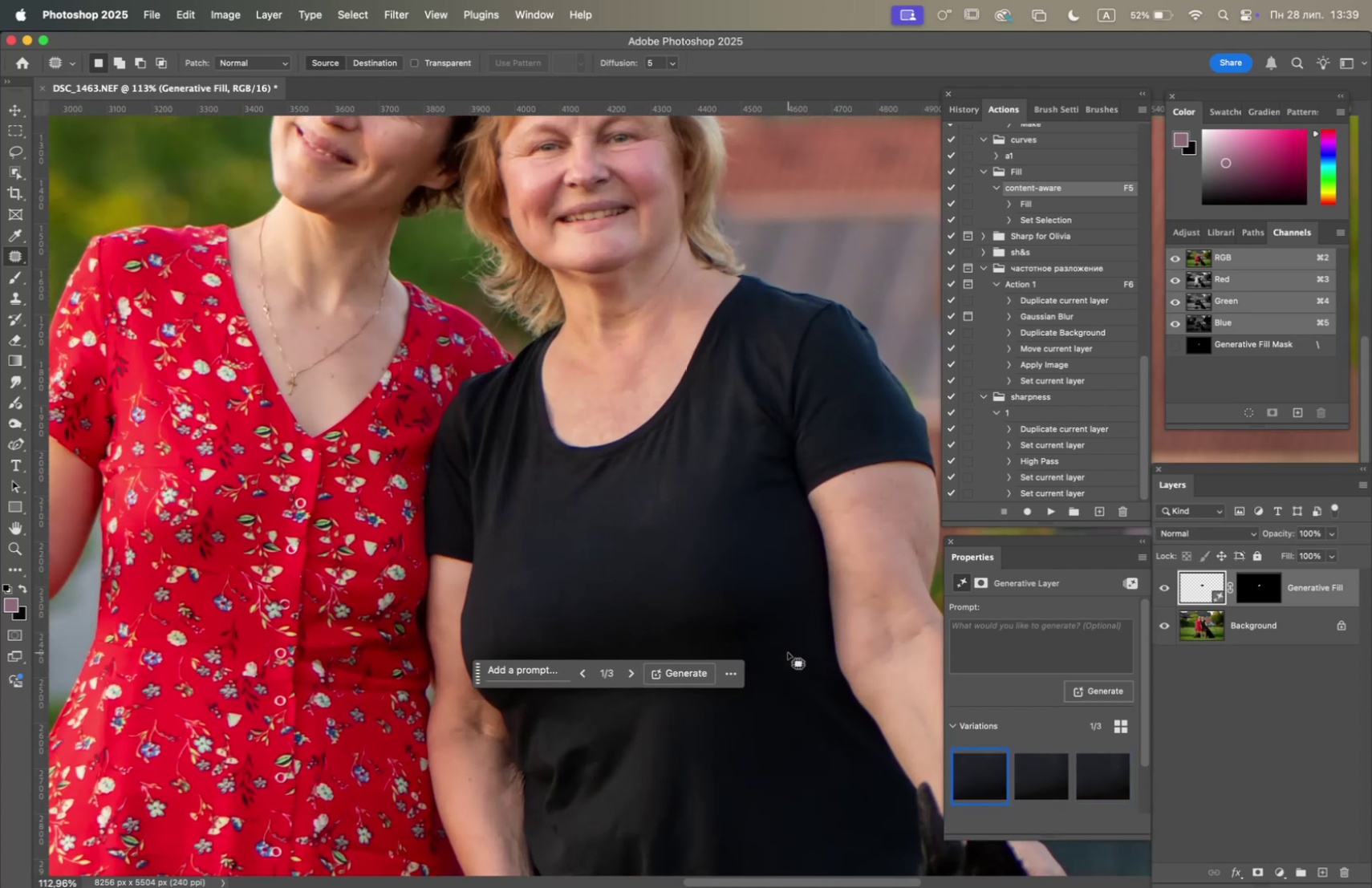 
hold_key(key=Space, duration=0.99)
 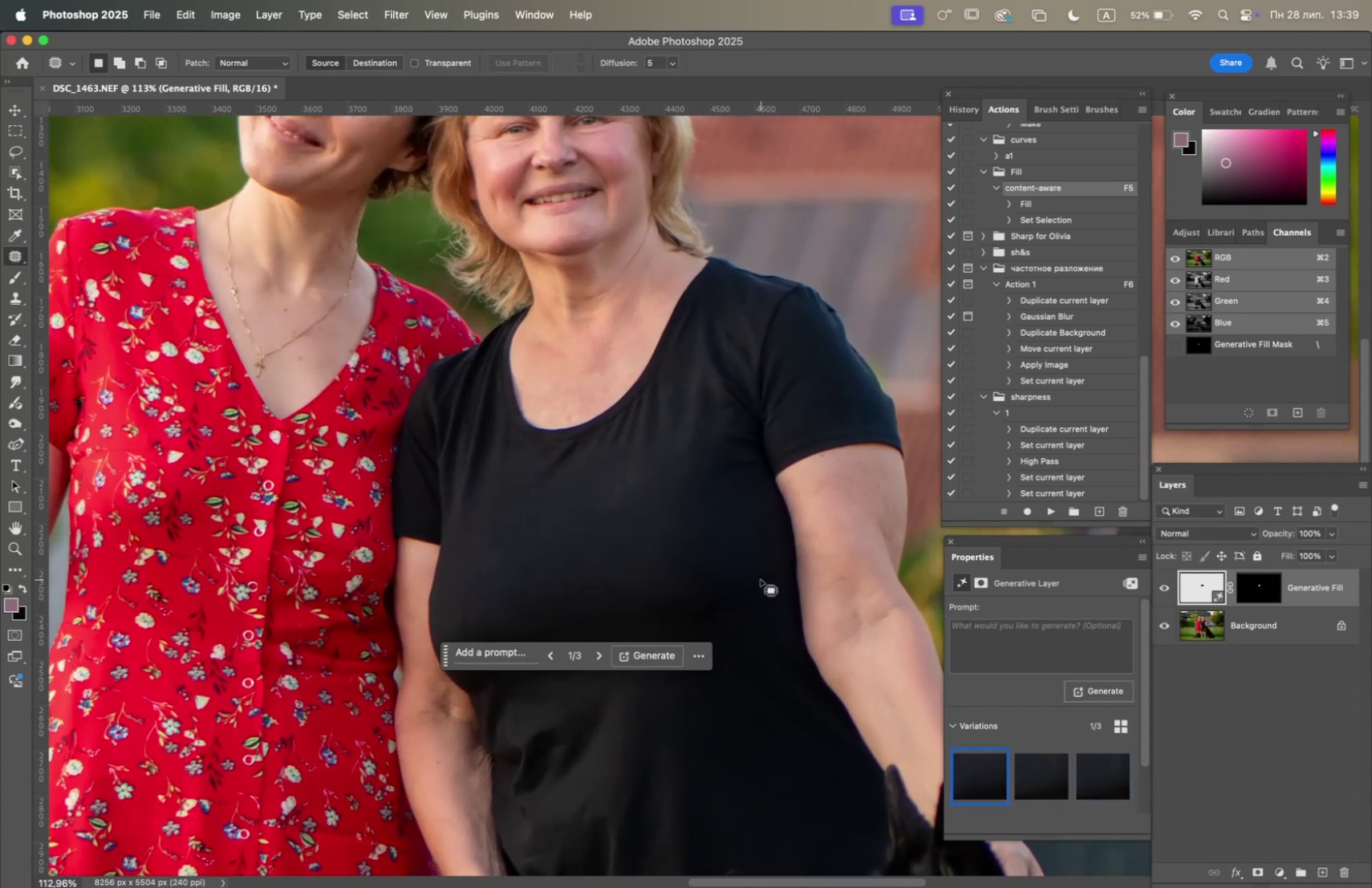 
left_click_drag(start_coordinate=[794, 592], to_coordinate=[761, 575])
 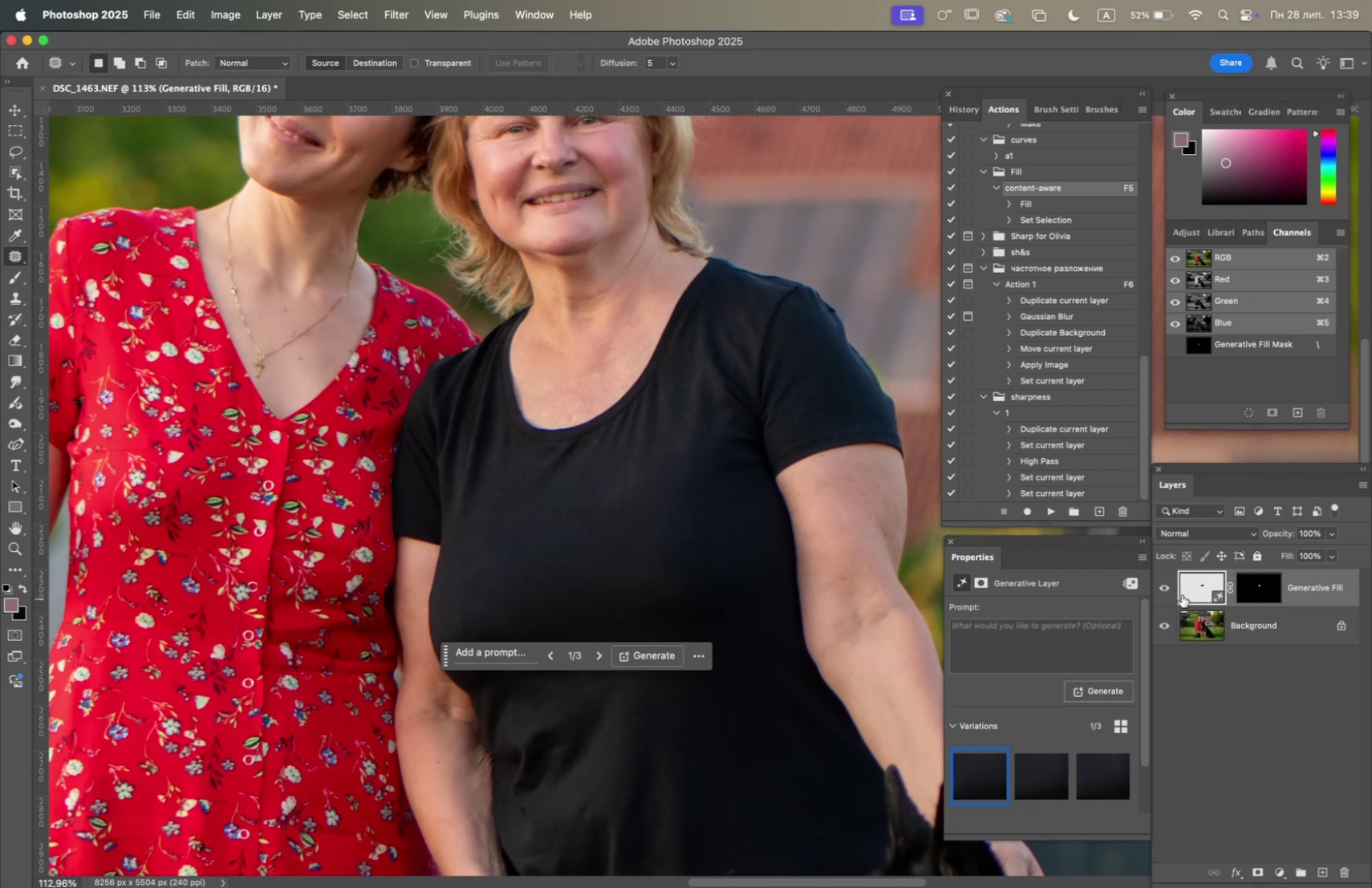 
left_click([1164, 582])
 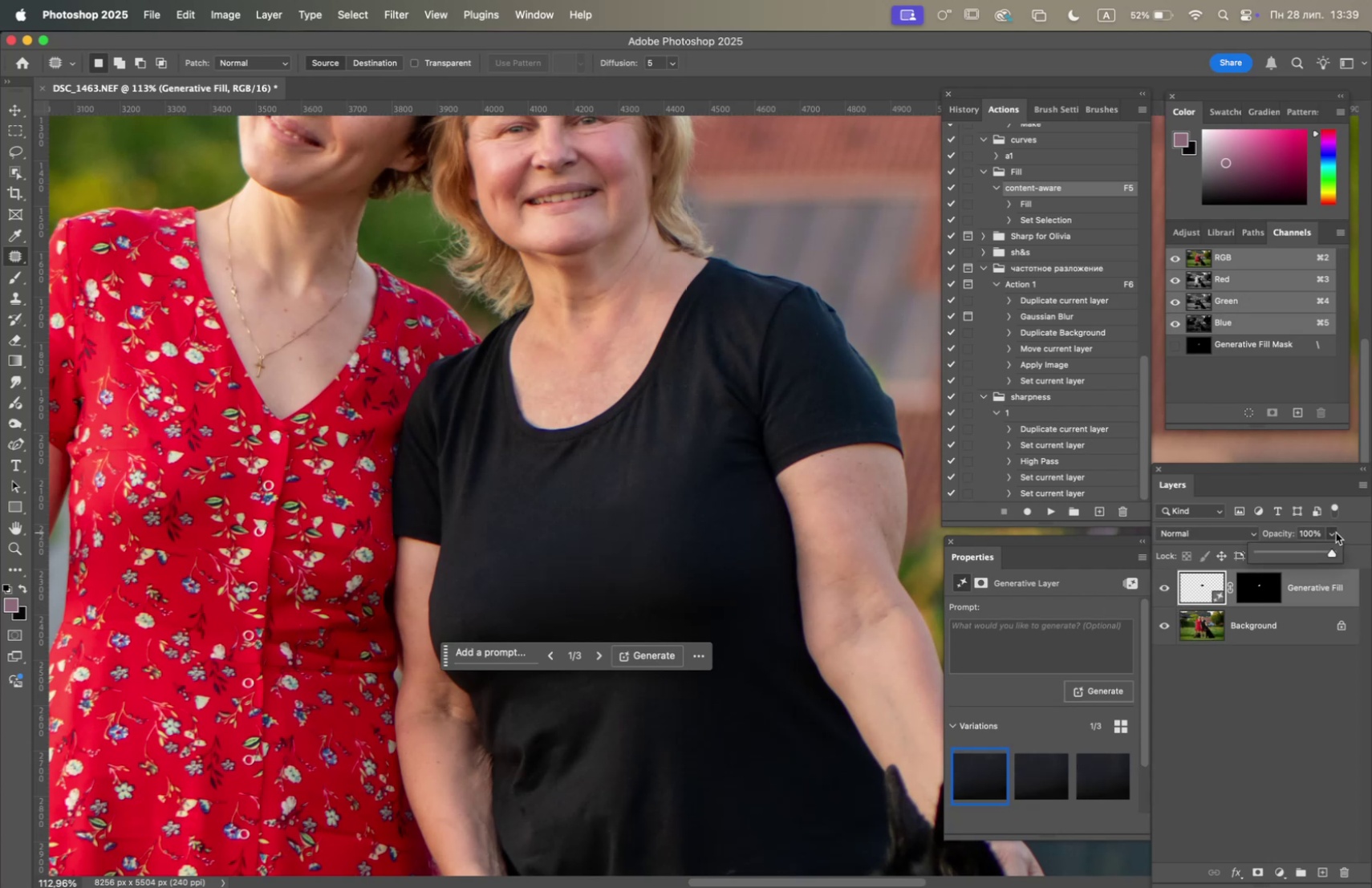 
left_click([1300, 553])
 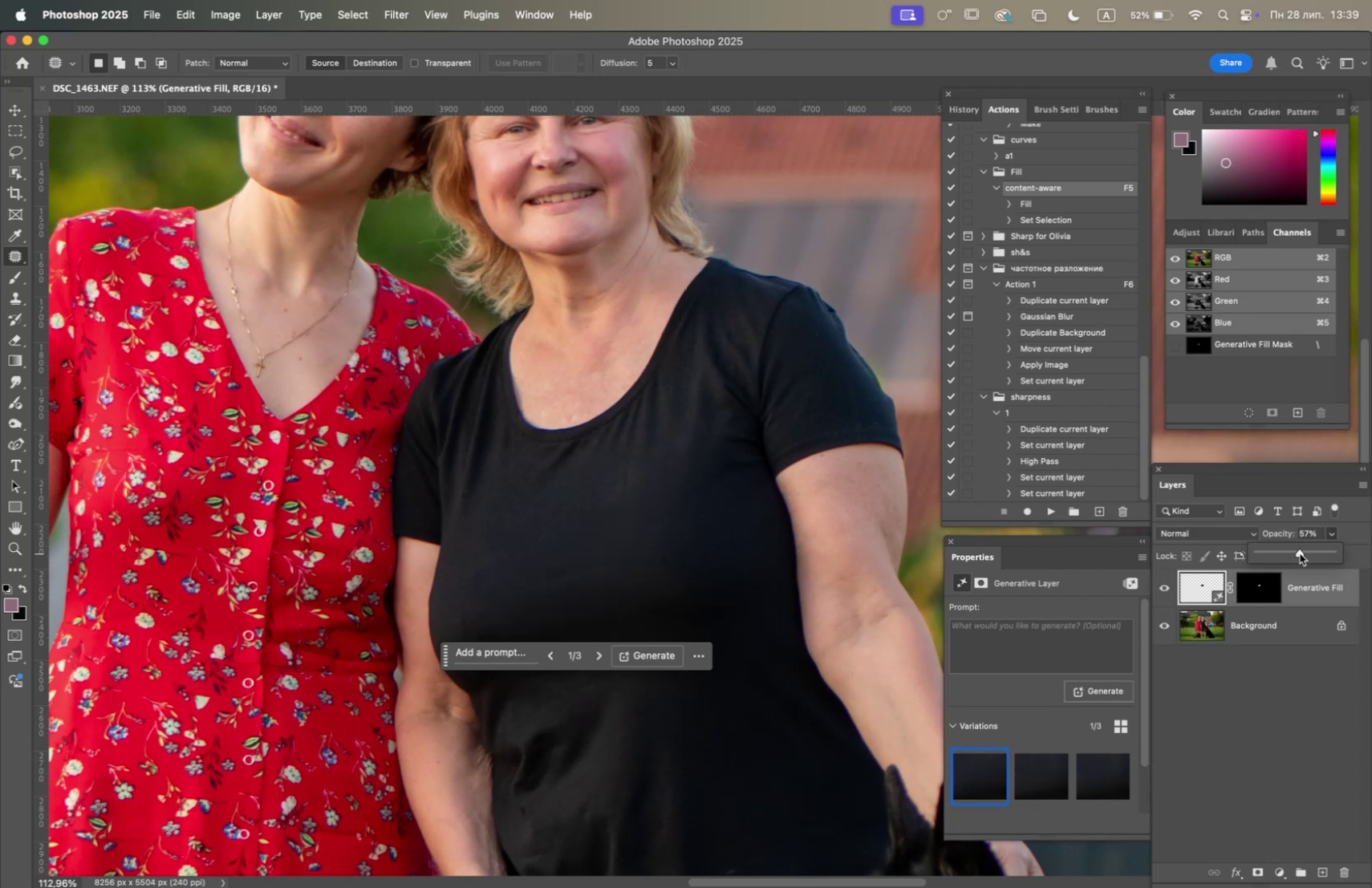 
left_click_drag(start_coordinate=[1301, 553], to_coordinate=[1309, 554])
 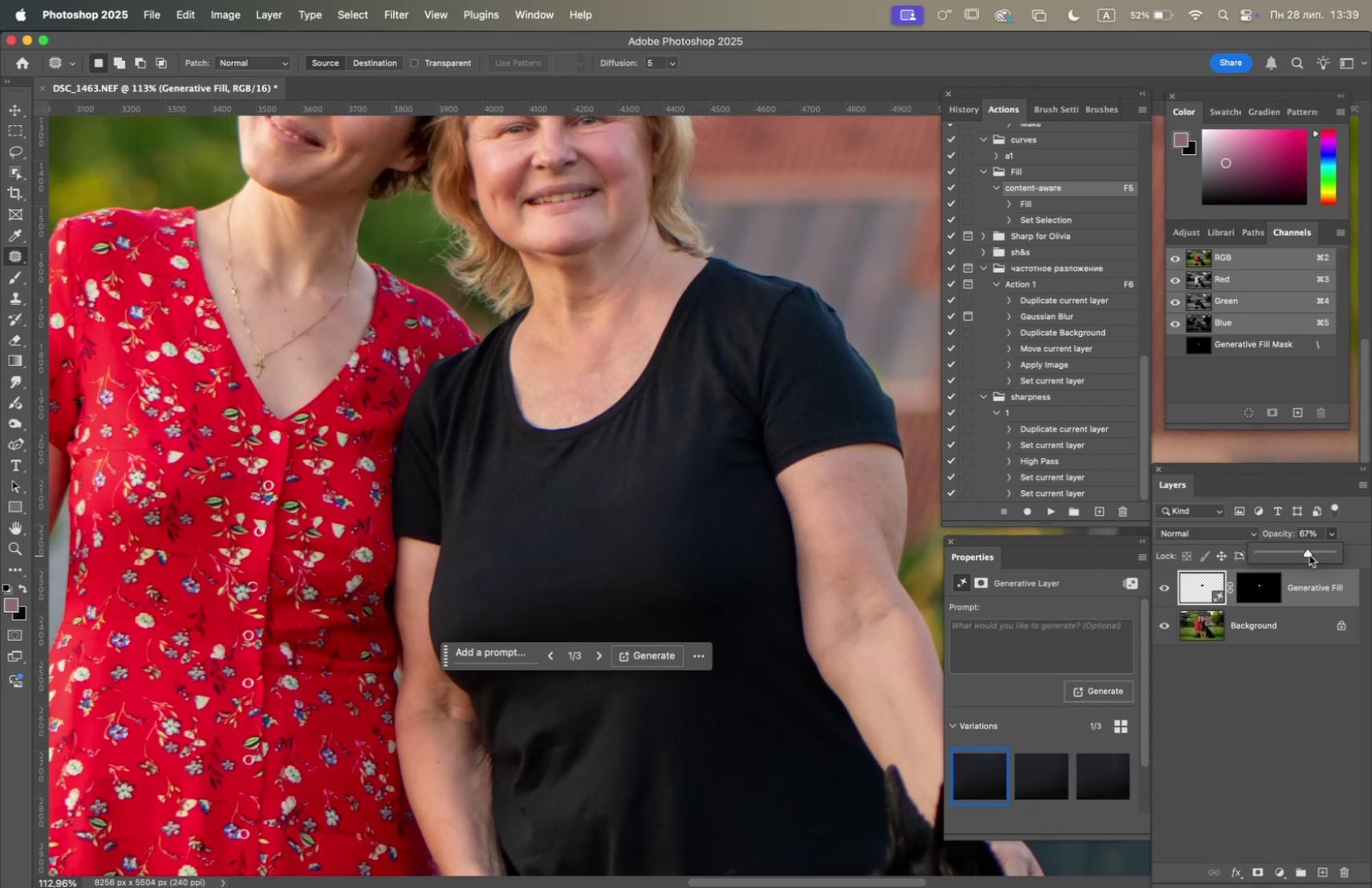 
left_click_drag(start_coordinate=[1309, 554], to_coordinate=[1326, 560])
 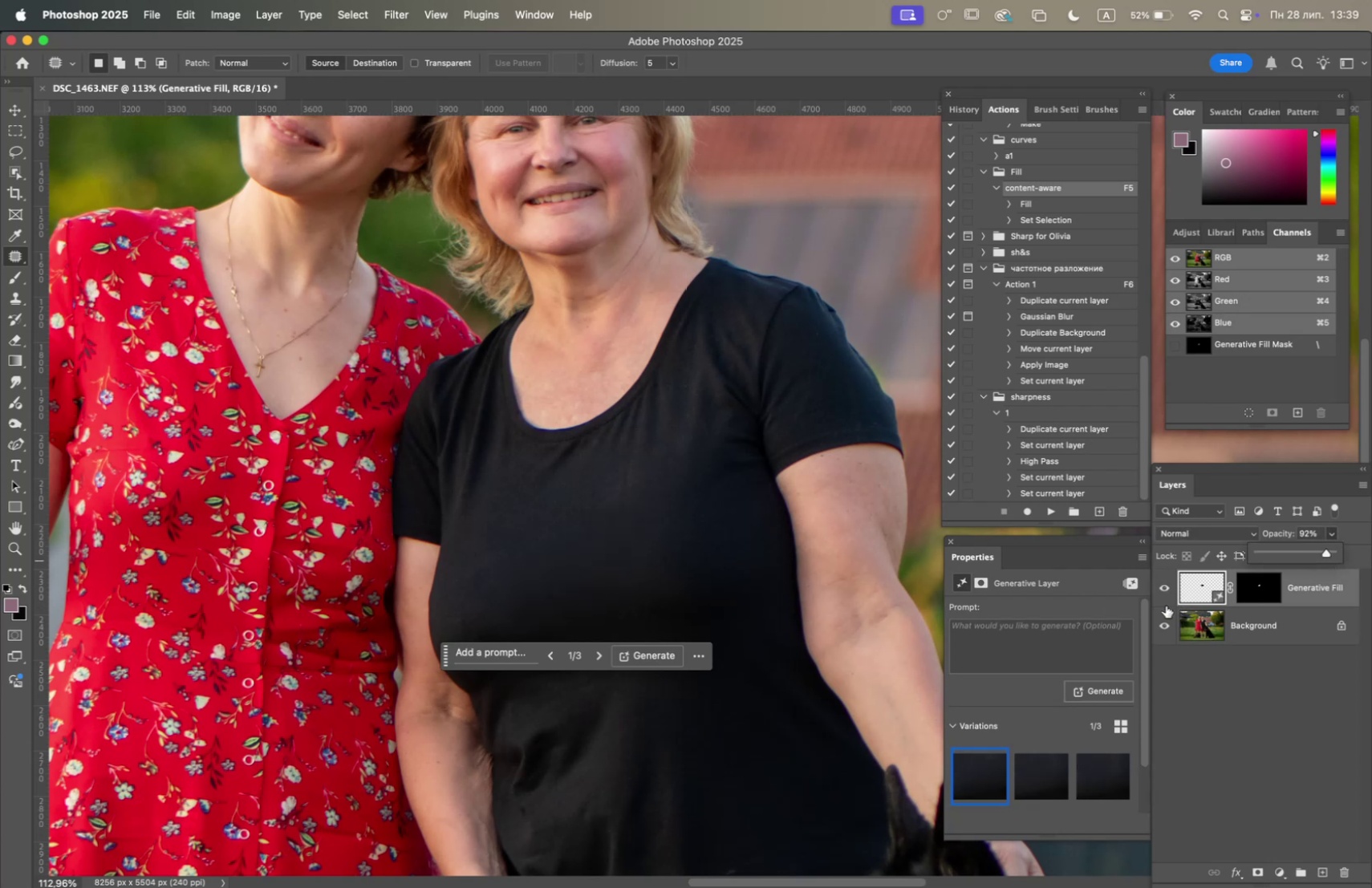 
left_click([1162, 586])
 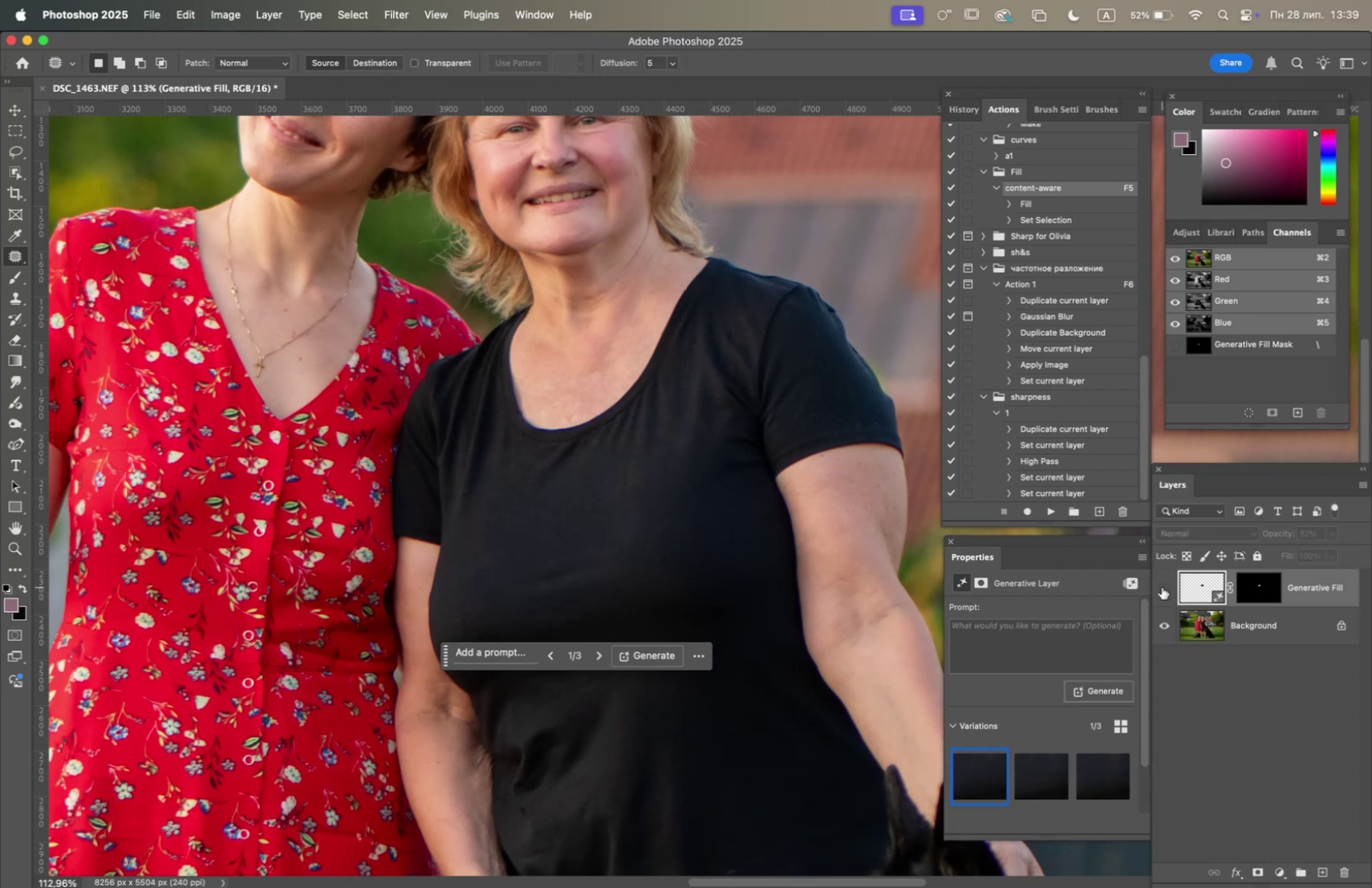 
left_click([1162, 586])
 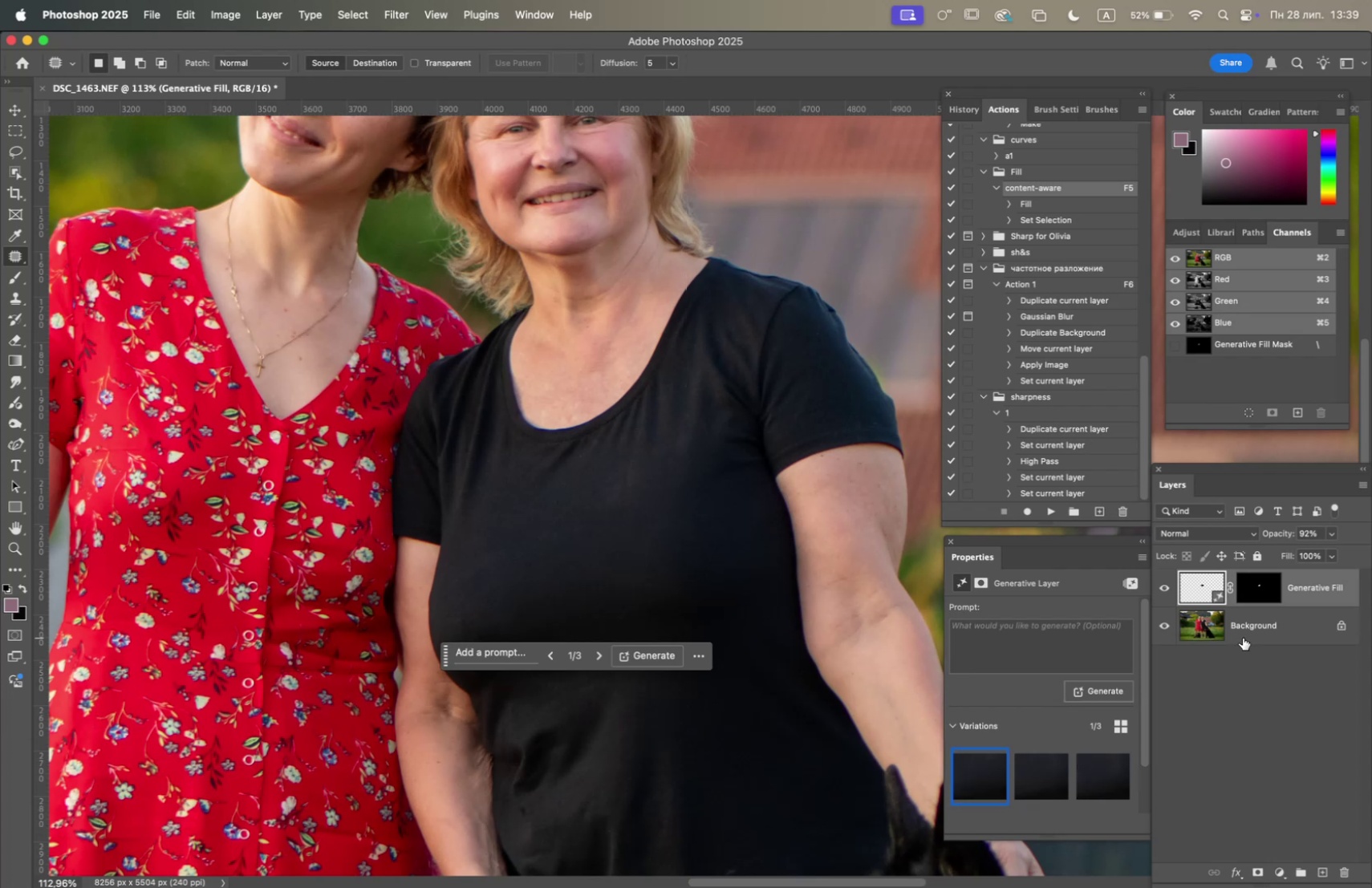 
right_click([1249, 627])
 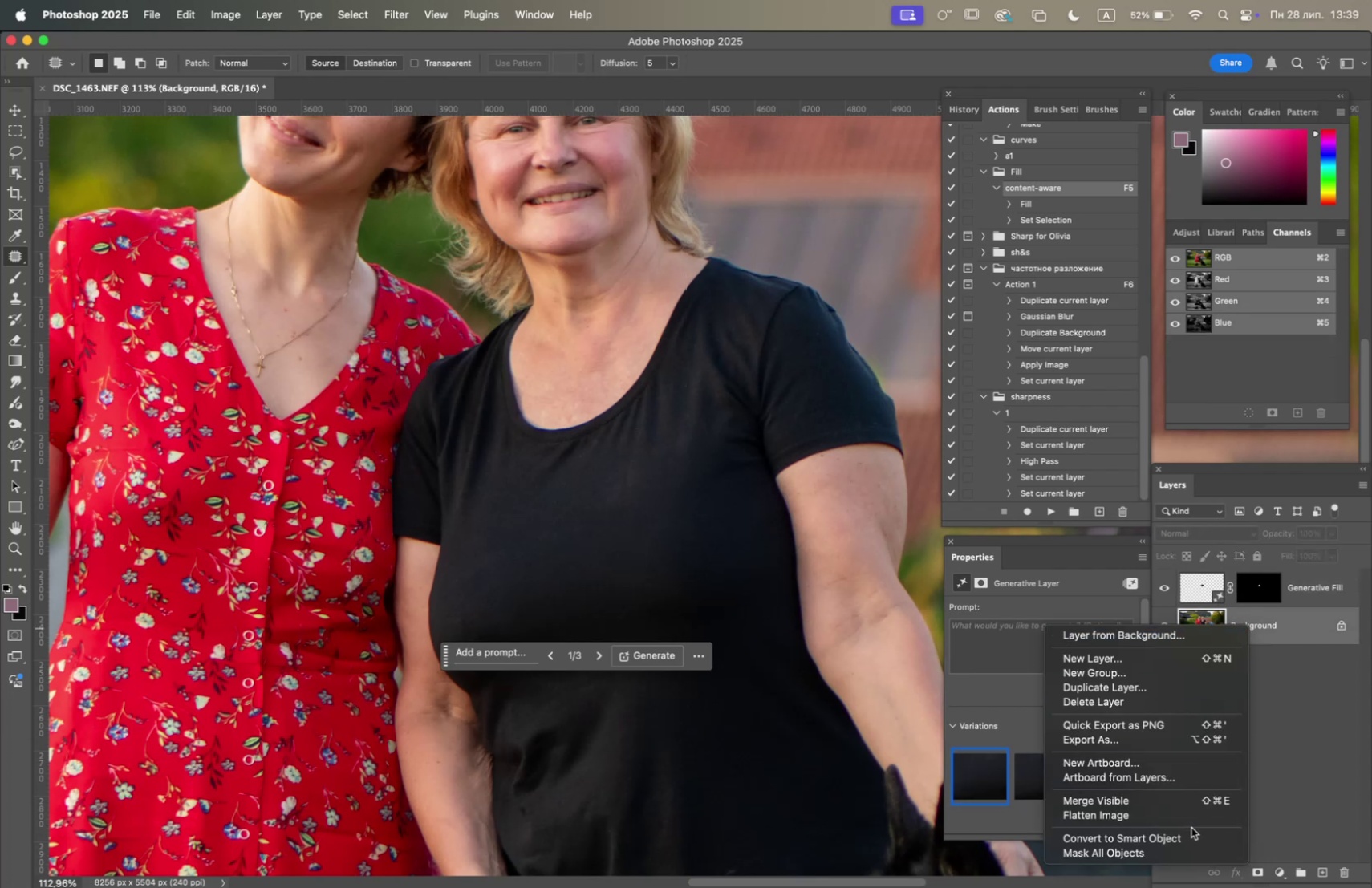 
left_click([1191, 811])
 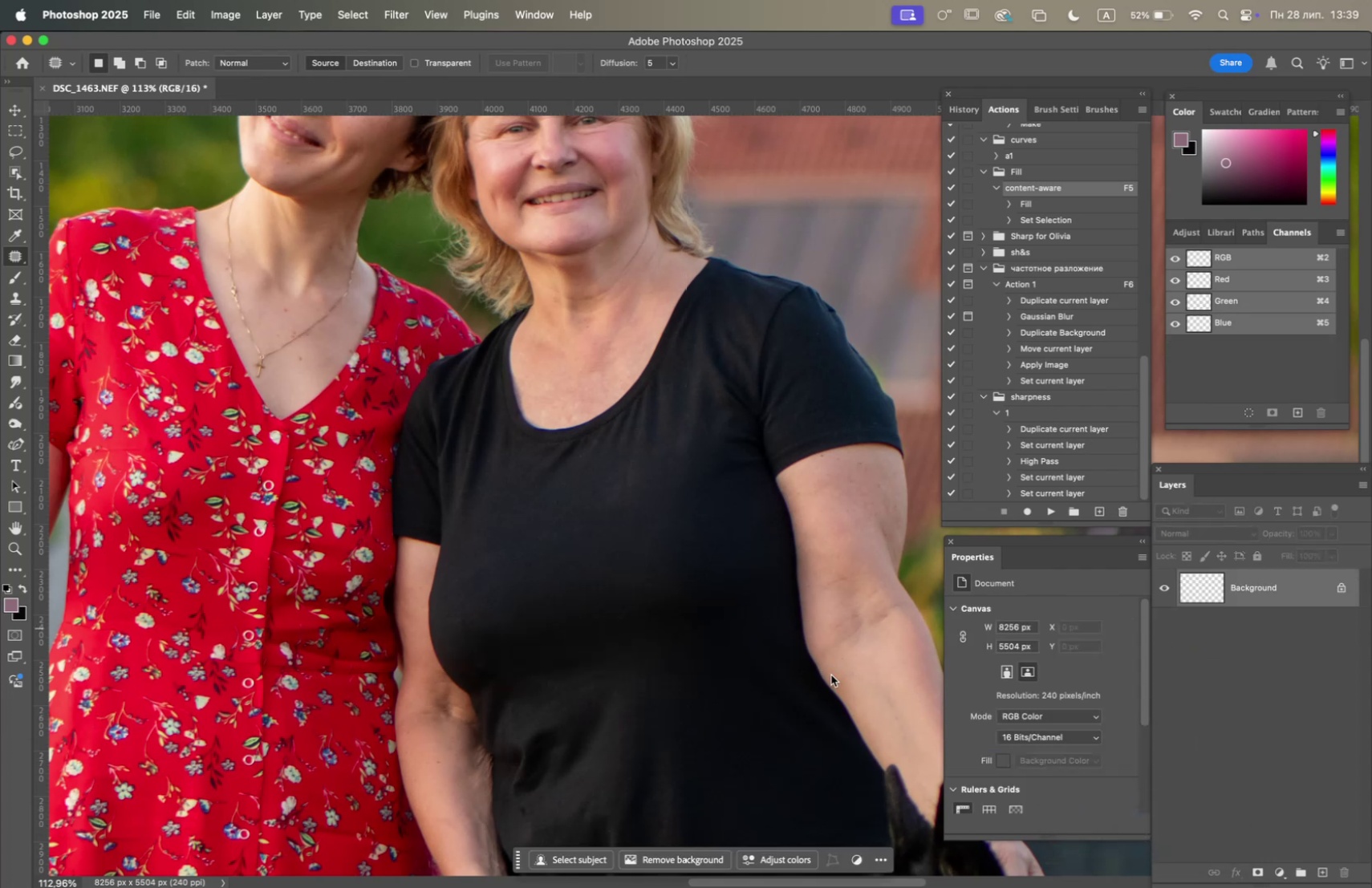 
hold_key(key=OptionLeft, duration=1.51)
scroll: coordinate [575, 591], scroll_direction: up, amount: 4.0
 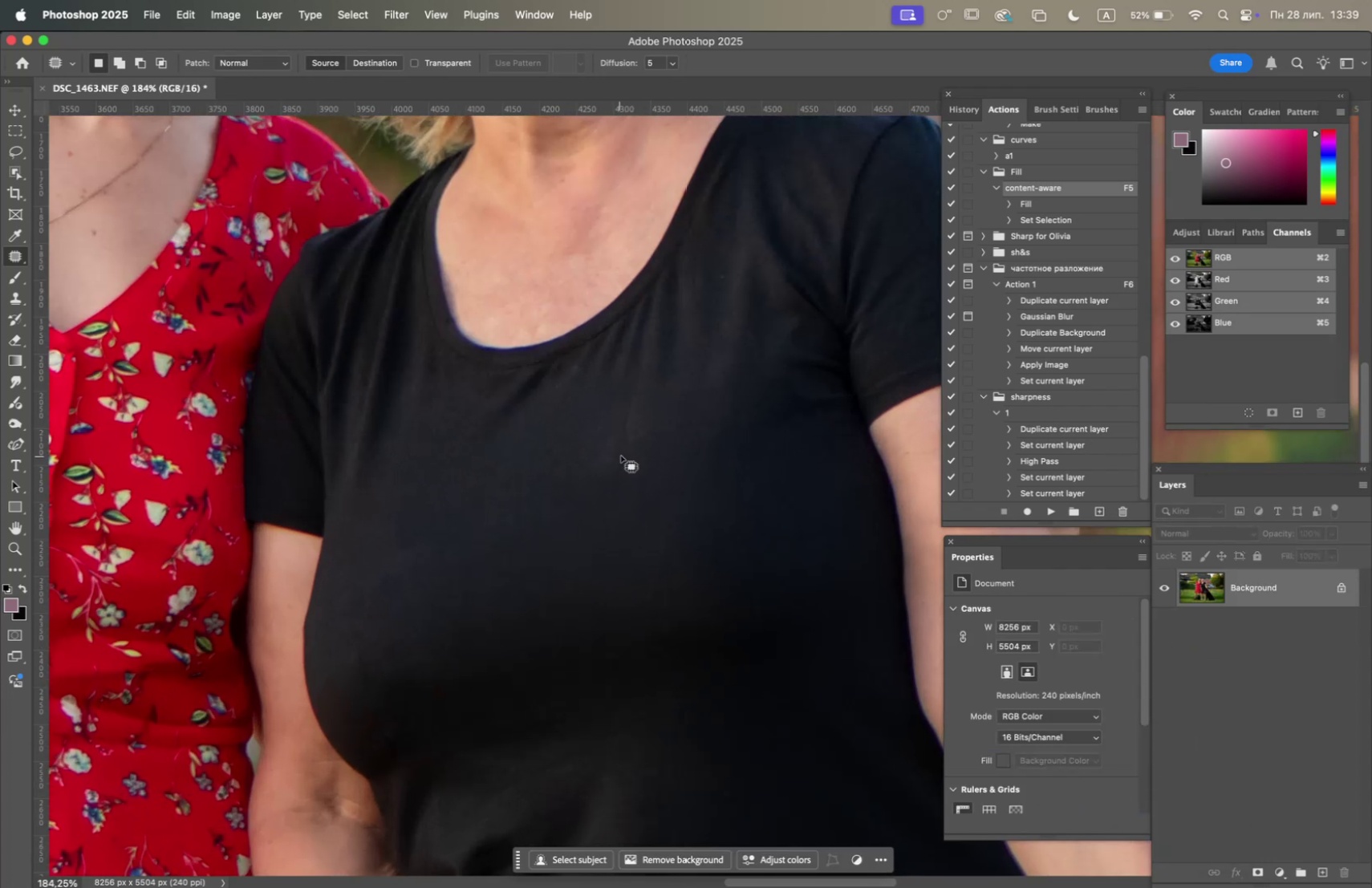 
left_click_drag(start_coordinate=[623, 460], to_coordinate=[613, 477])
 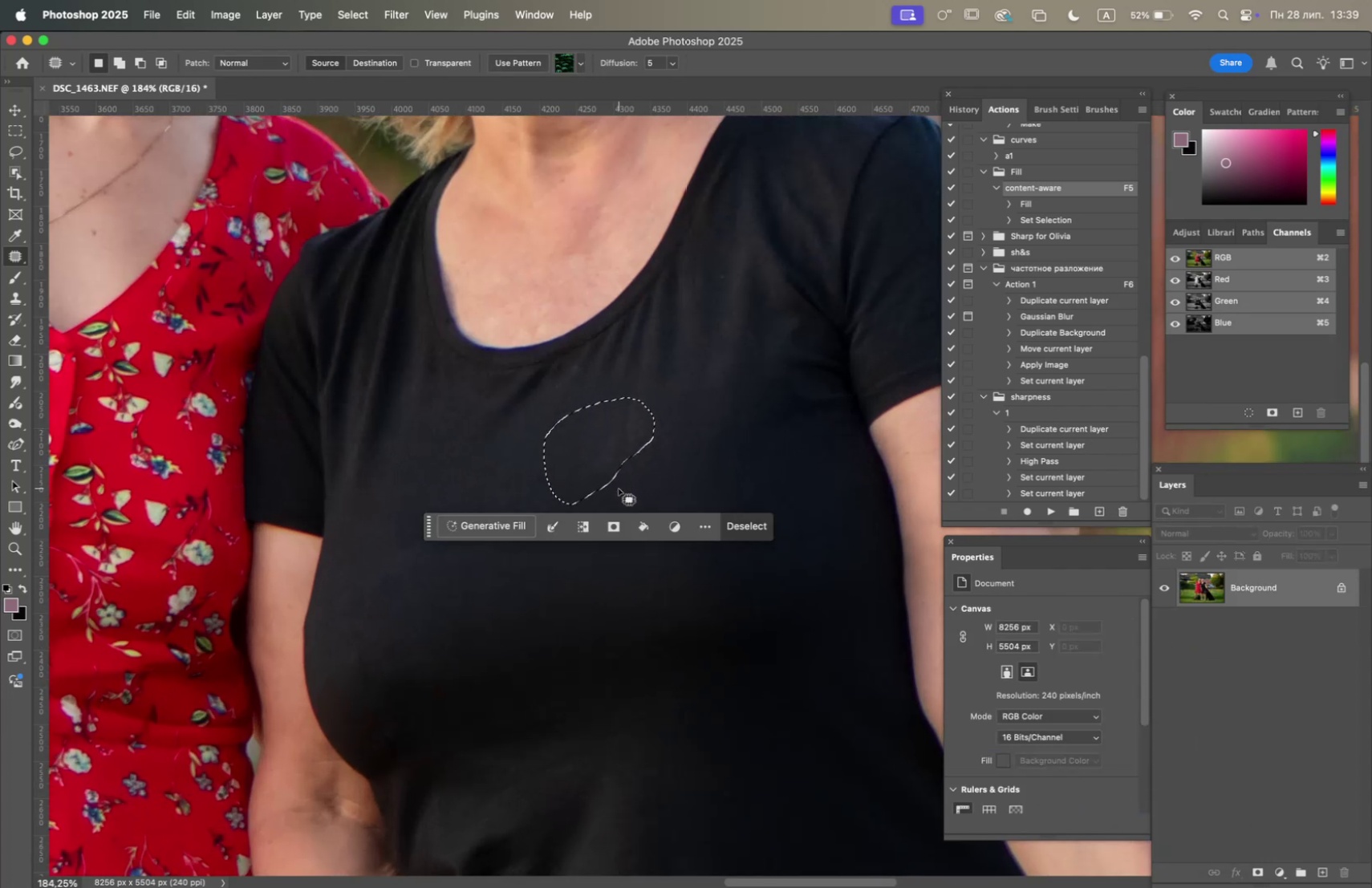 
key(F5)
 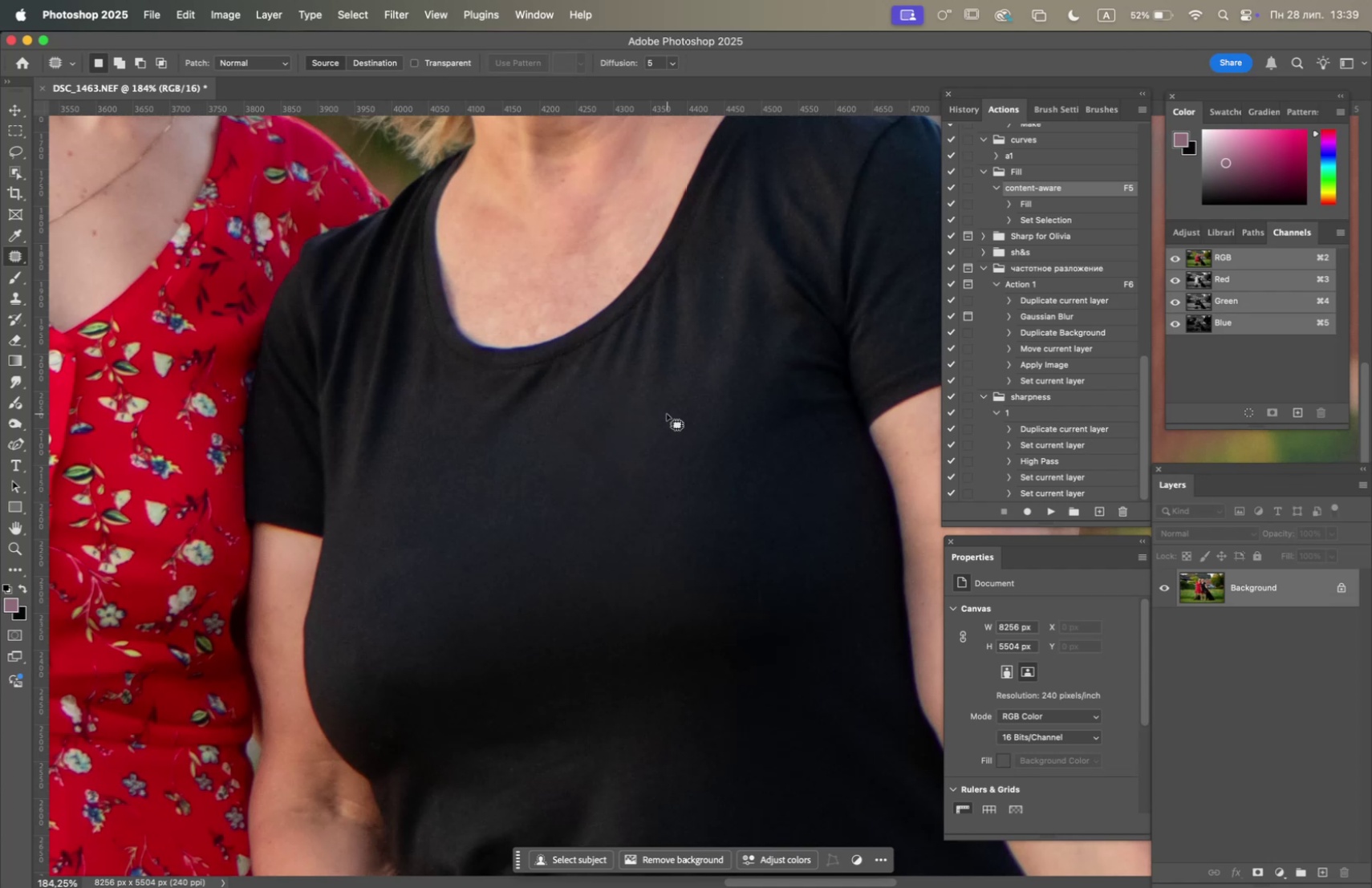 
left_click_drag(start_coordinate=[714, 354], to_coordinate=[733, 353])
 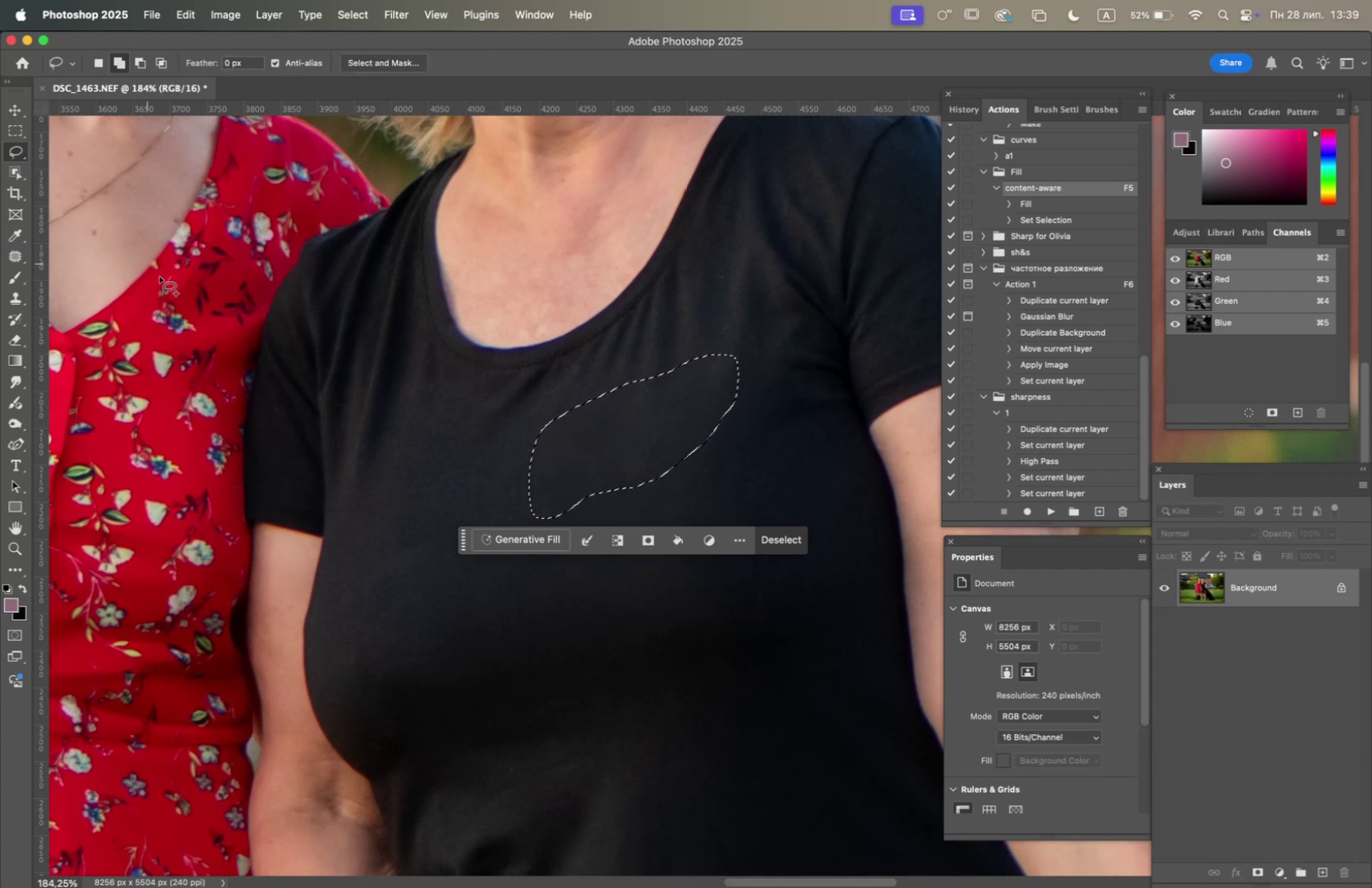 
left_click_drag(start_coordinate=[422, 515], to_coordinate=[443, 529])
 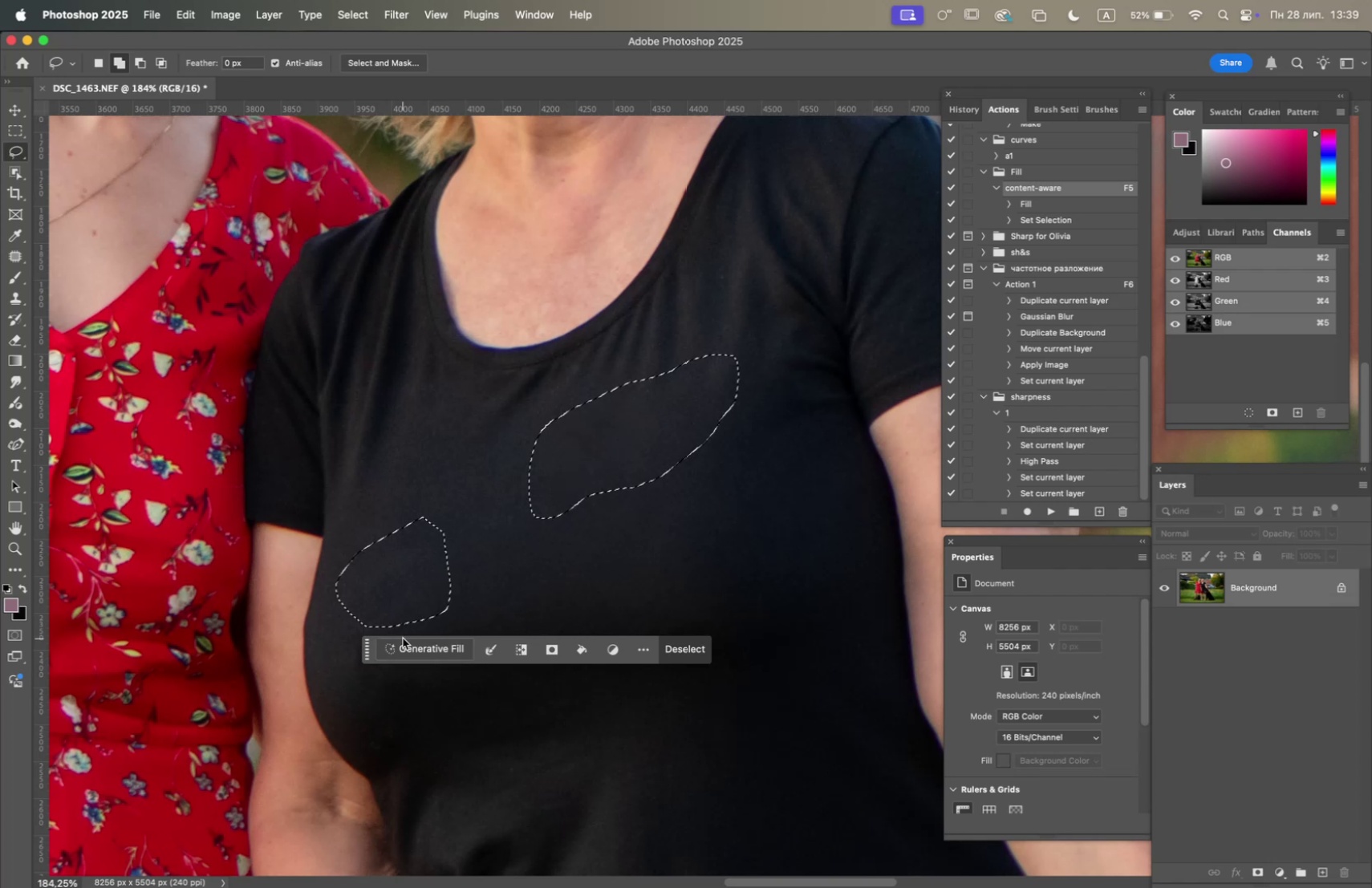 
left_click([436, 658])
 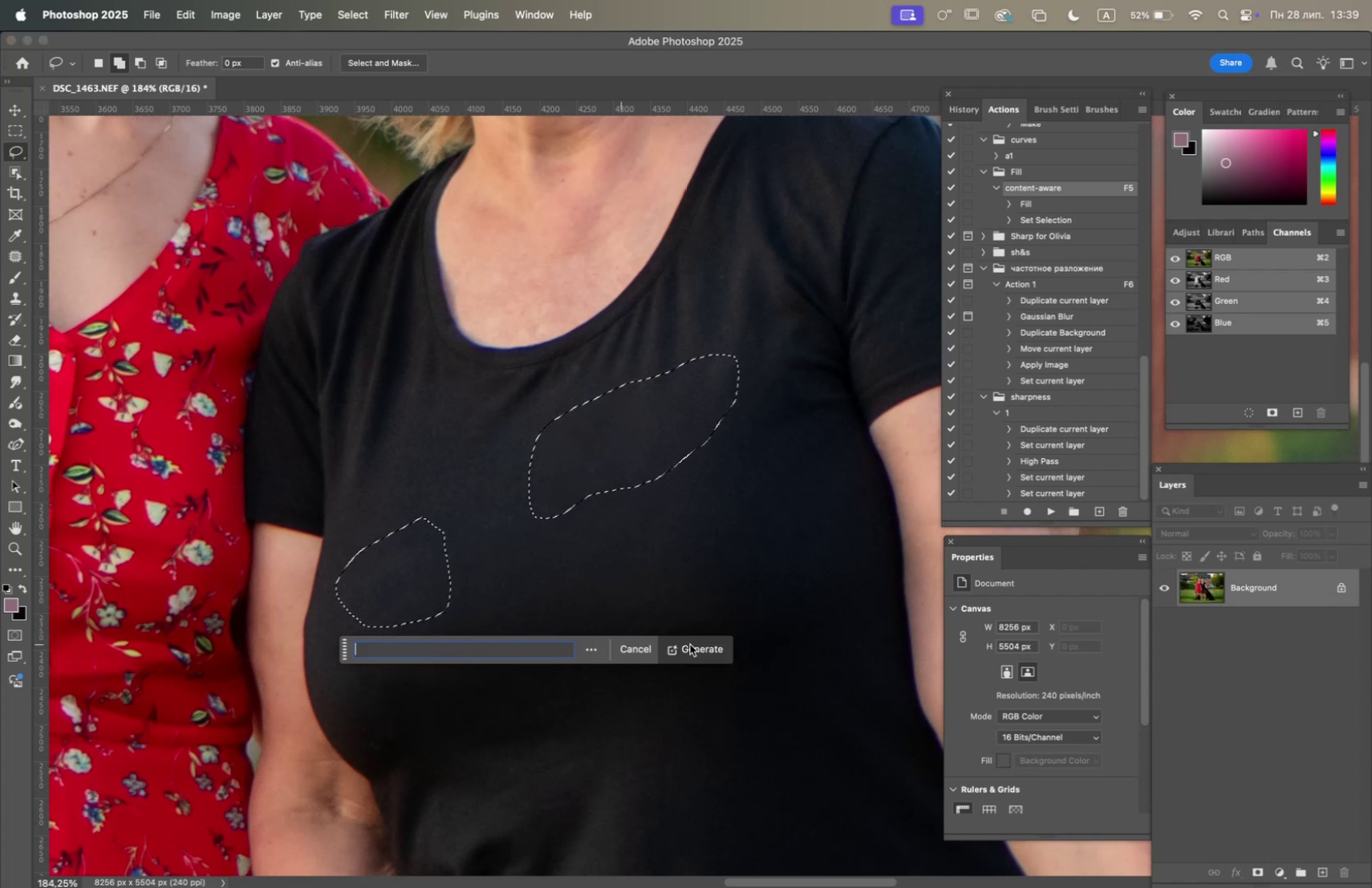 
left_click([712, 647])
 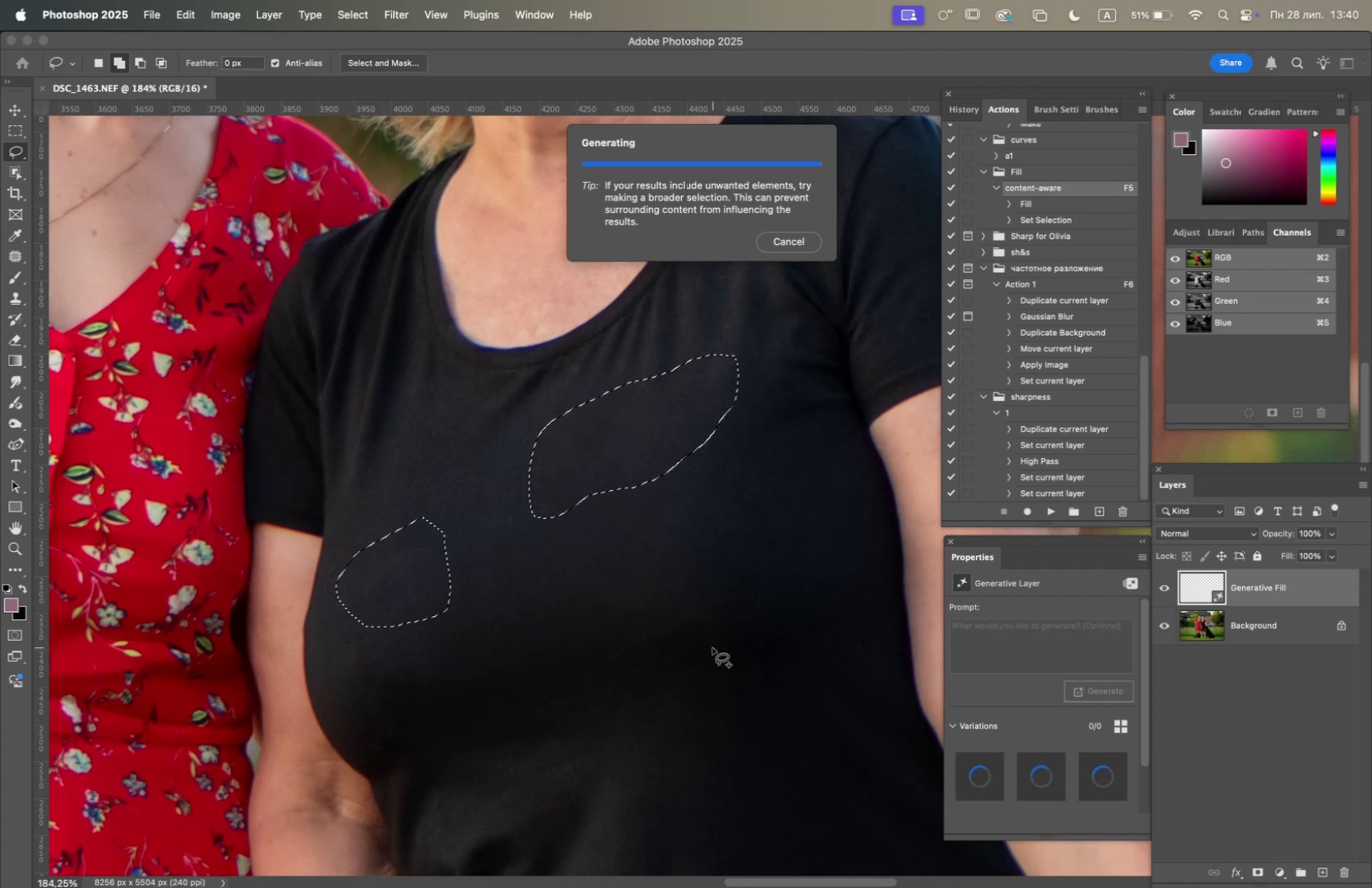 
wait(43.68)
 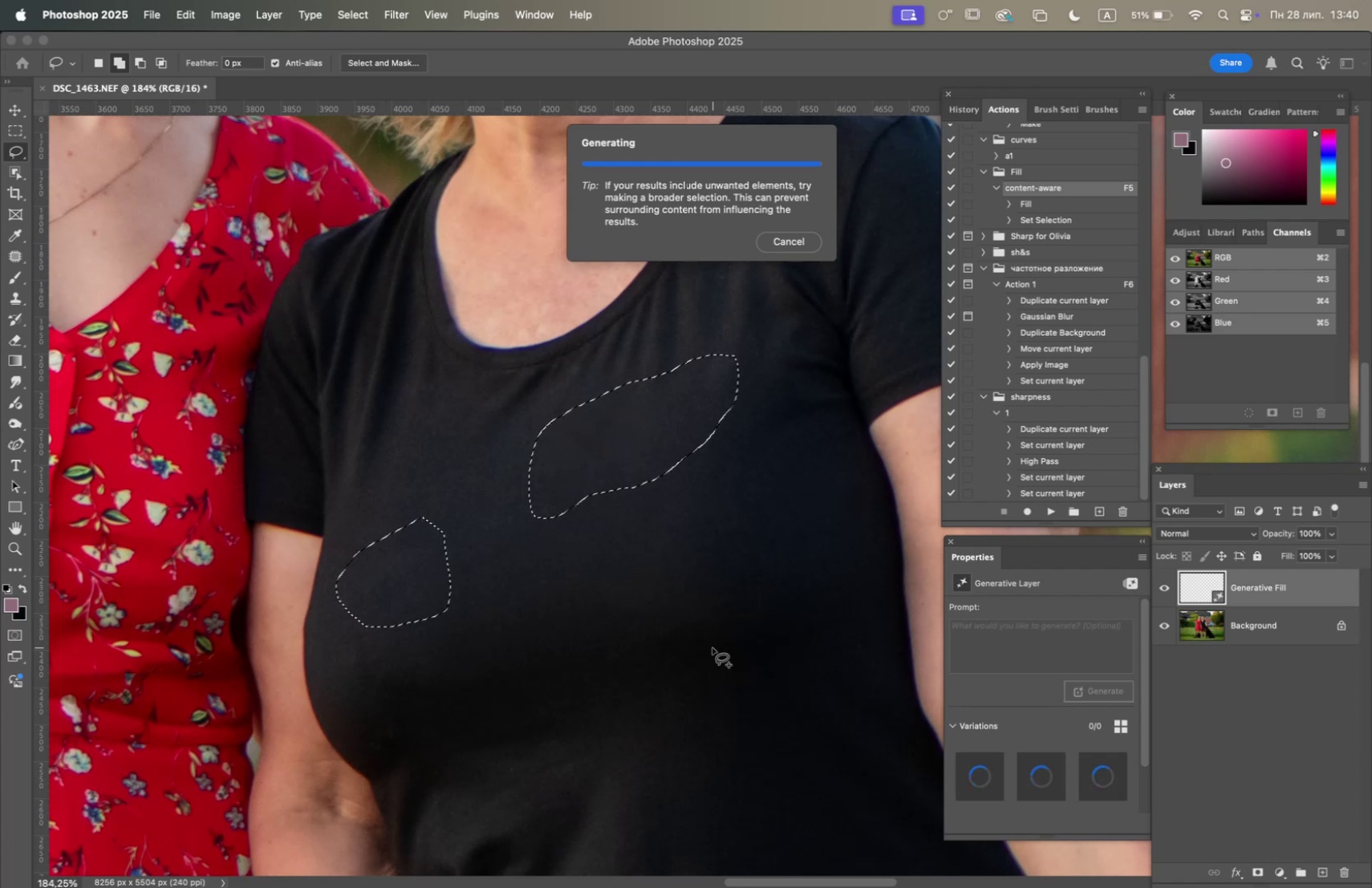 
left_click([1043, 781])
 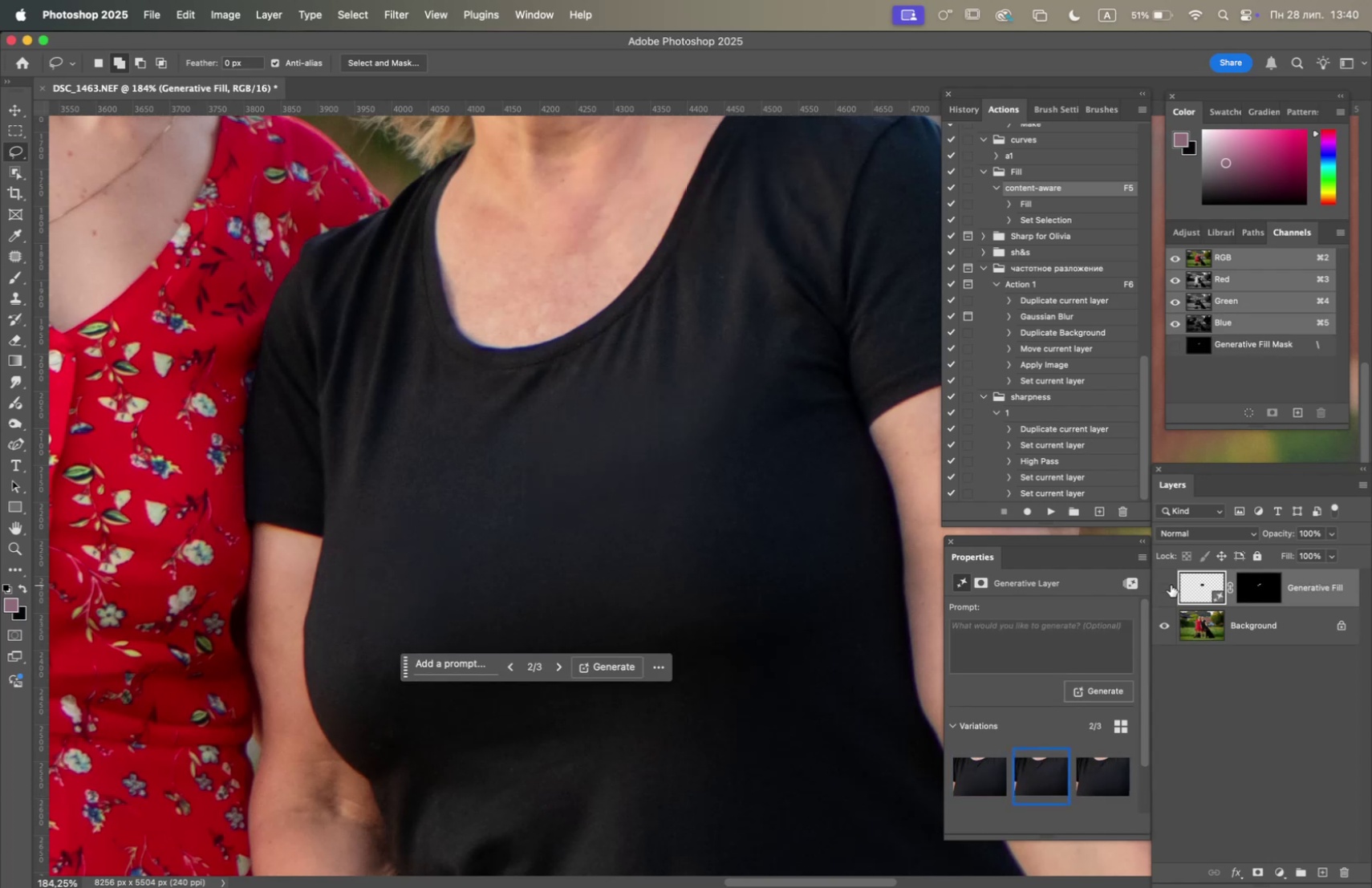 
left_click([1171, 584])
 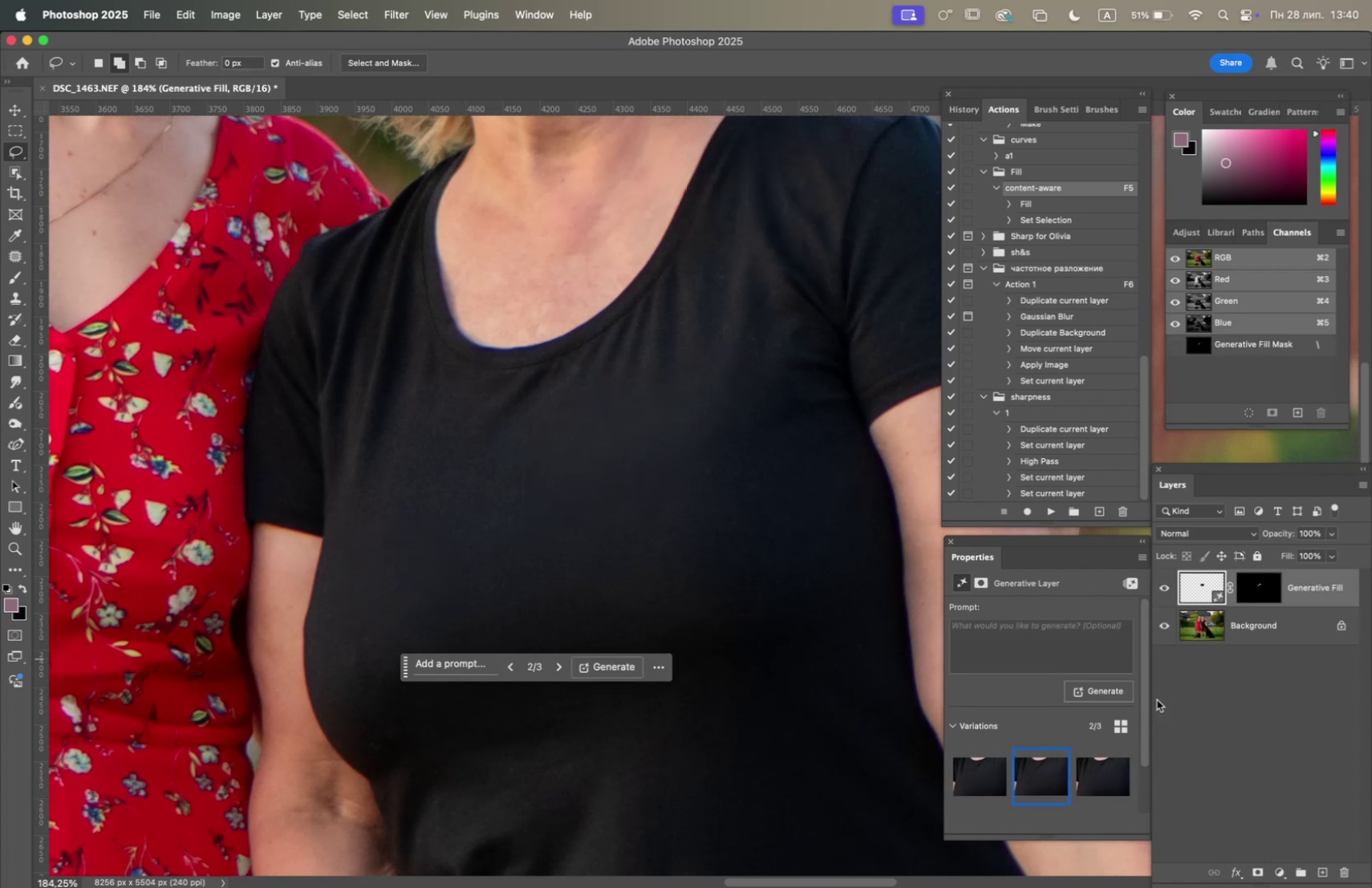 
left_click([1097, 779])
 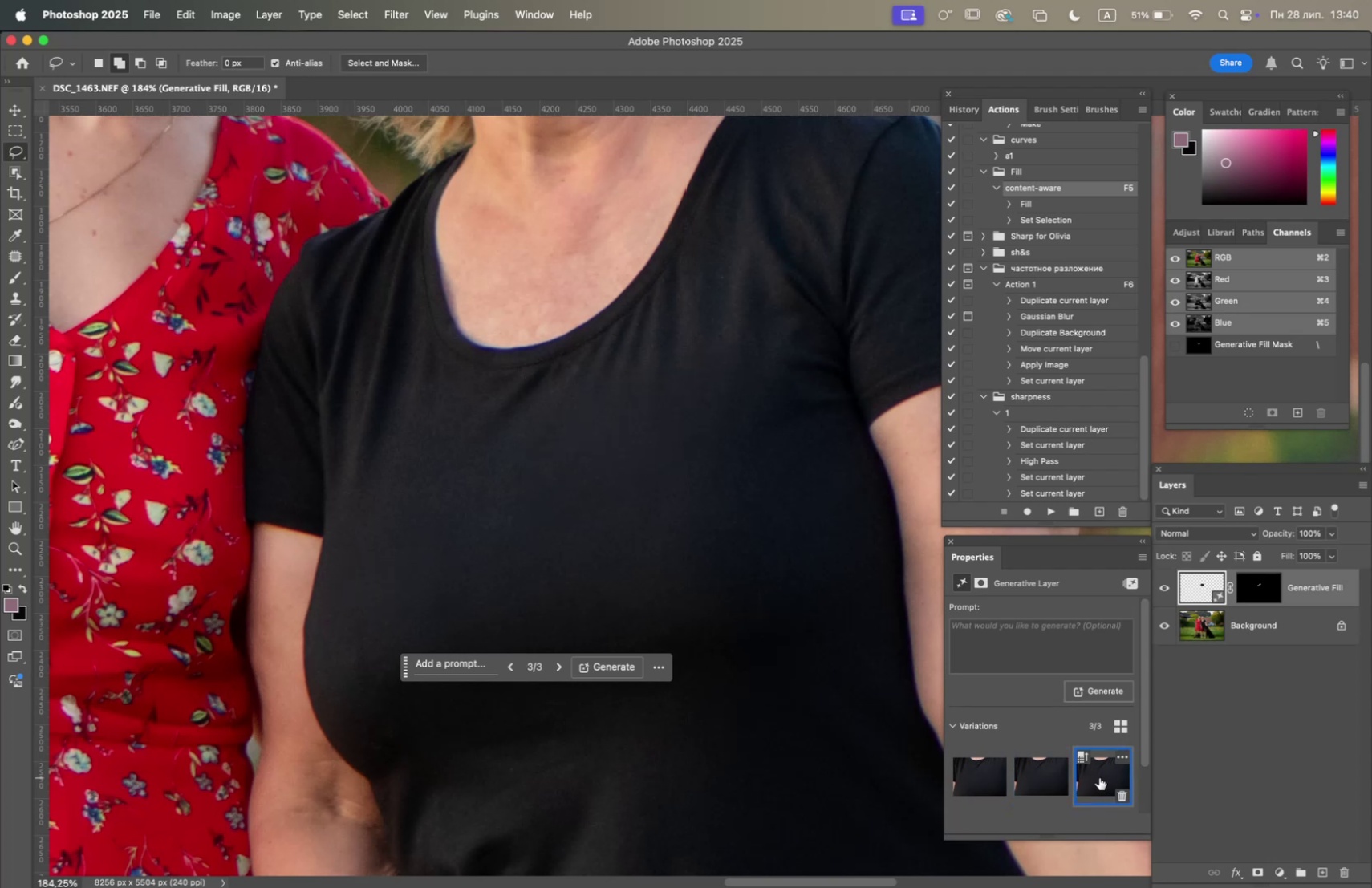 
left_click([975, 775])
 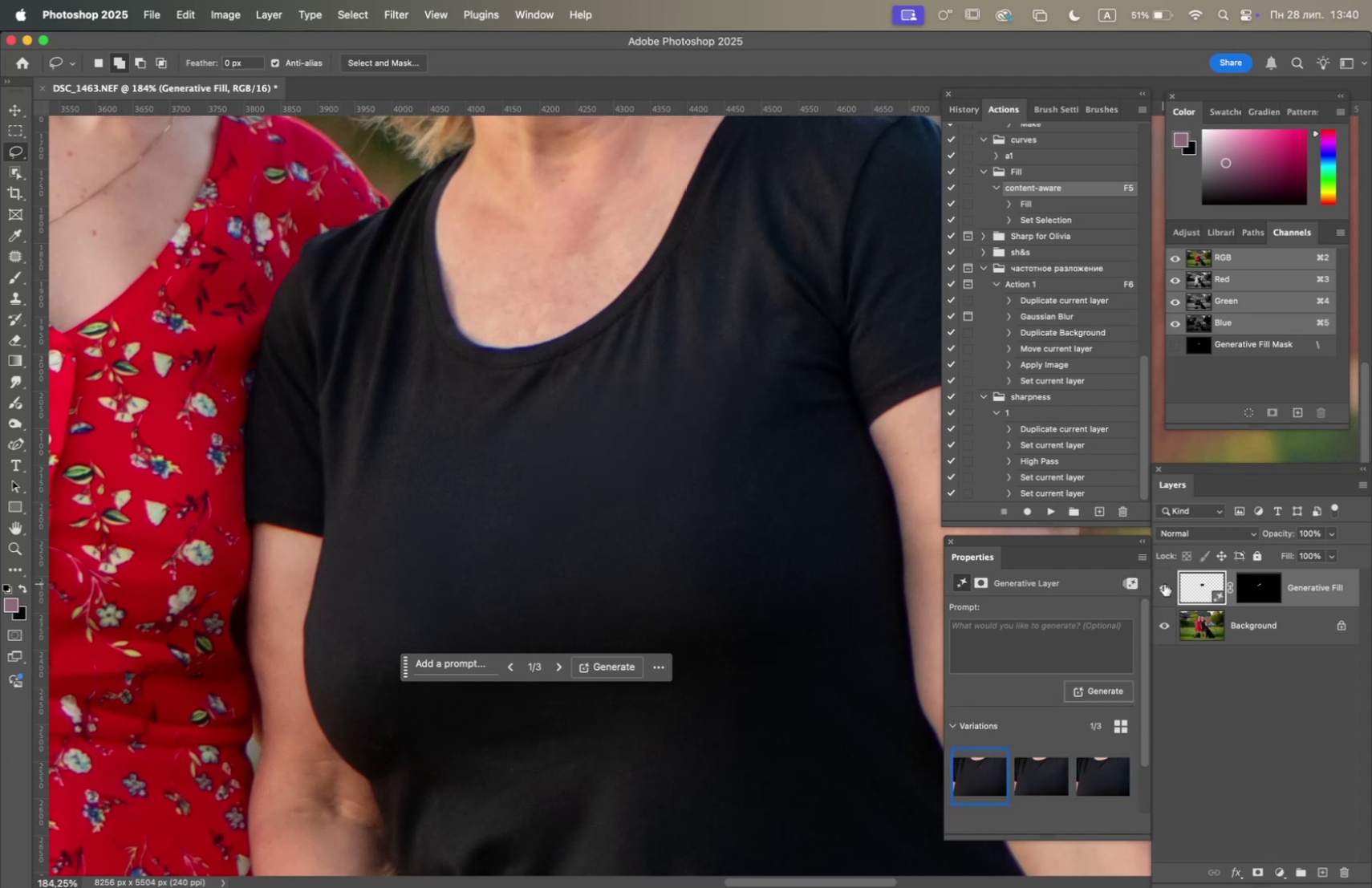 
left_click([1164, 583])
 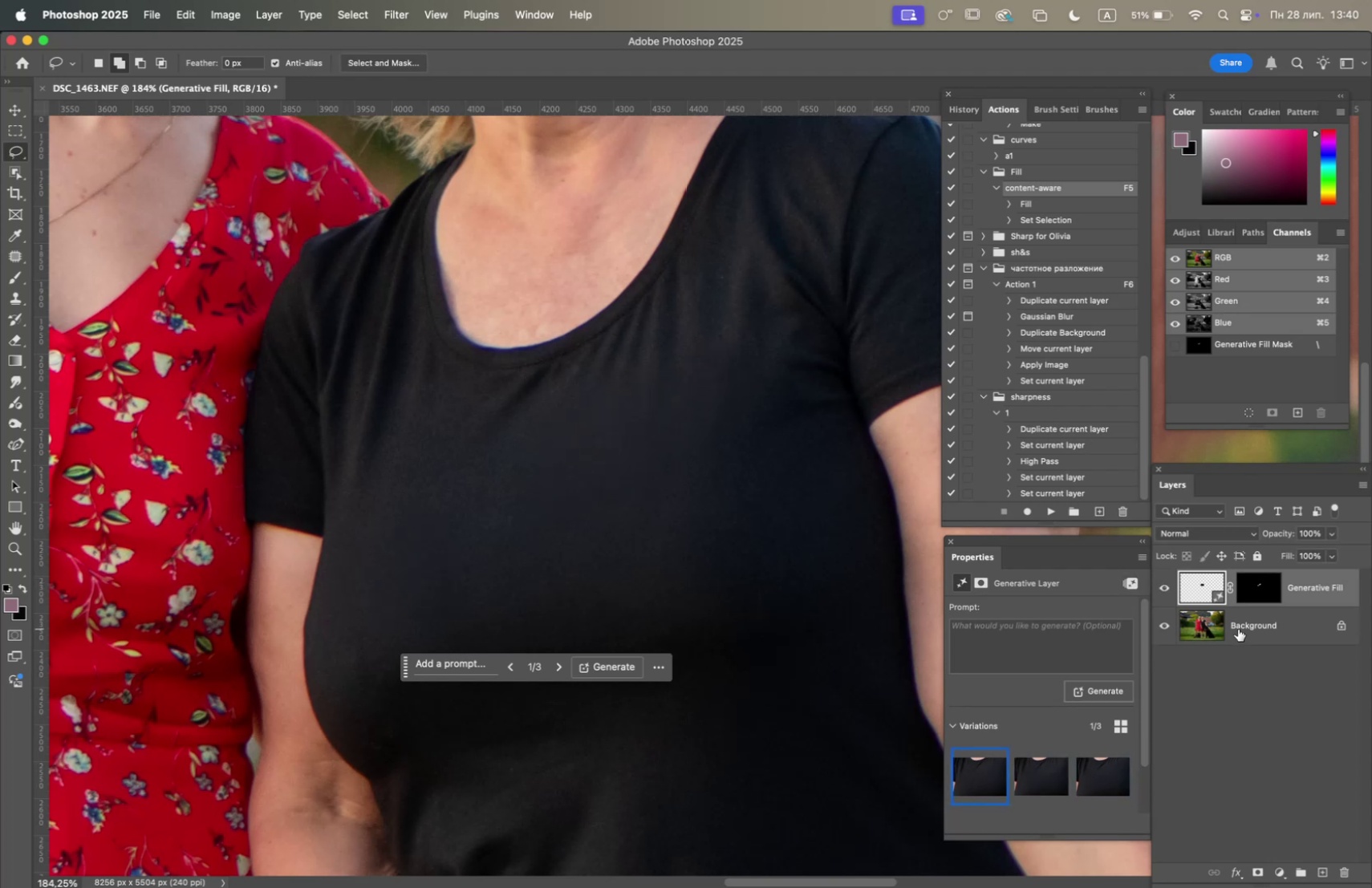 
right_click([1240, 630])
 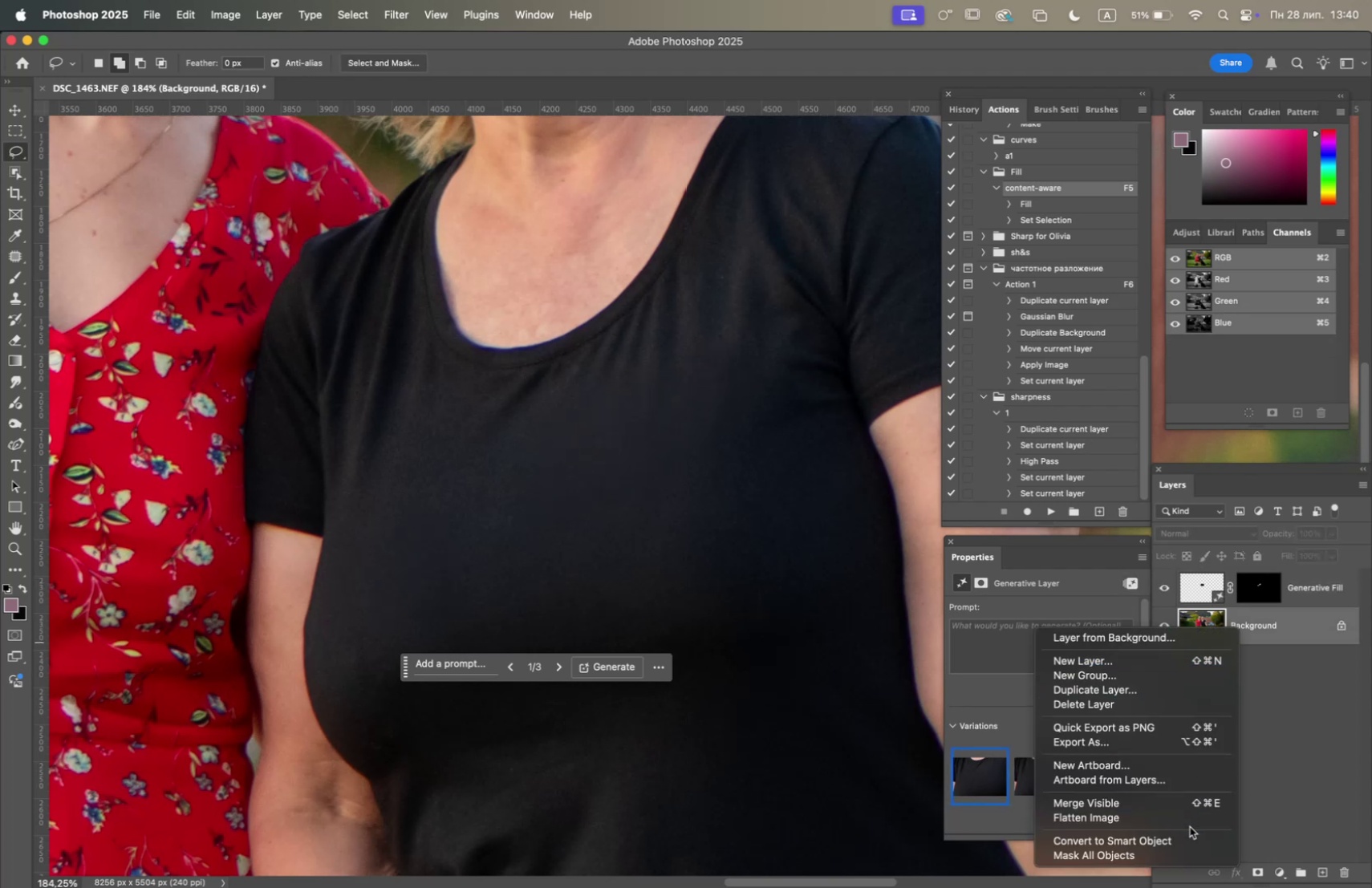 
left_click([1196, 816])
 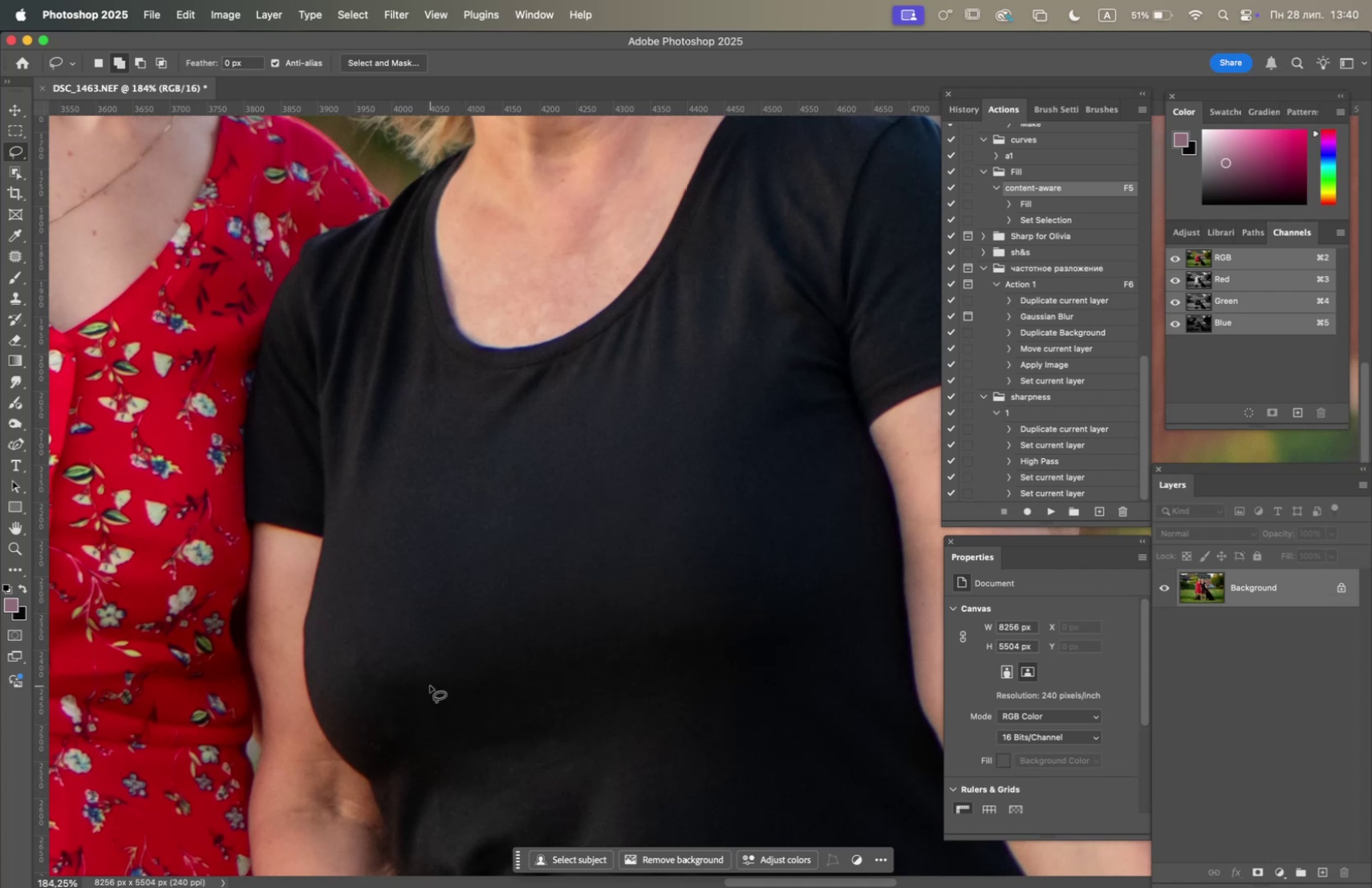 
hold_key(key=OptionLeft, duration=2.53)
scroll: coordinate [569, 655], scroll_direction: down, amount: 10.0
 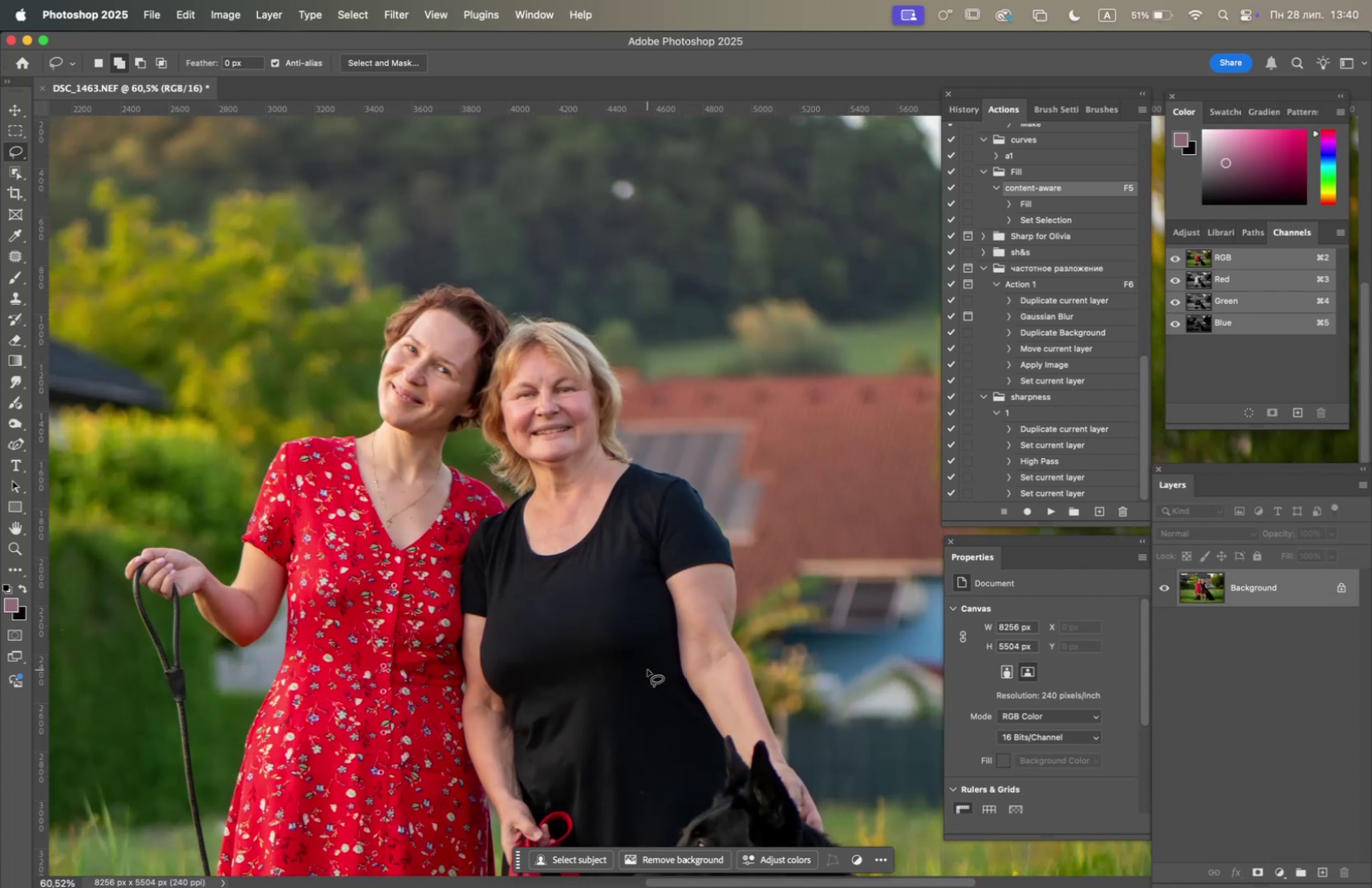 
hold_key(key=Space, duration=1.51)
 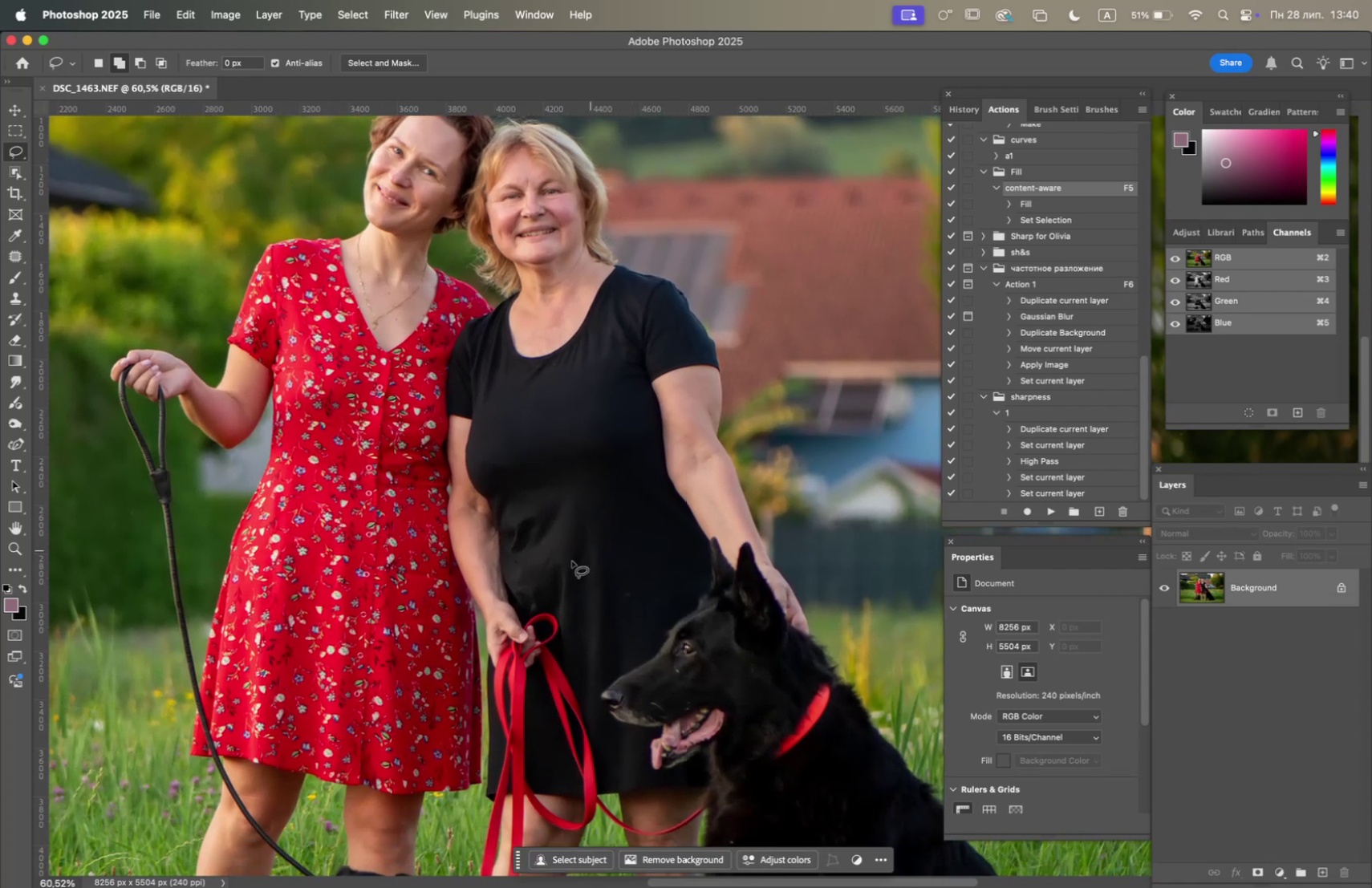 
left_click_drag(start_coordinate=[647, 667], to_coordinate=[644, 529])
 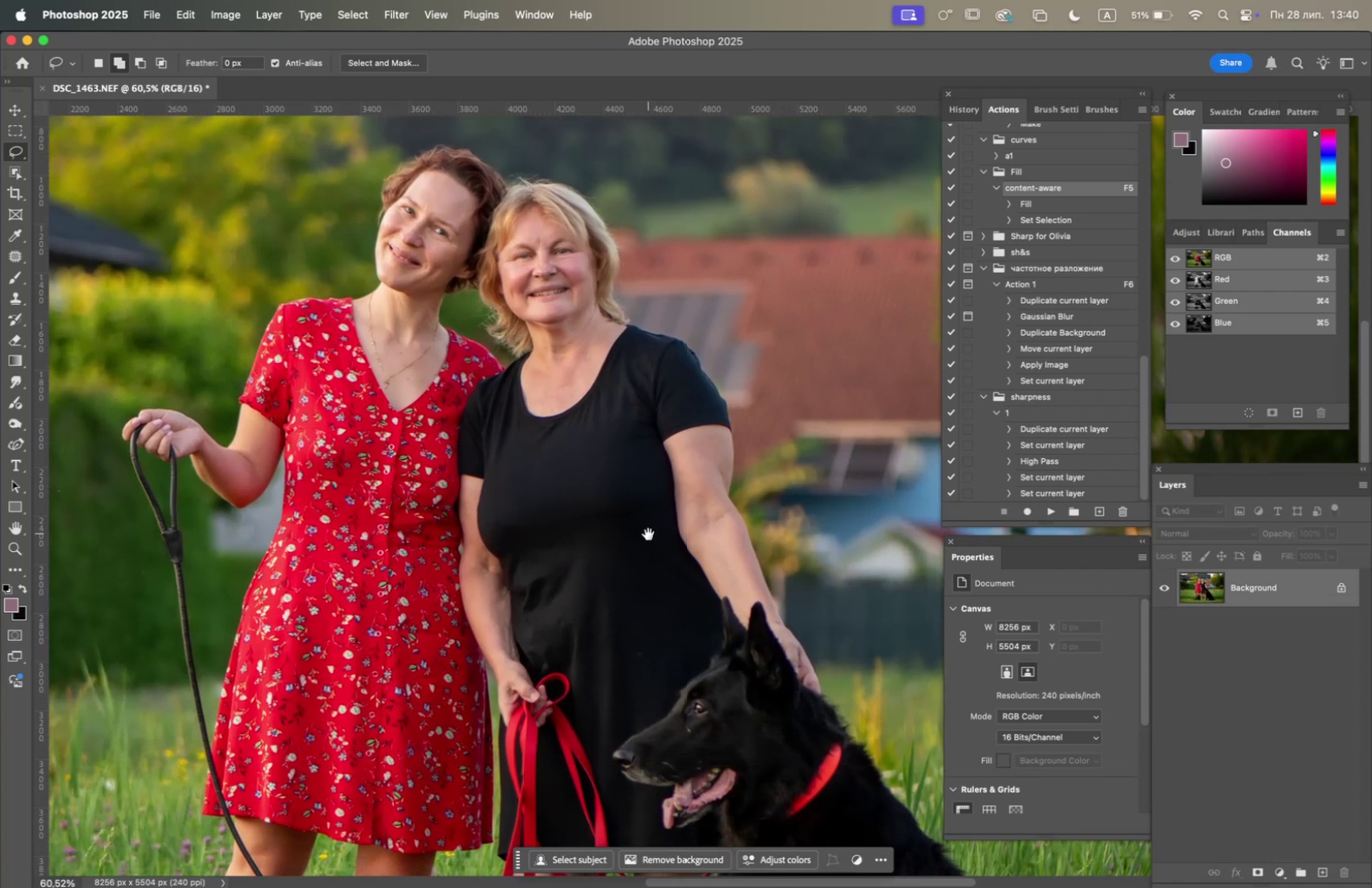 
left_click_drag(start_coordinate=[653, 574], to_coordinate=[642, 515])
 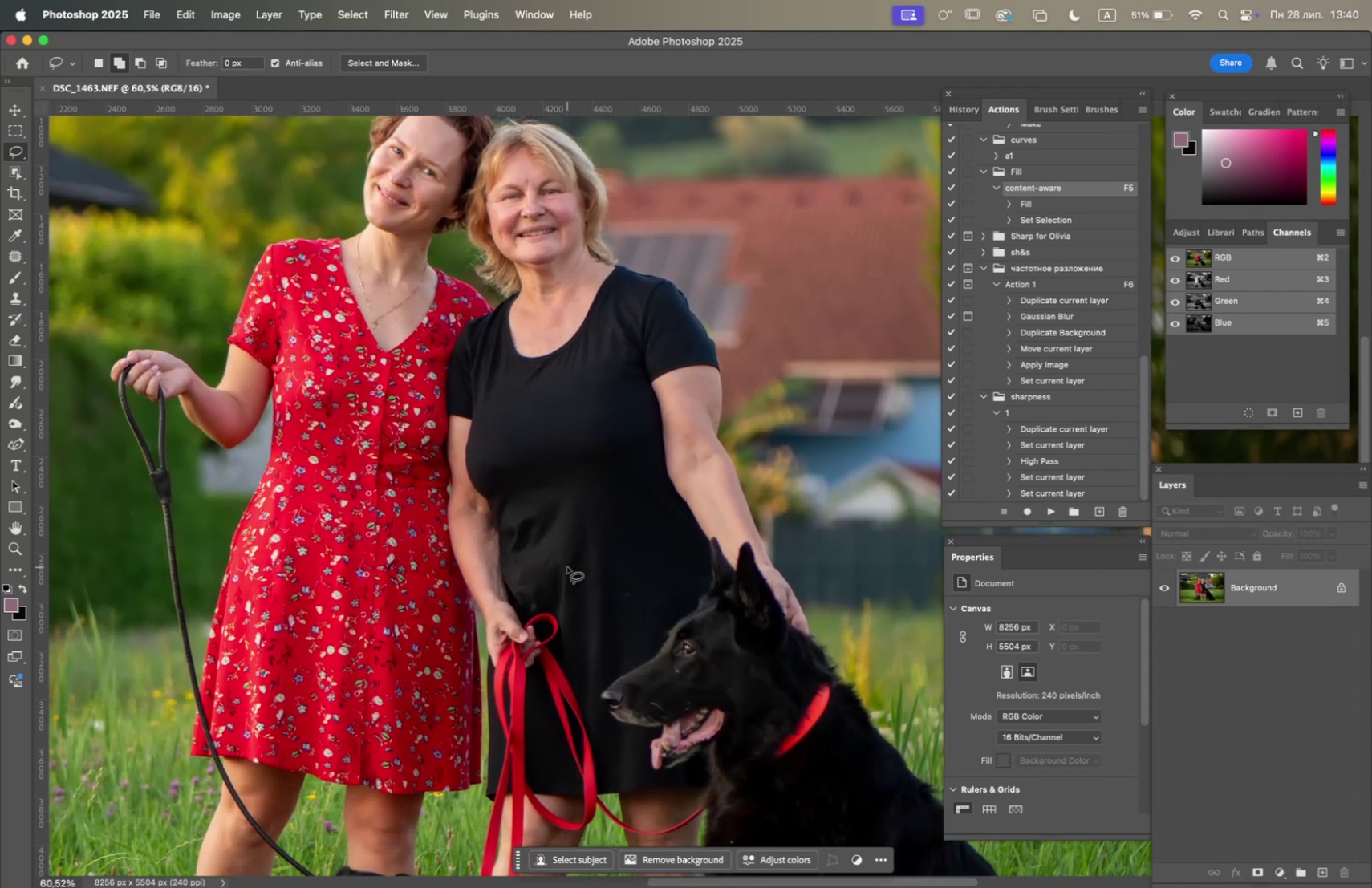 
hold_key(key=Space, duration=0.39)
 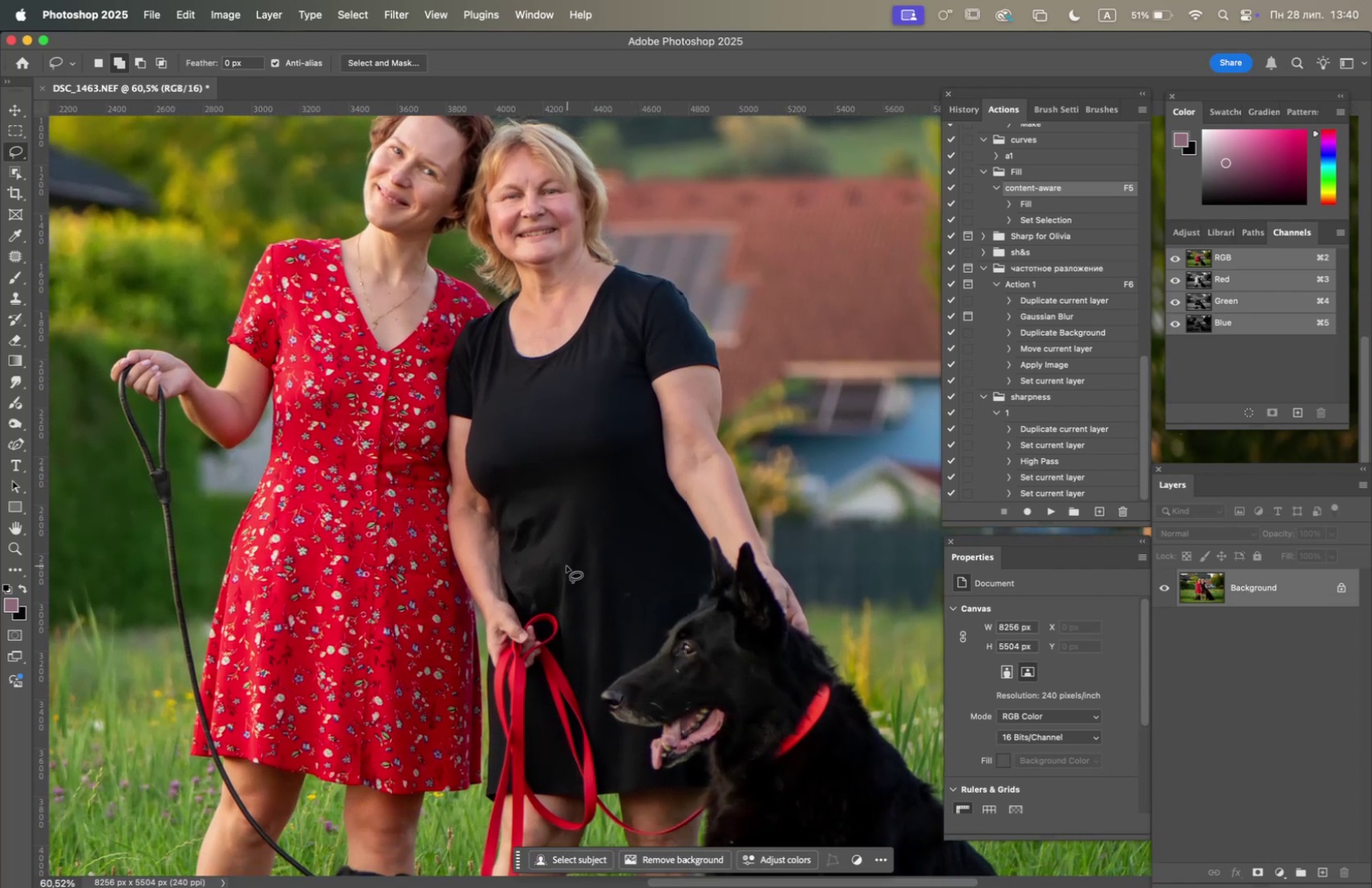 
hold_key(key=OptionLeft, duration=1.72)
scroll: coordinate [538, 568], scroll_direction: up, amount: 3.0
 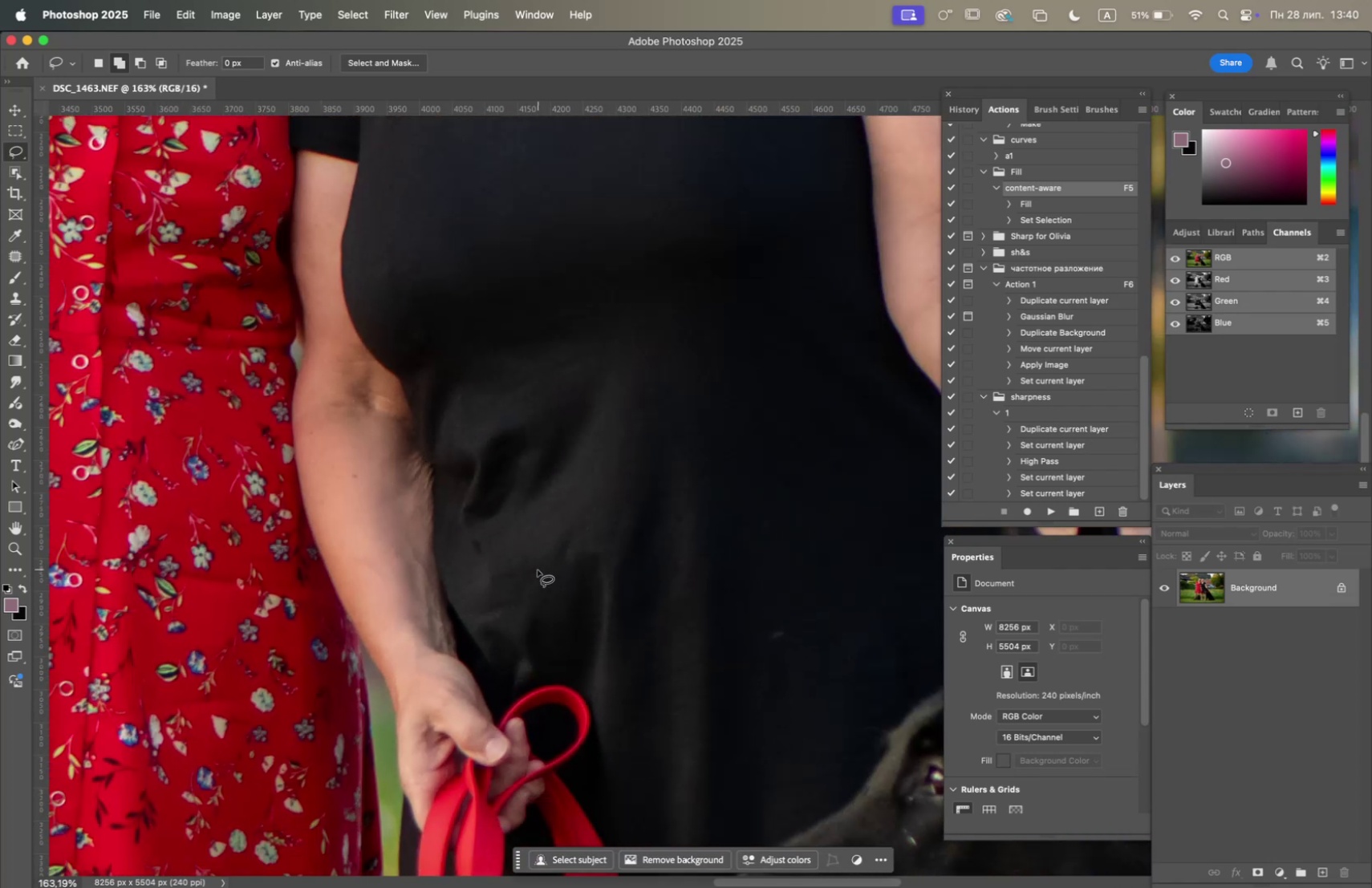 
hold_key(key=Space, duration=0.89)
 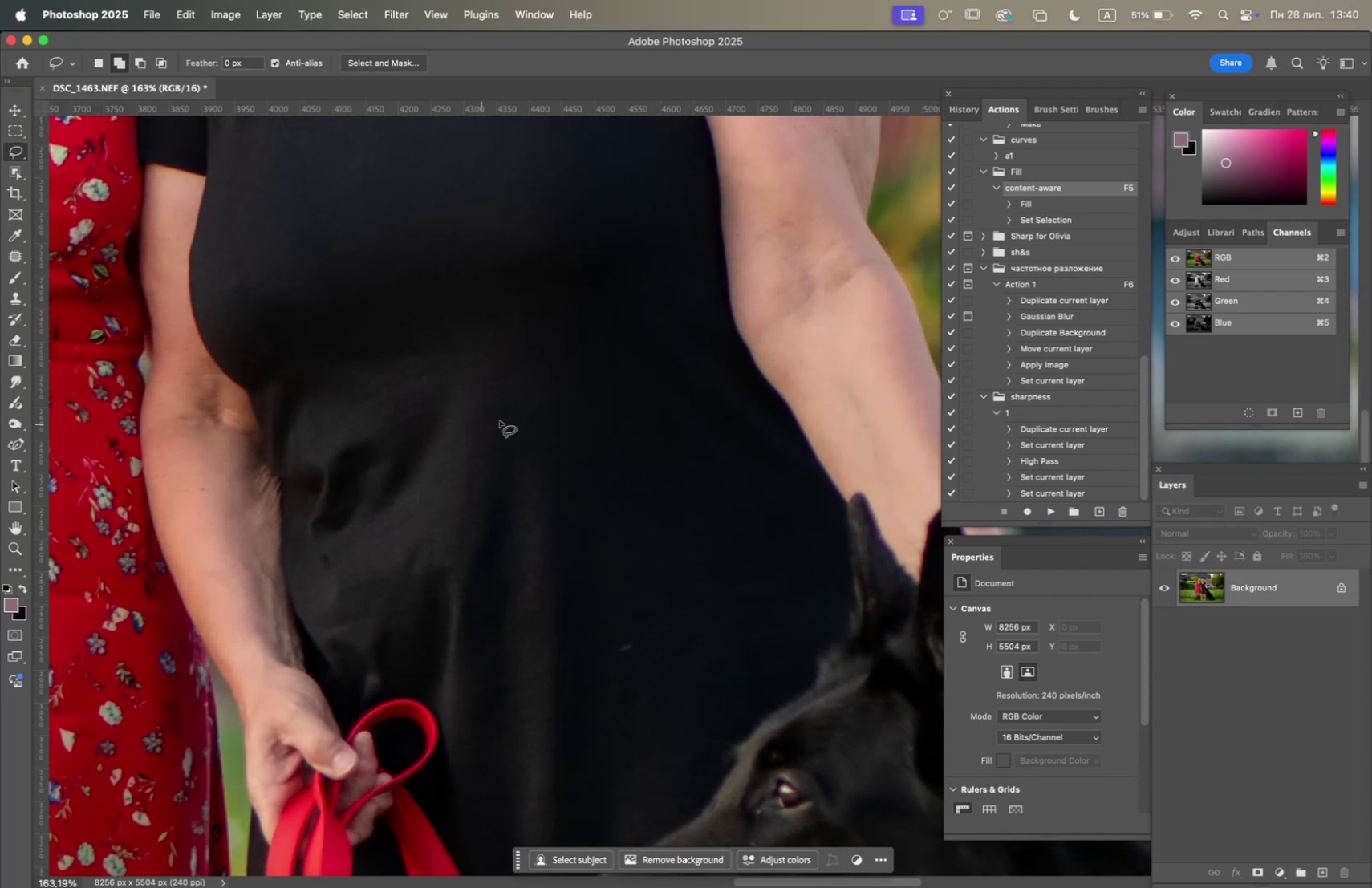 
left_click_drag(start_coordinate=[532, 547], to_coordinate=[380, 561])
 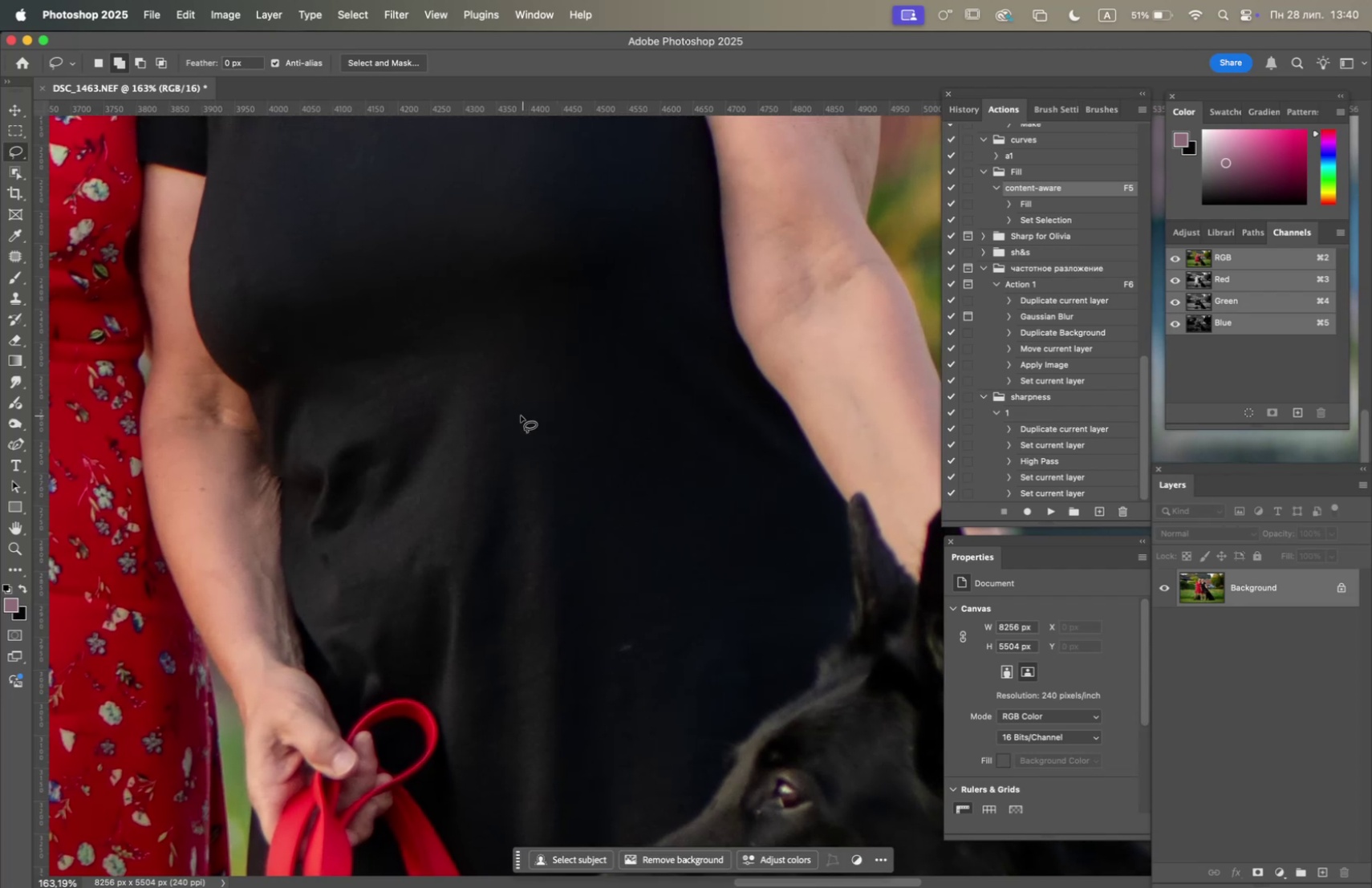 
left_click_drag(start_coordinate=[503, 414], to_coordinate=[511, 404])
 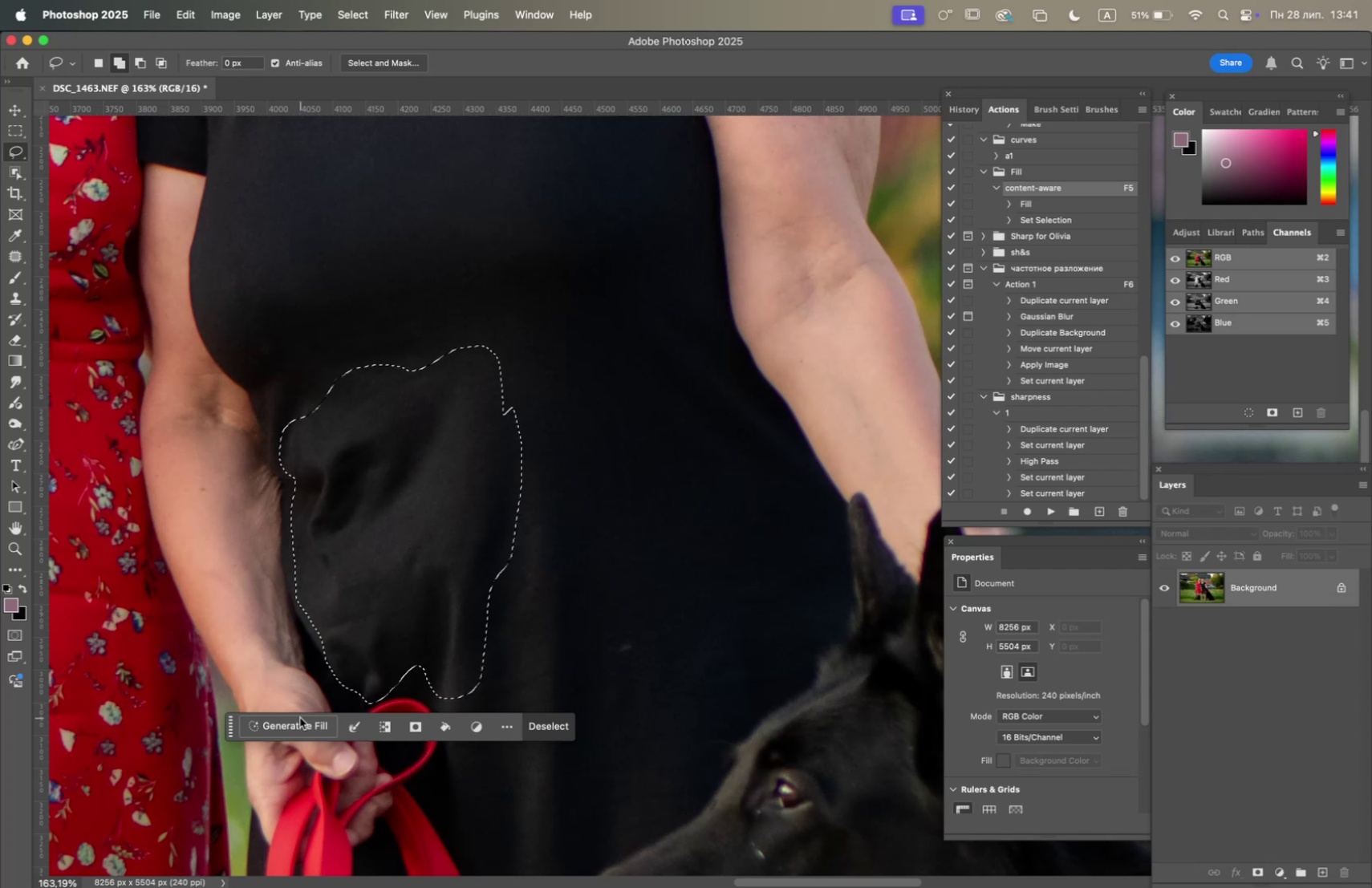 
left_click([296, 728])
 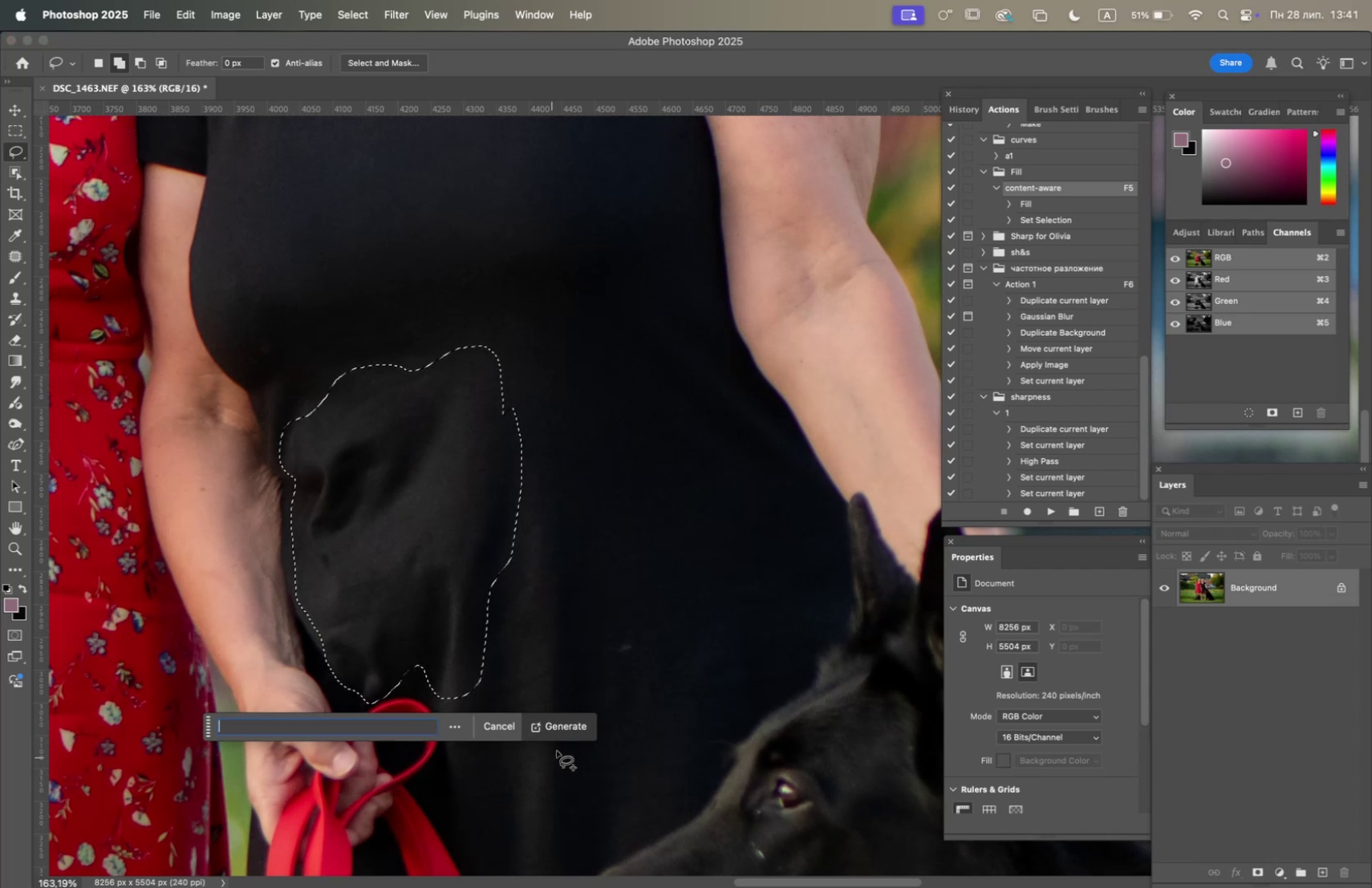 
left_click([558, 724])
 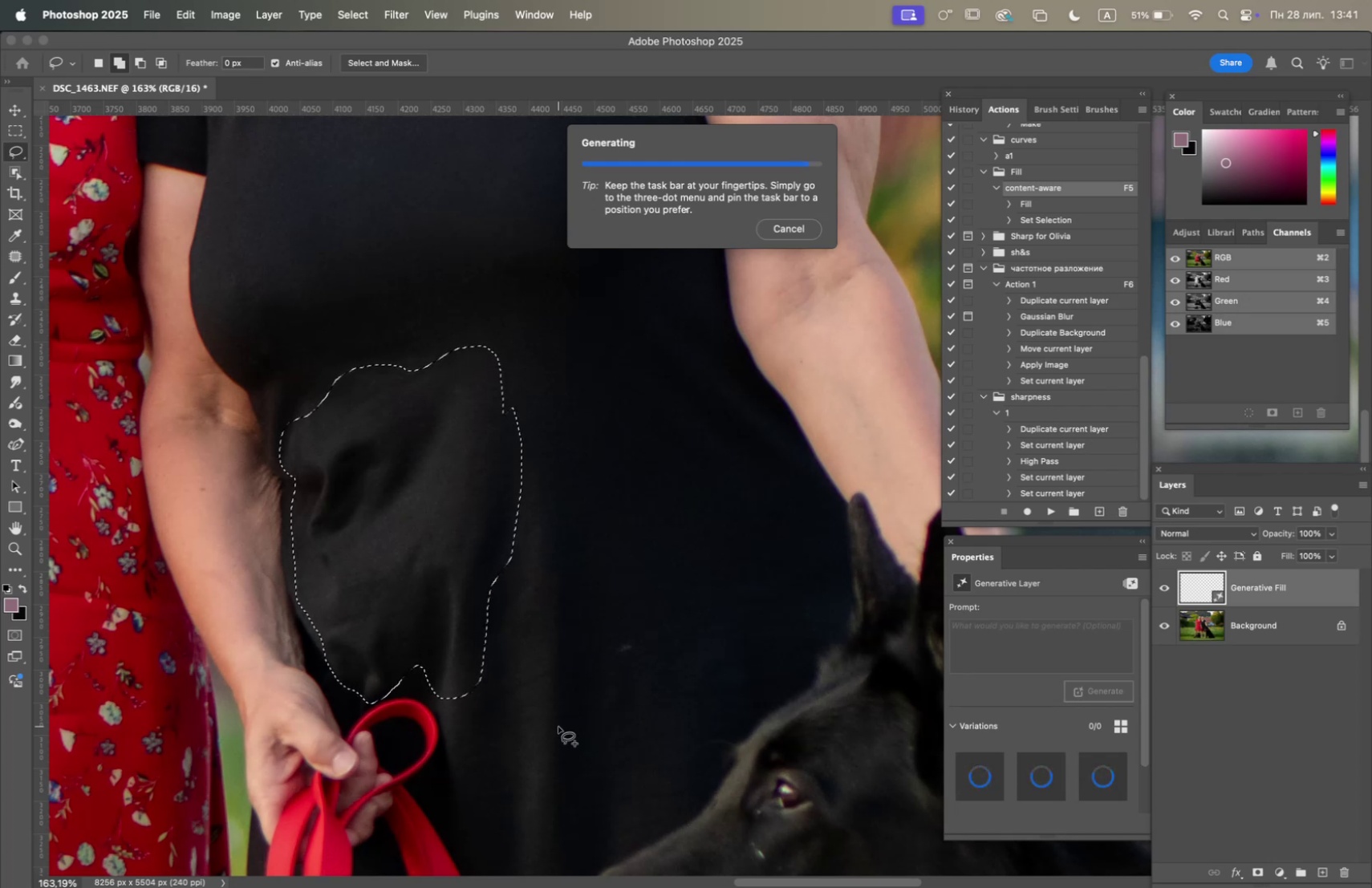 
wait(27.25)
 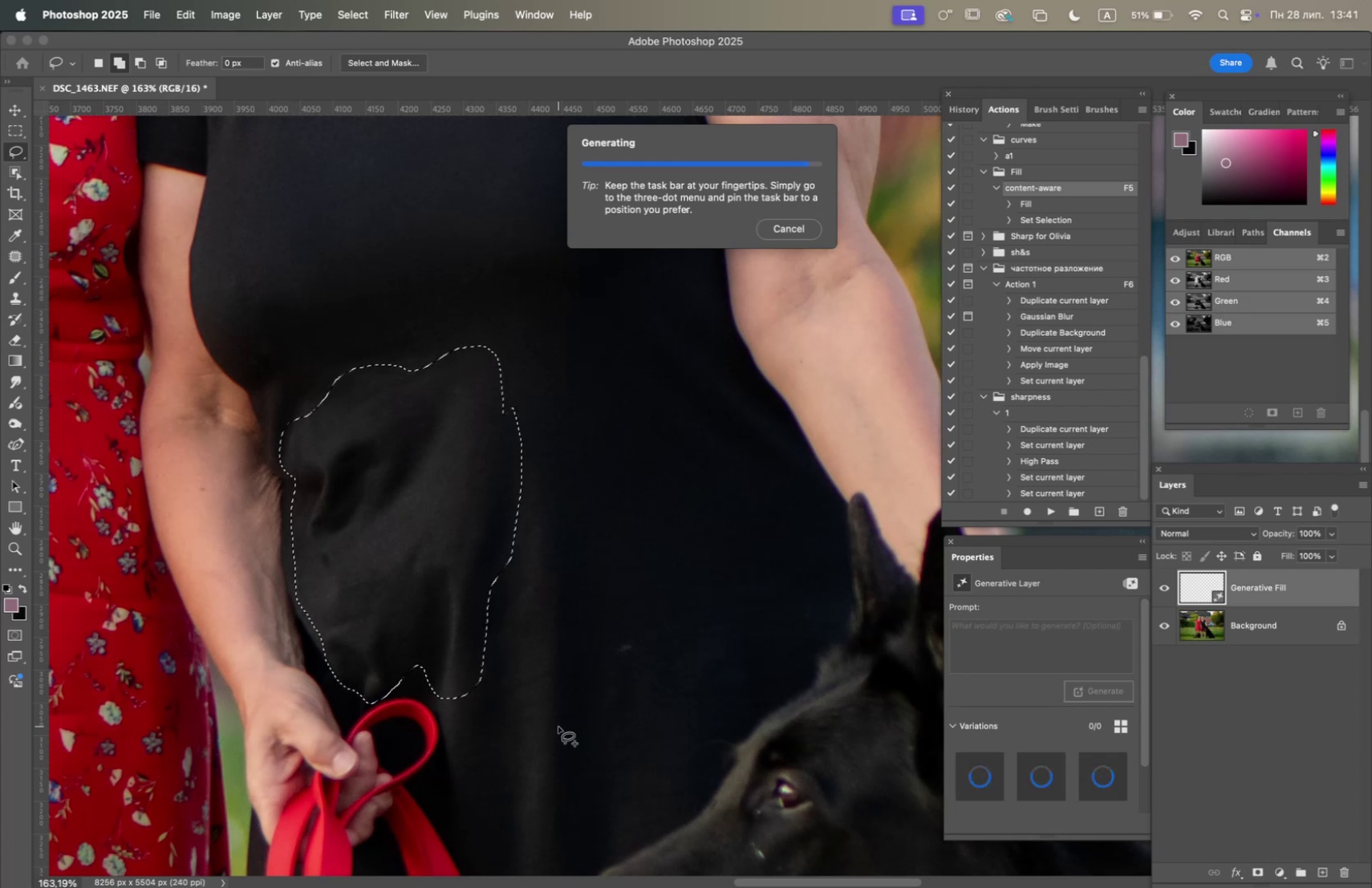 
scroll: coordinate [558, 725], scroll_direction: down, amount: 1.0
 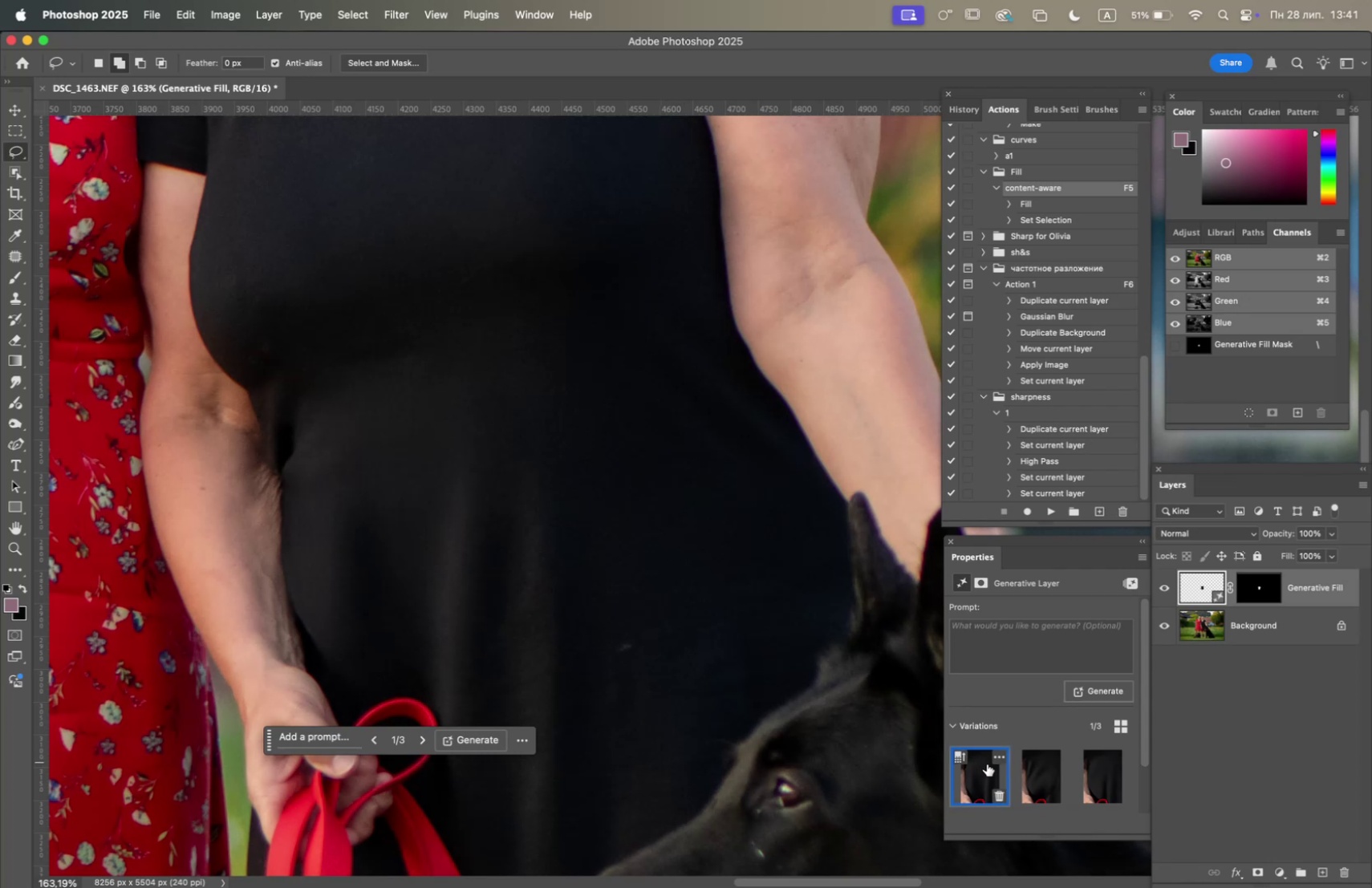 
left_click([1045, 772])
 